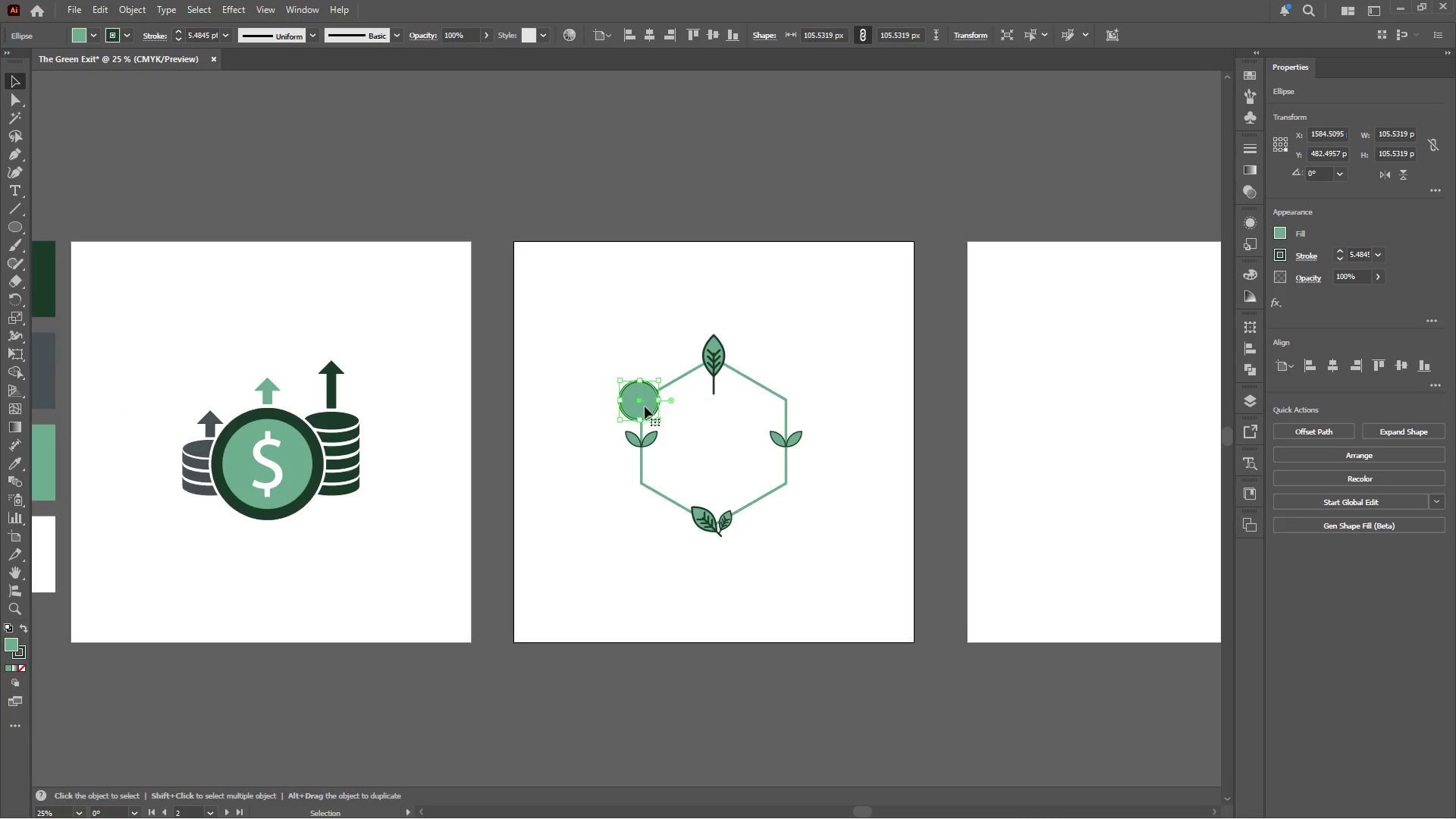 
left_click_drag(start_coordinate=[647, 400], to_coordinate=[653, 484])
 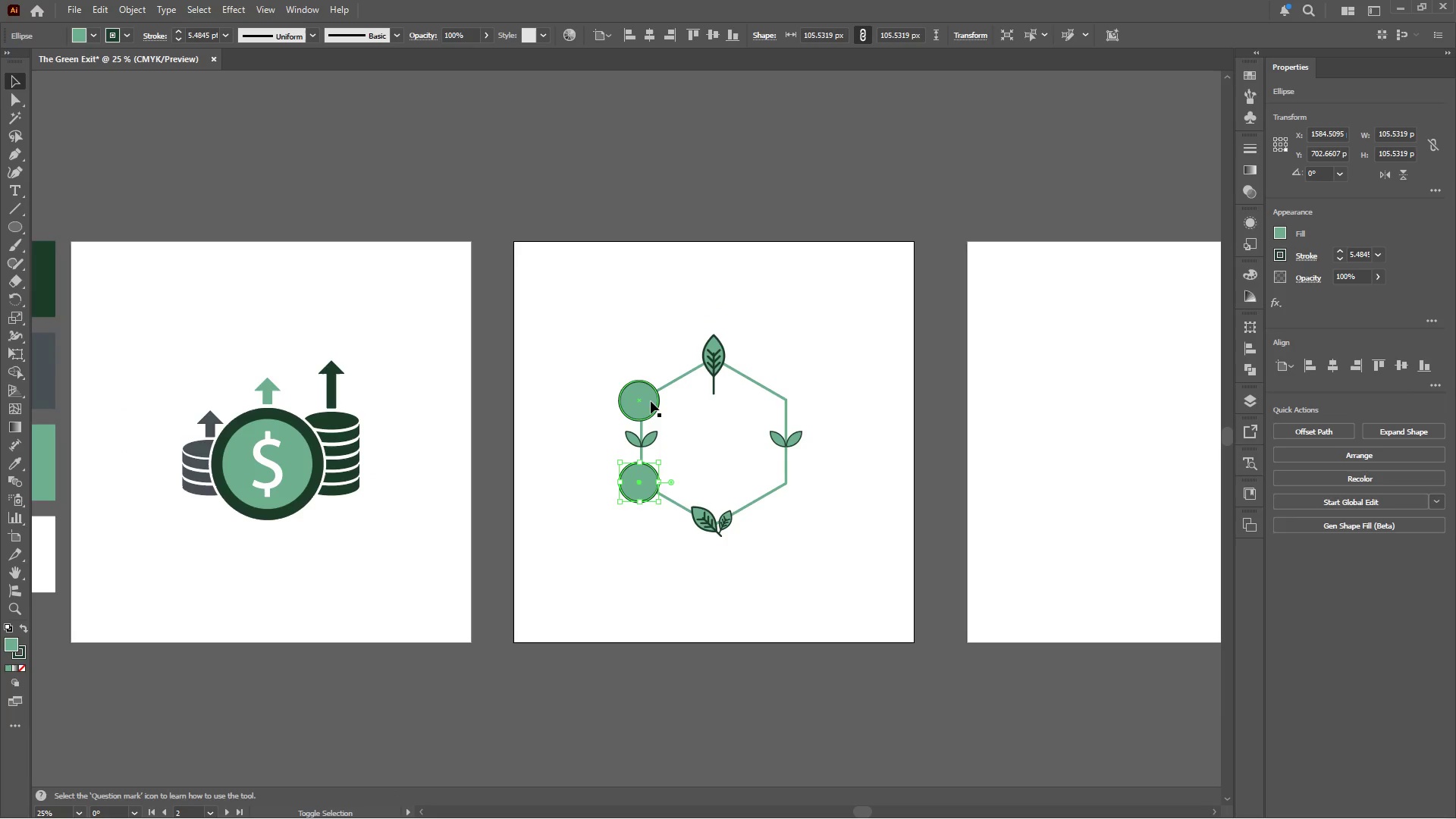 
hold_key(key=ShiftLeft, duration=1.59)
 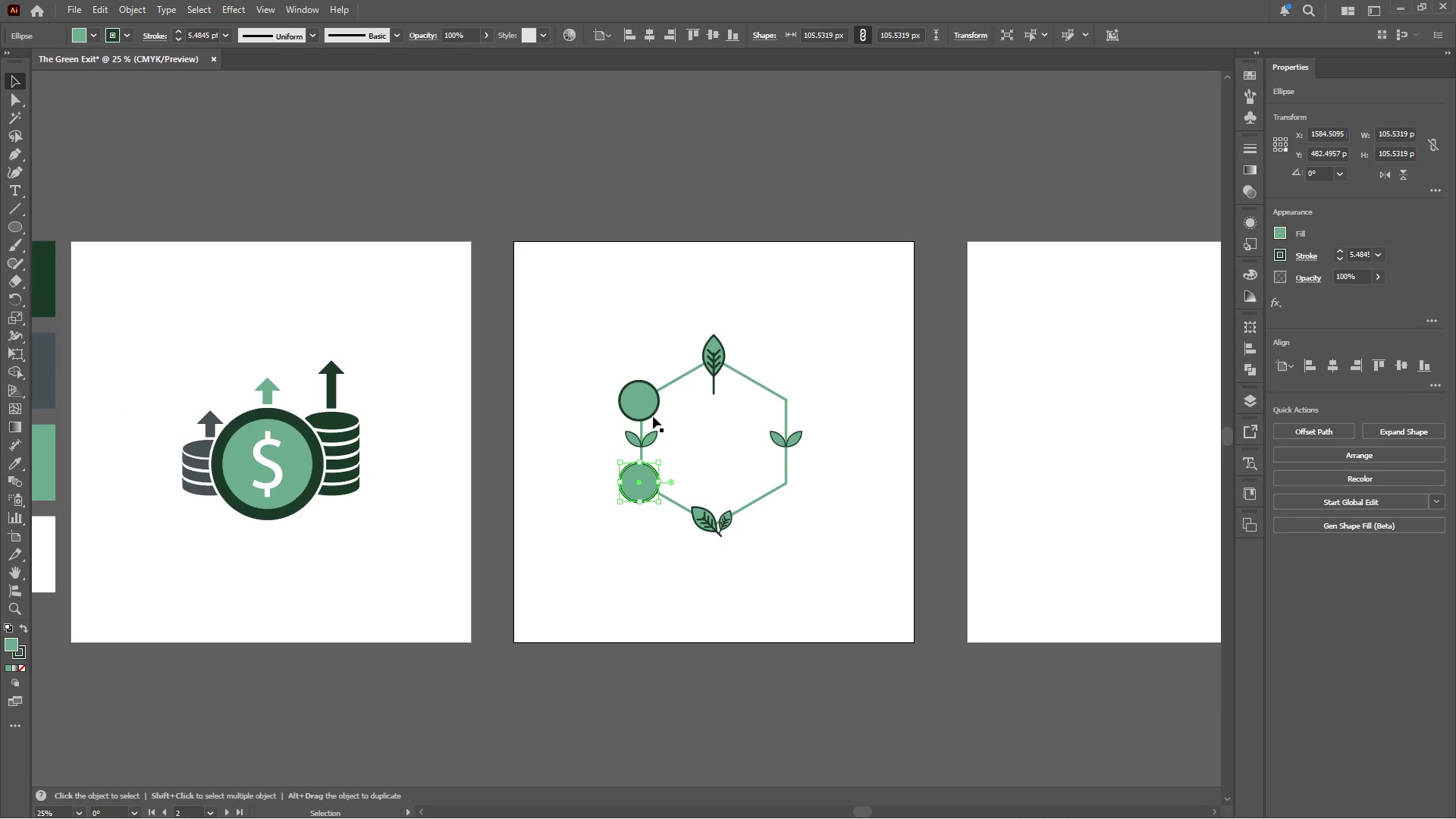 
hold_key(key=ShiftLeft, duration=0.38)
left_click([651, 401])
 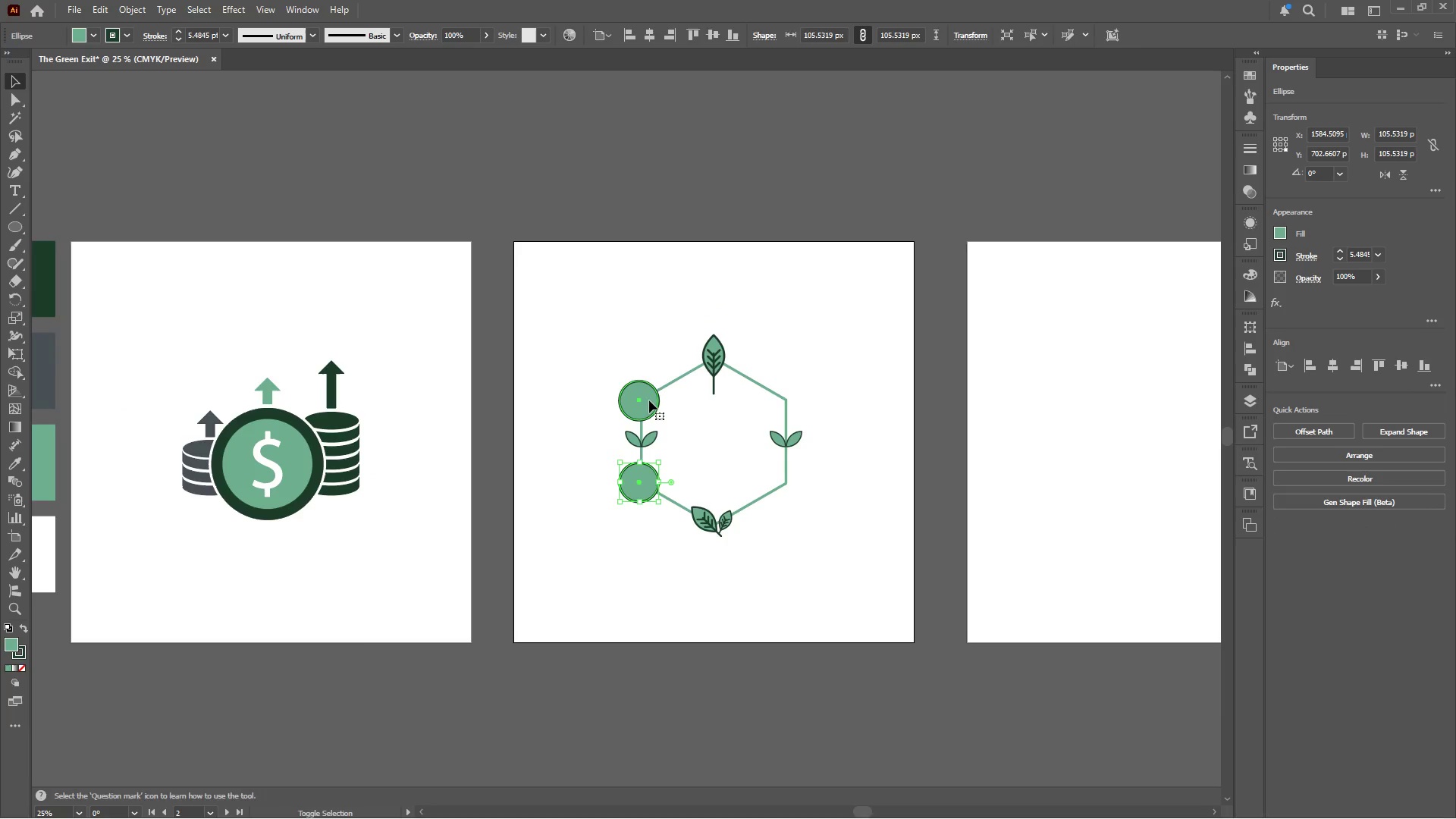 
hold_key(key=AltLeft, duration=2.0)
left_click_drag(start_coordinate=[645, 398], to_coordinate=[792, 404])
 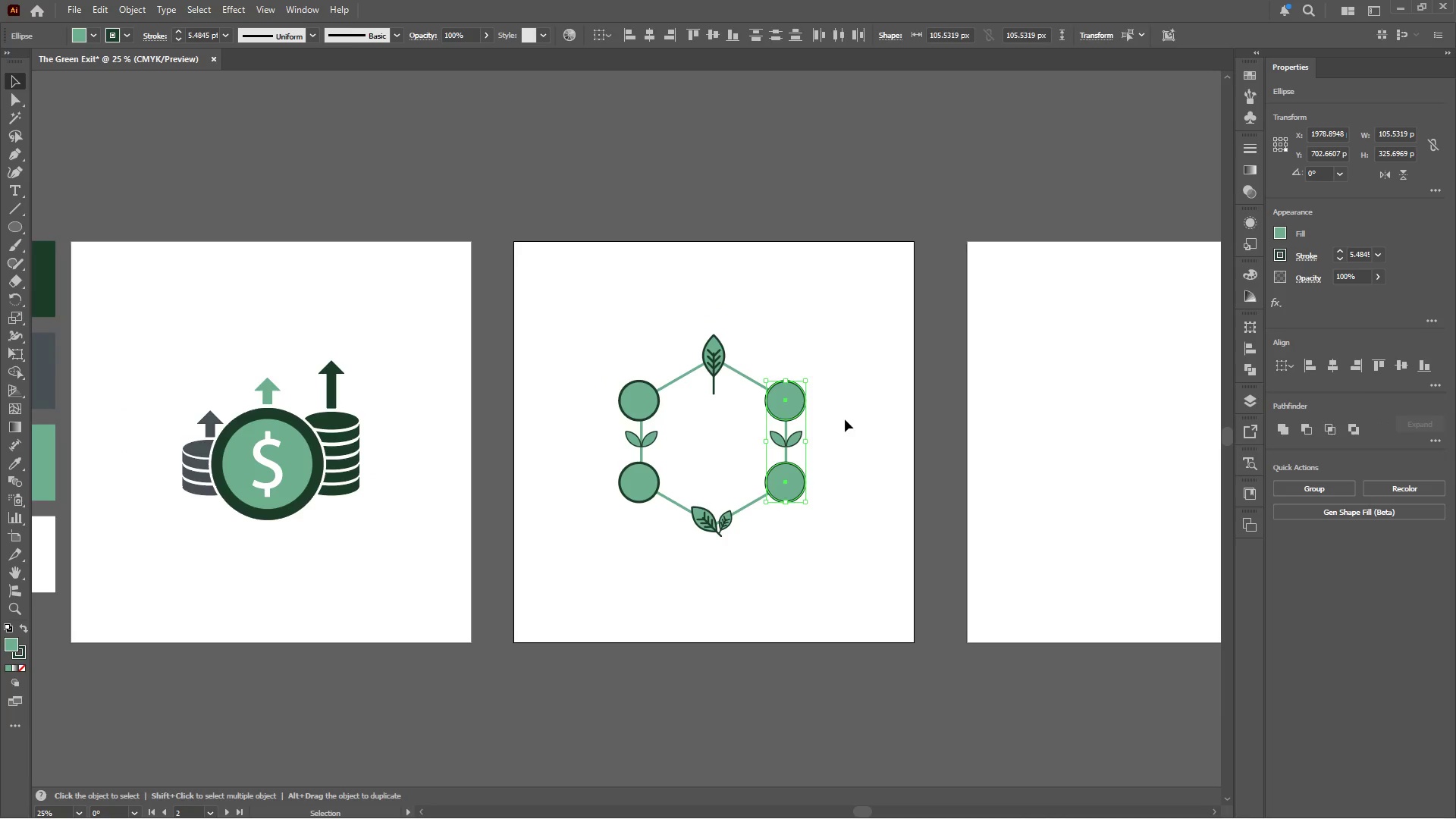 
hold_key(key=ShiftLeft, duration=1.73)
 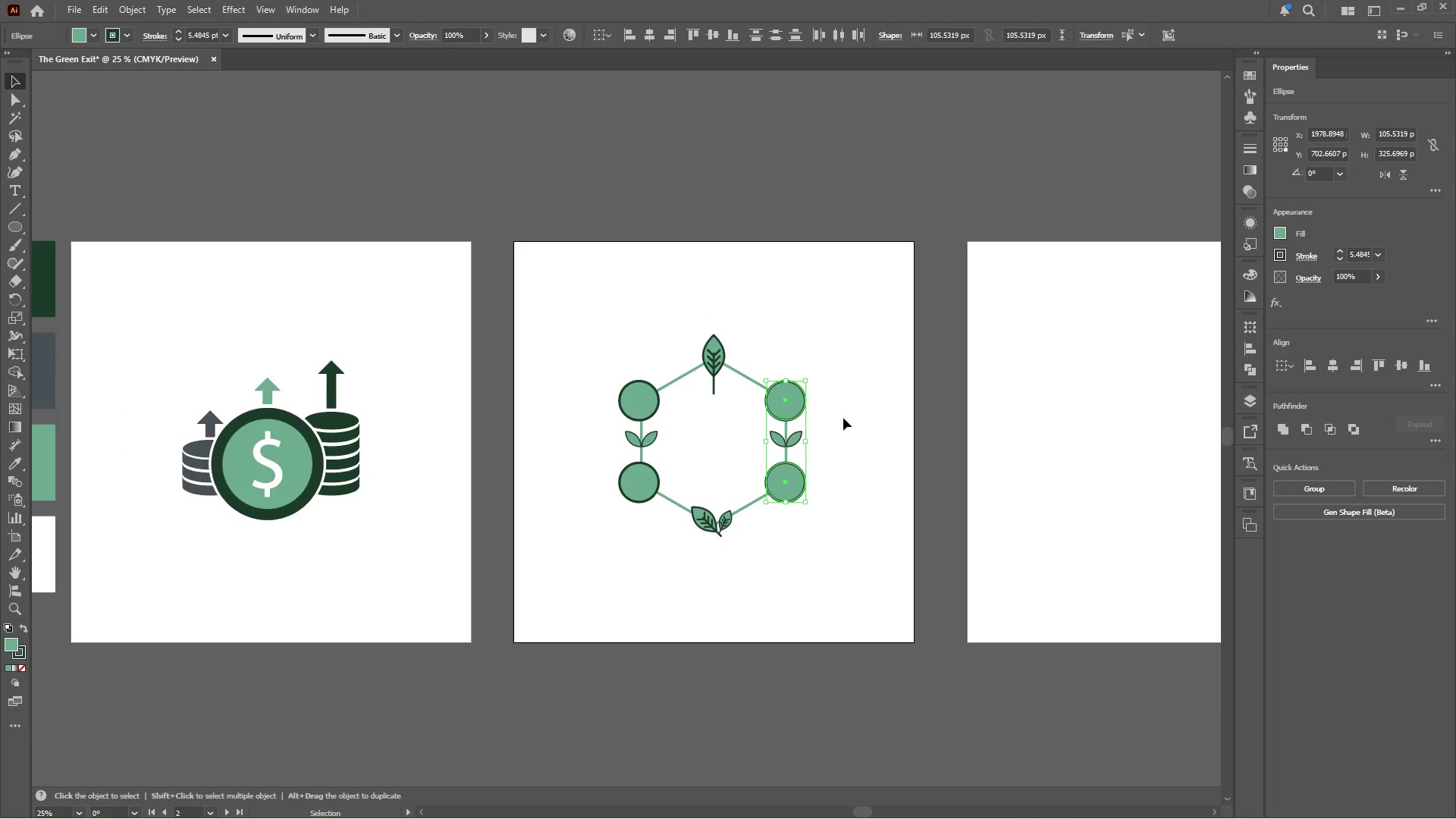 
left_click([845, 419])
 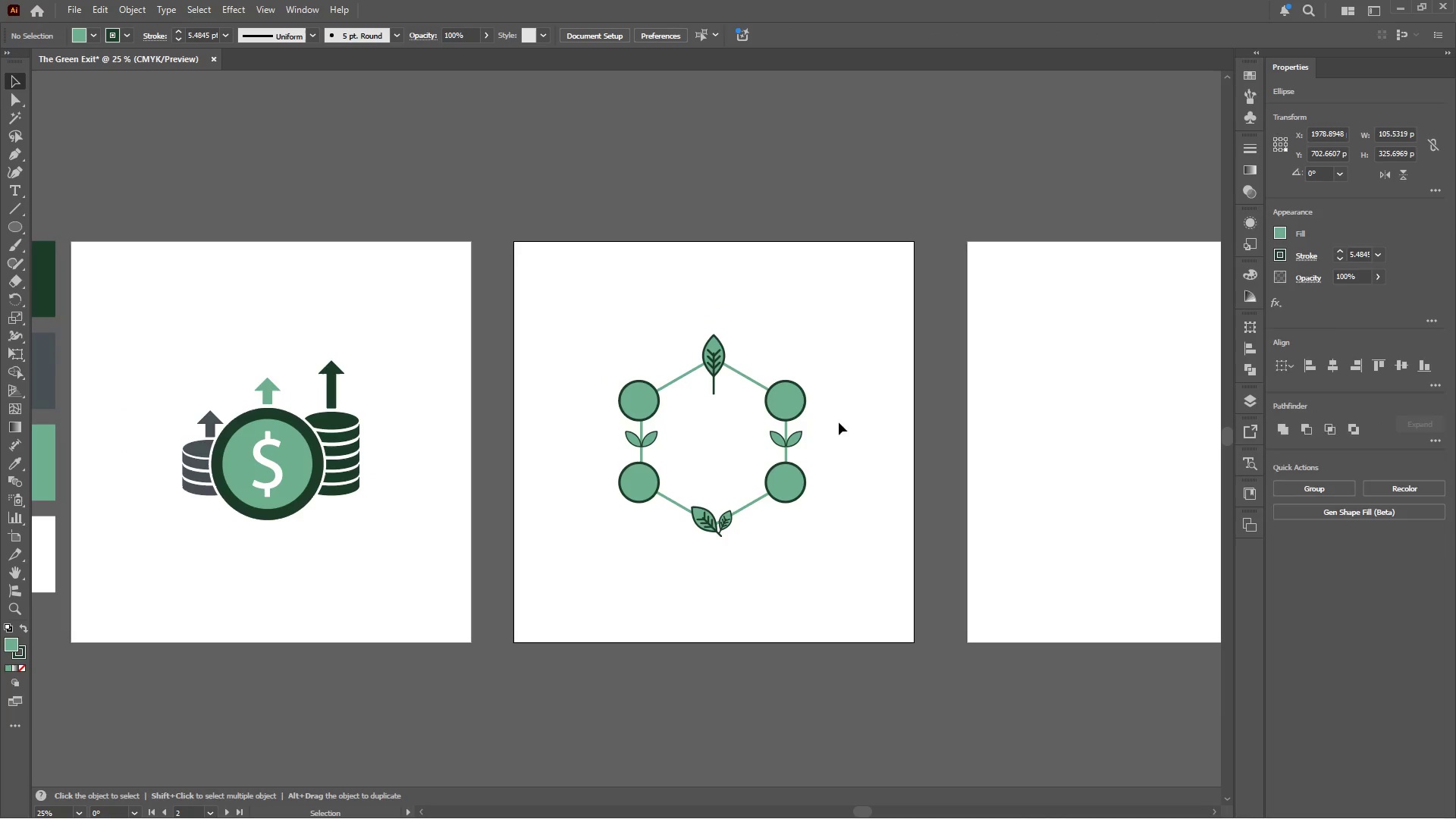 
hold_key(key=AltLeft, duration=0.67)
scroll: coordinate [727, 450], scroll_direction: up, amount: 3.0
 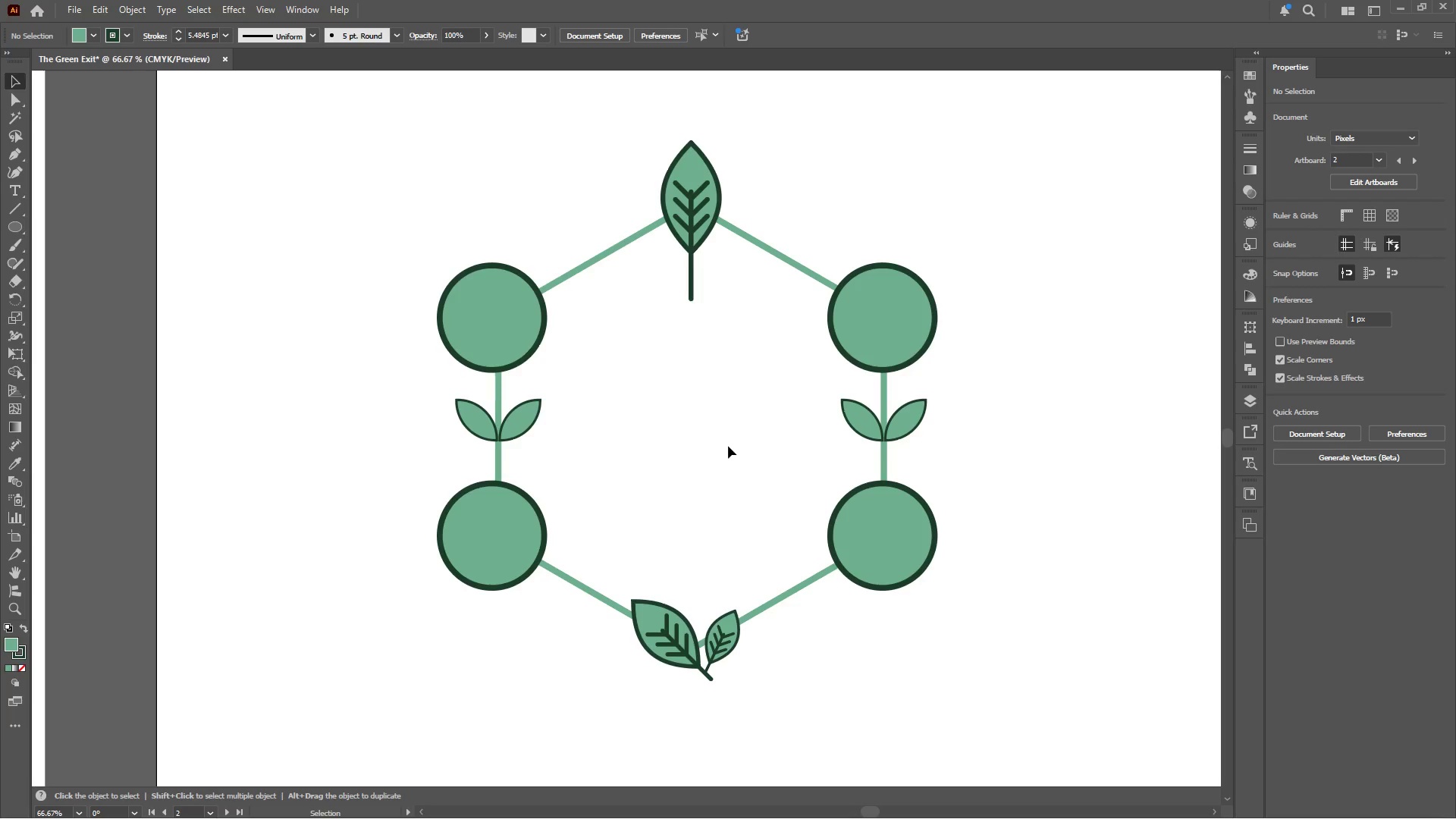 
left_click([865, 333])
 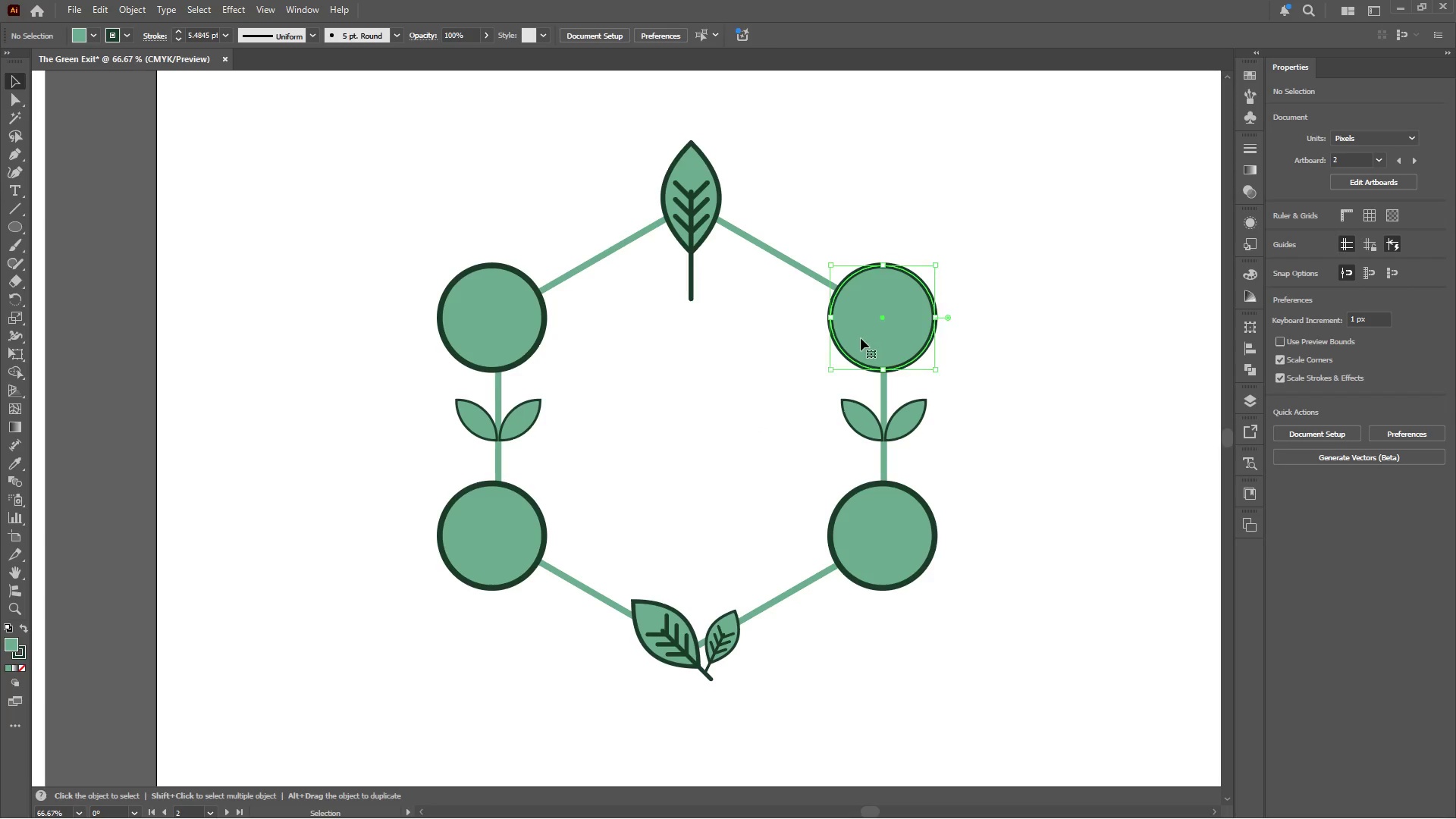 
hold_key(key=AltLeft, duration=1.09)
left_click_drag(start_coordinate=[855, 340], to_coordinate=[697, 428])
 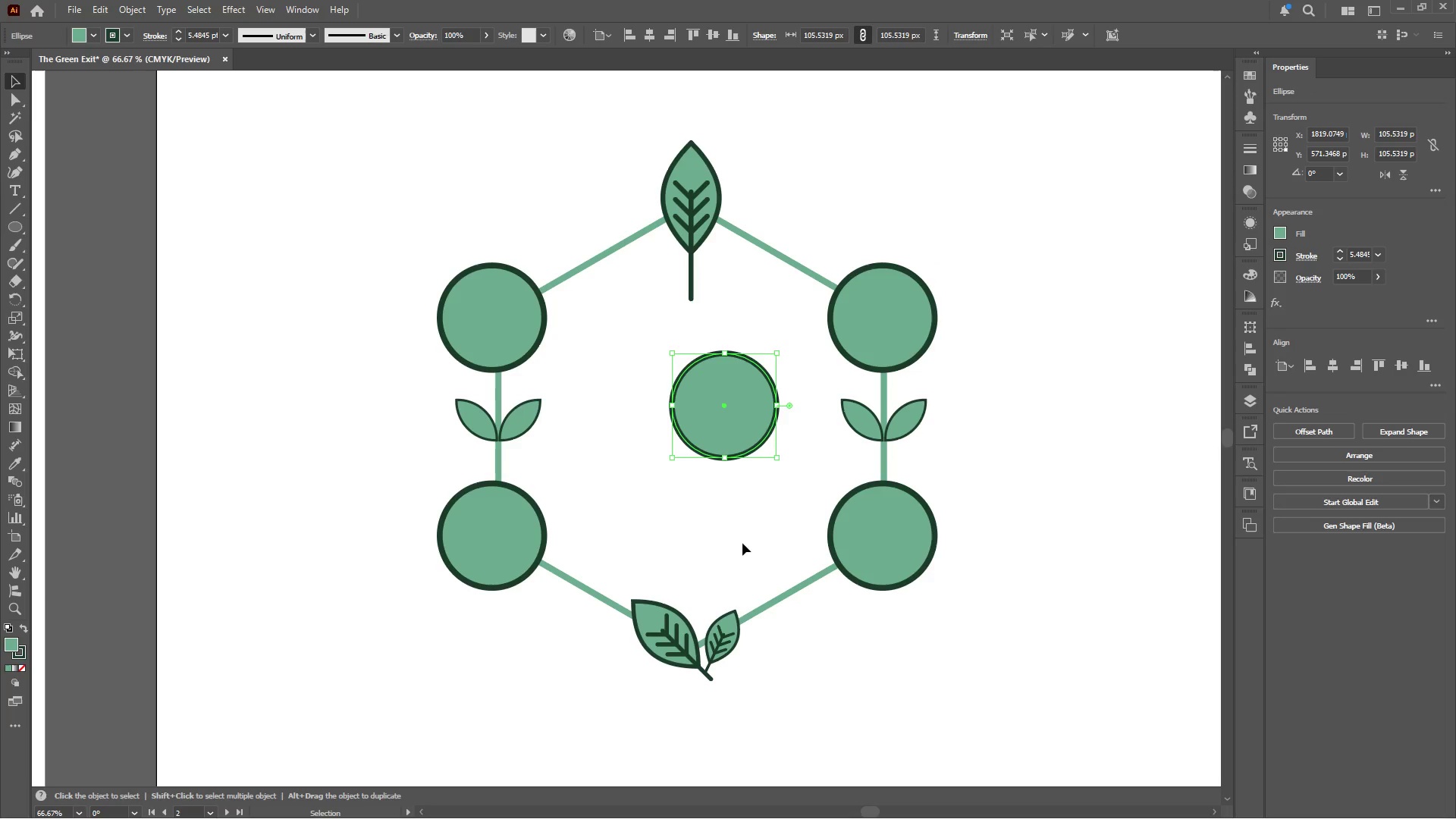 
hold_key(key=ShiftLeft, duration=1.0)
left_click([774, 600])
 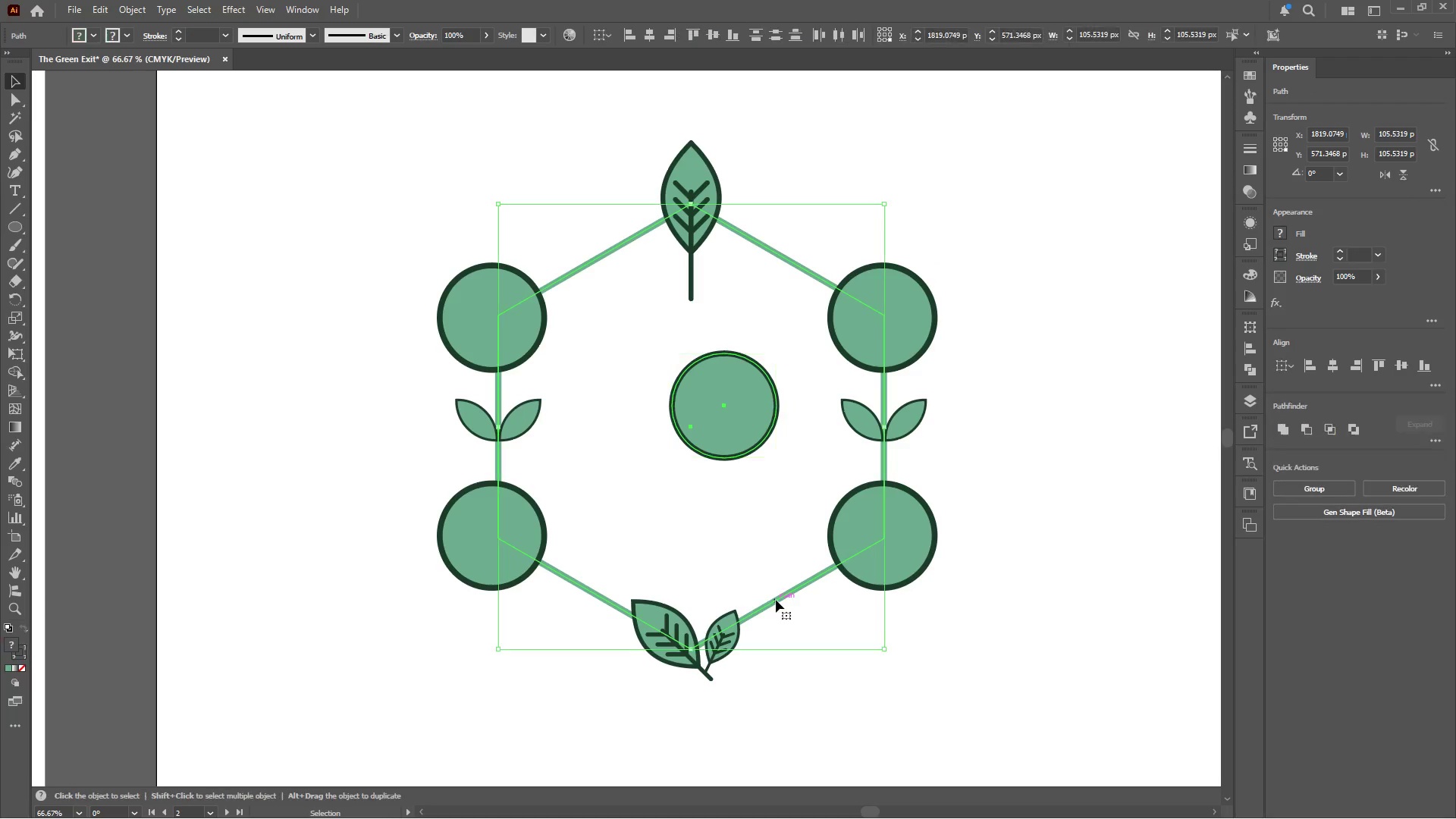 
left_click([776, 600])
 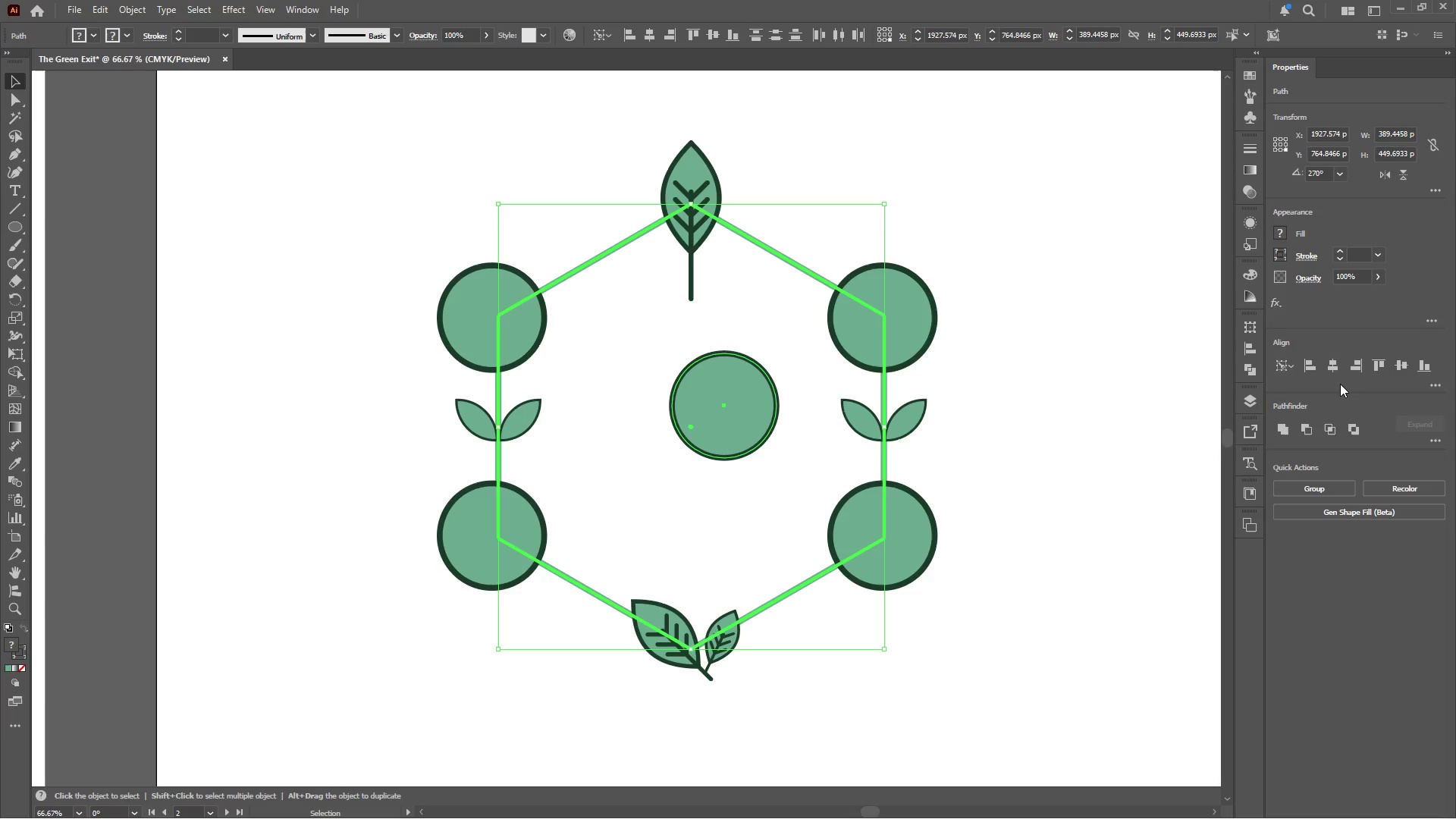 
left_click([1338, 369])
 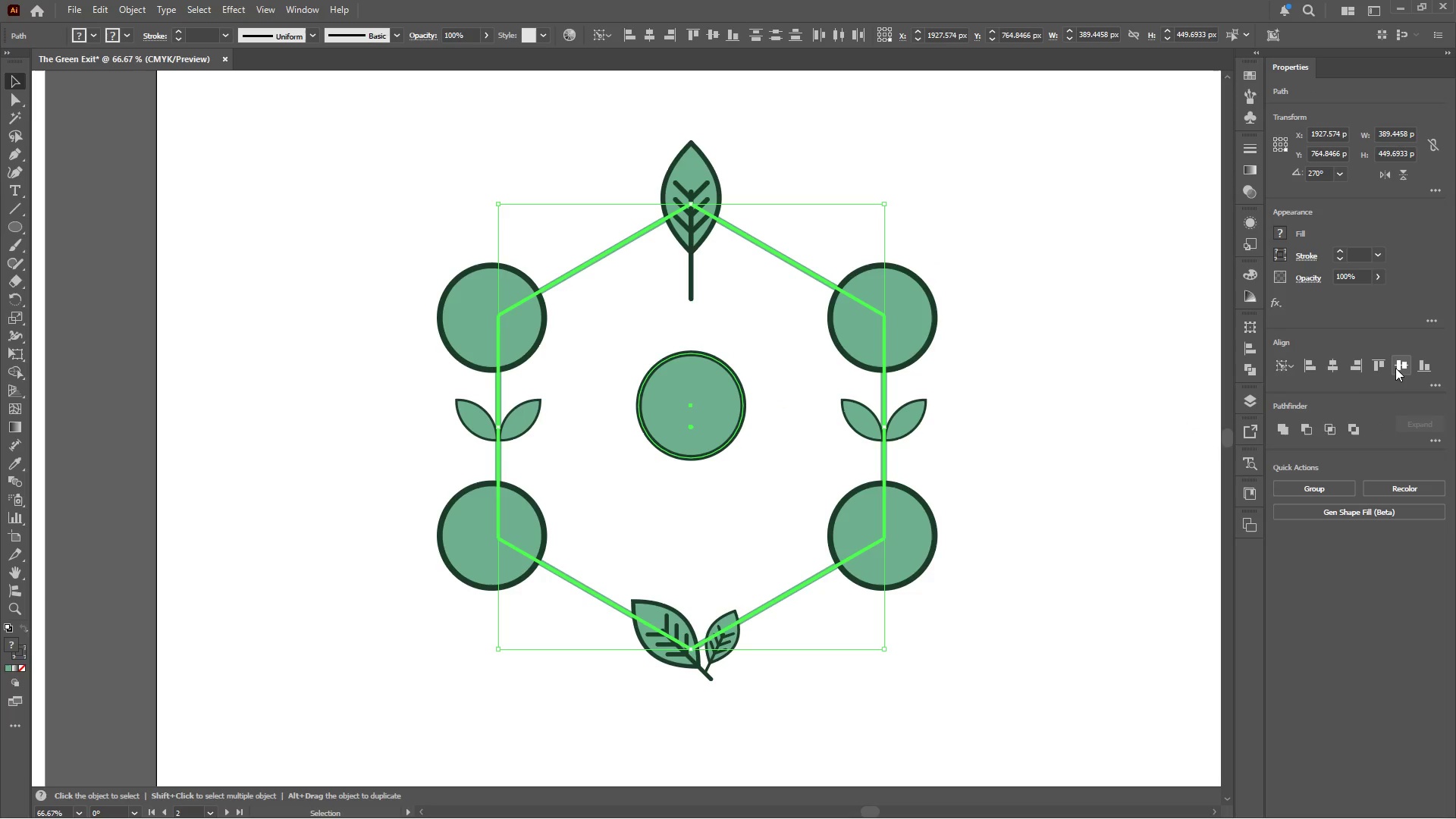 
left_click([1396, 367])
 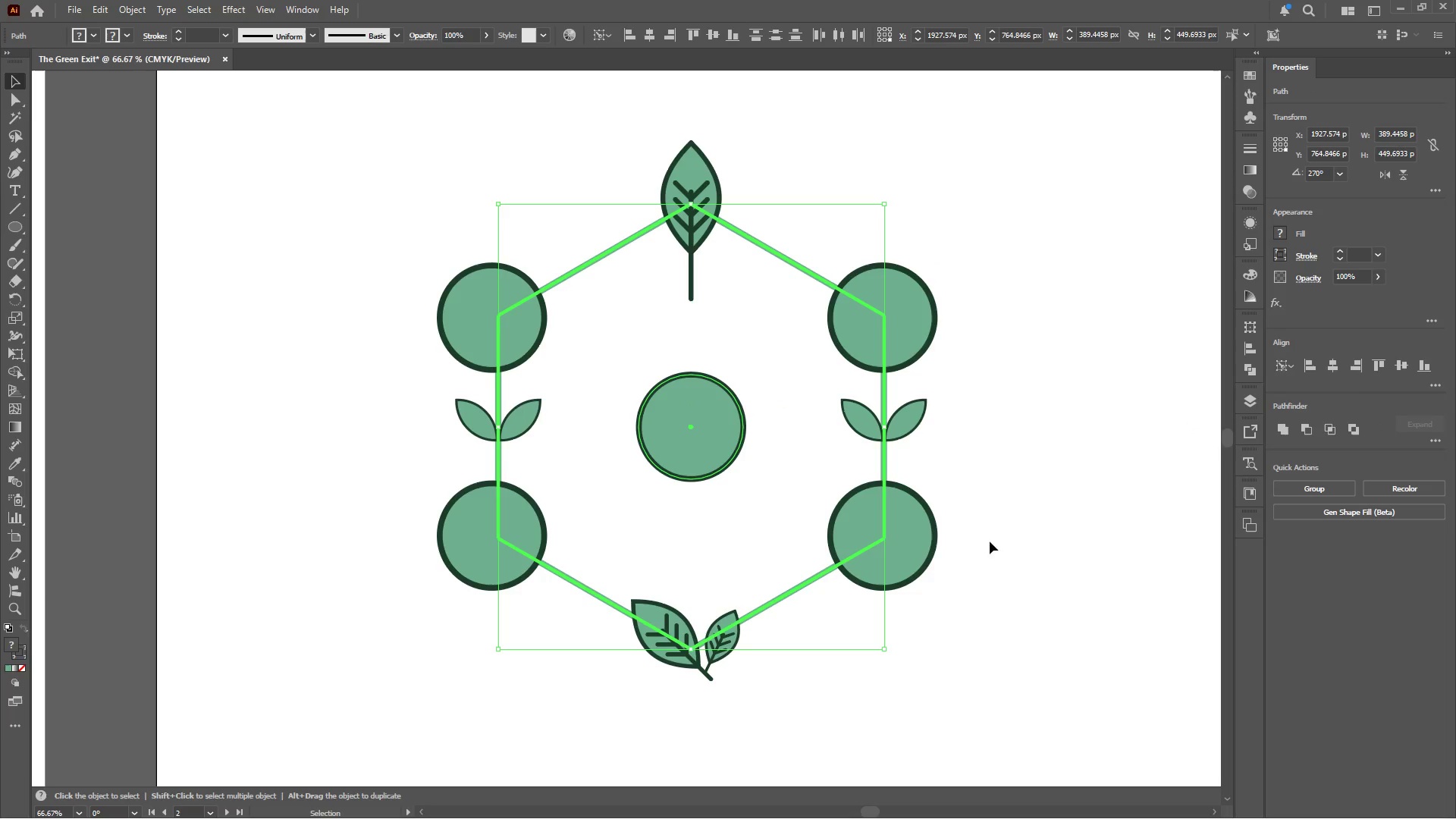 
left_click([1049, 491])
 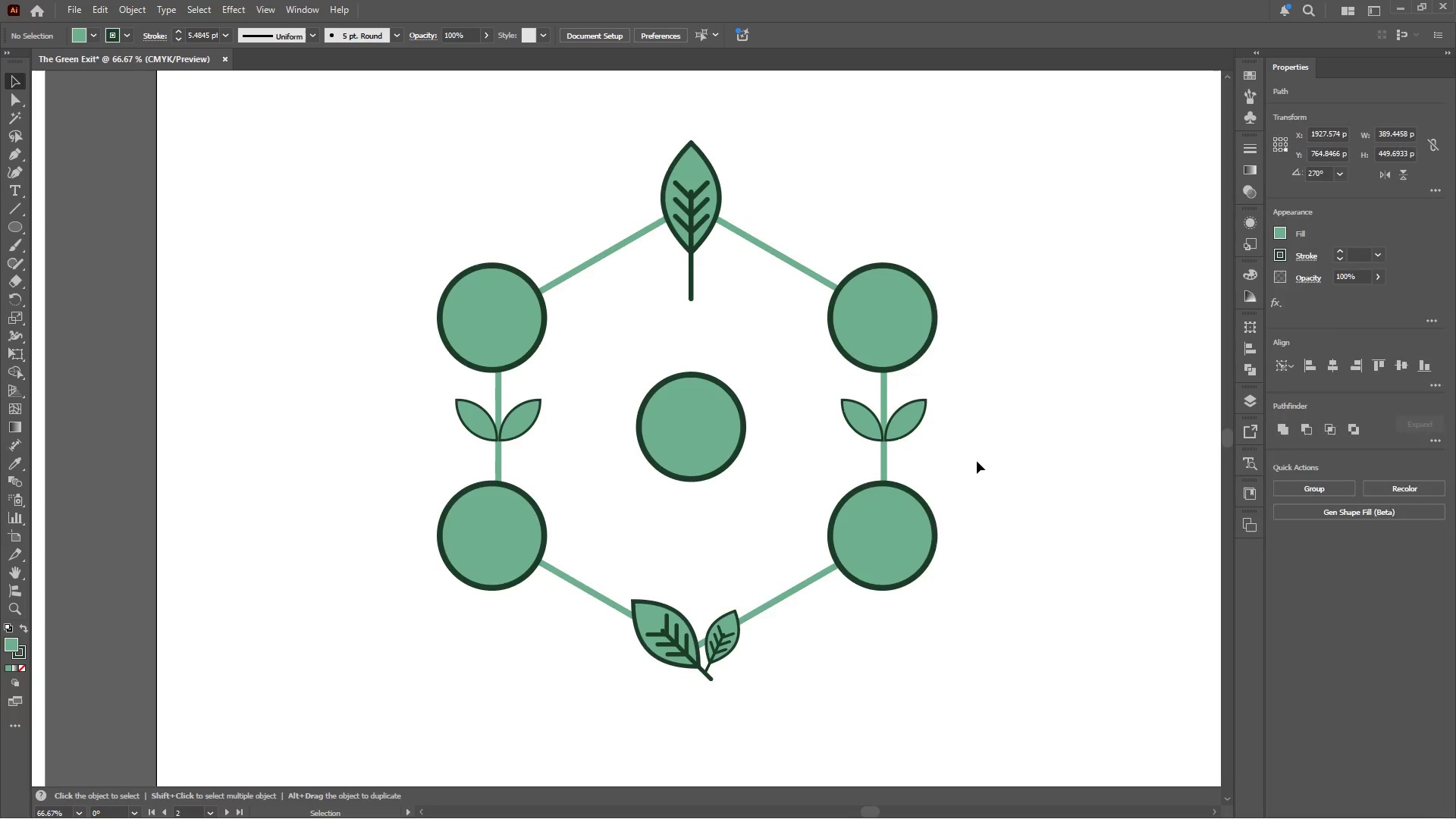 
scroll: coordinate [977, 460], scroll_direction: up, amount: 2.0
 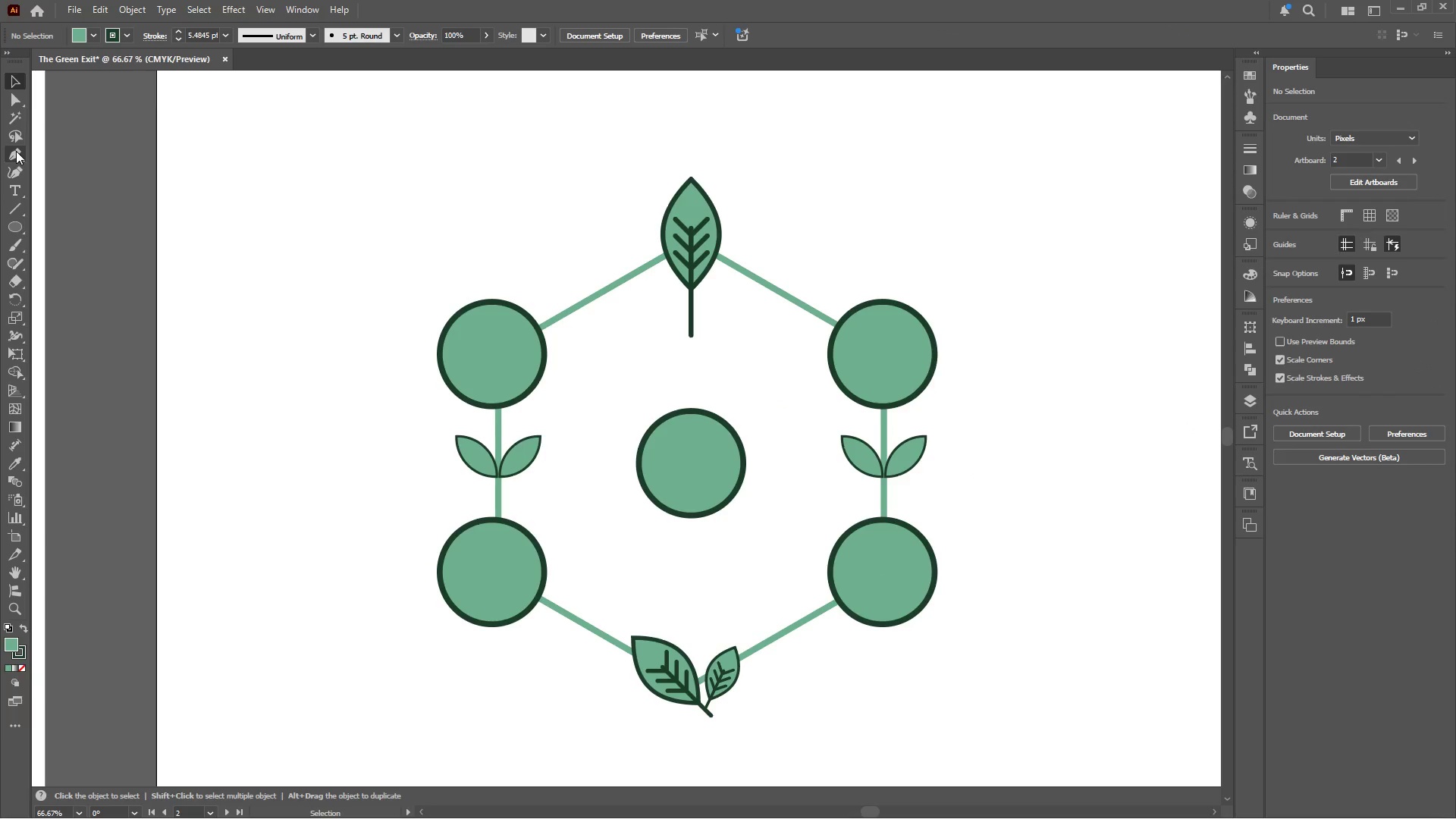 
left_click([16, 151])
 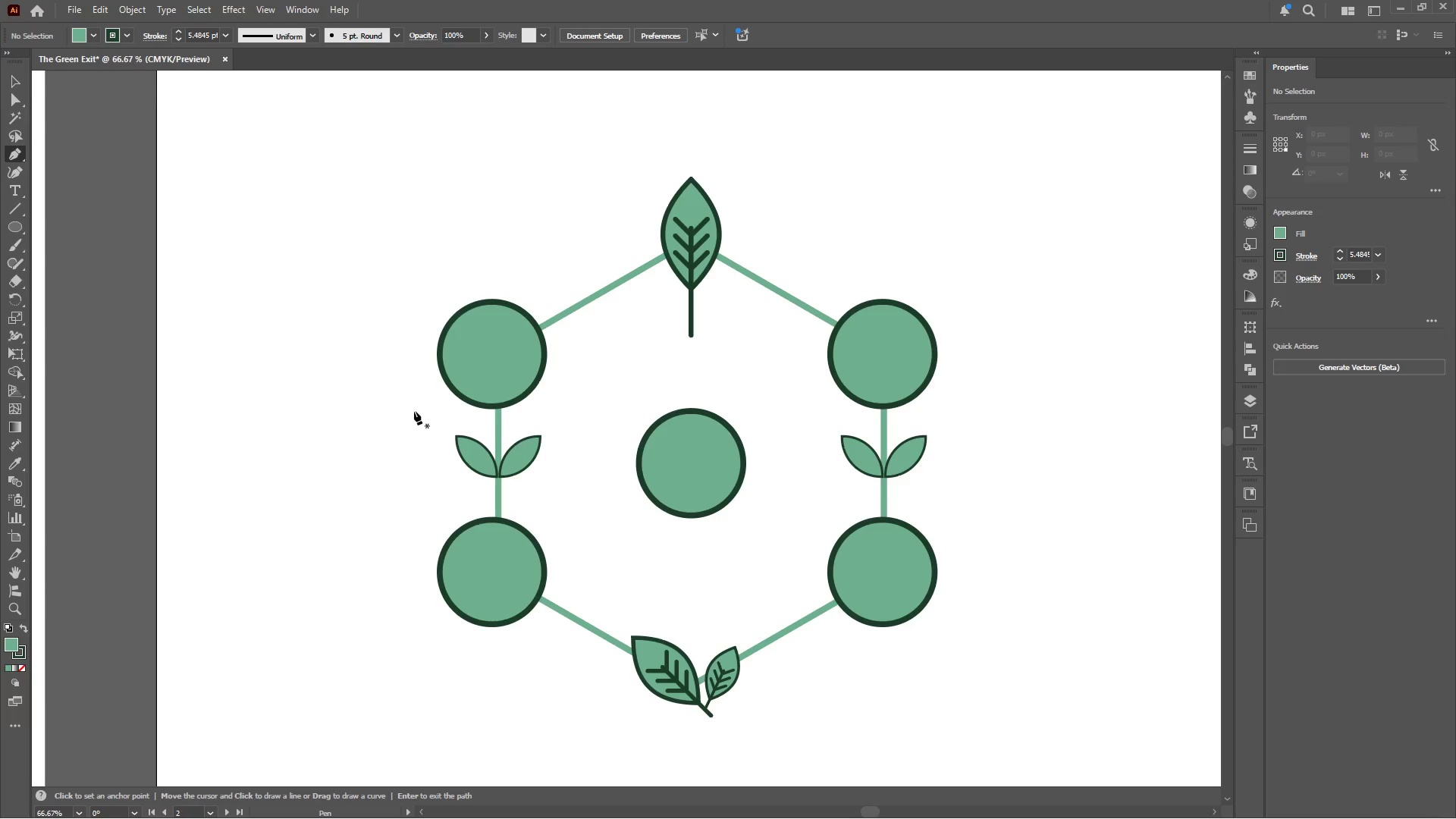 
hold_key(key=AltLeft, duration=0.66)
scroll: coordinate [535, 579], scroll_direction: up, amount: 3.0
 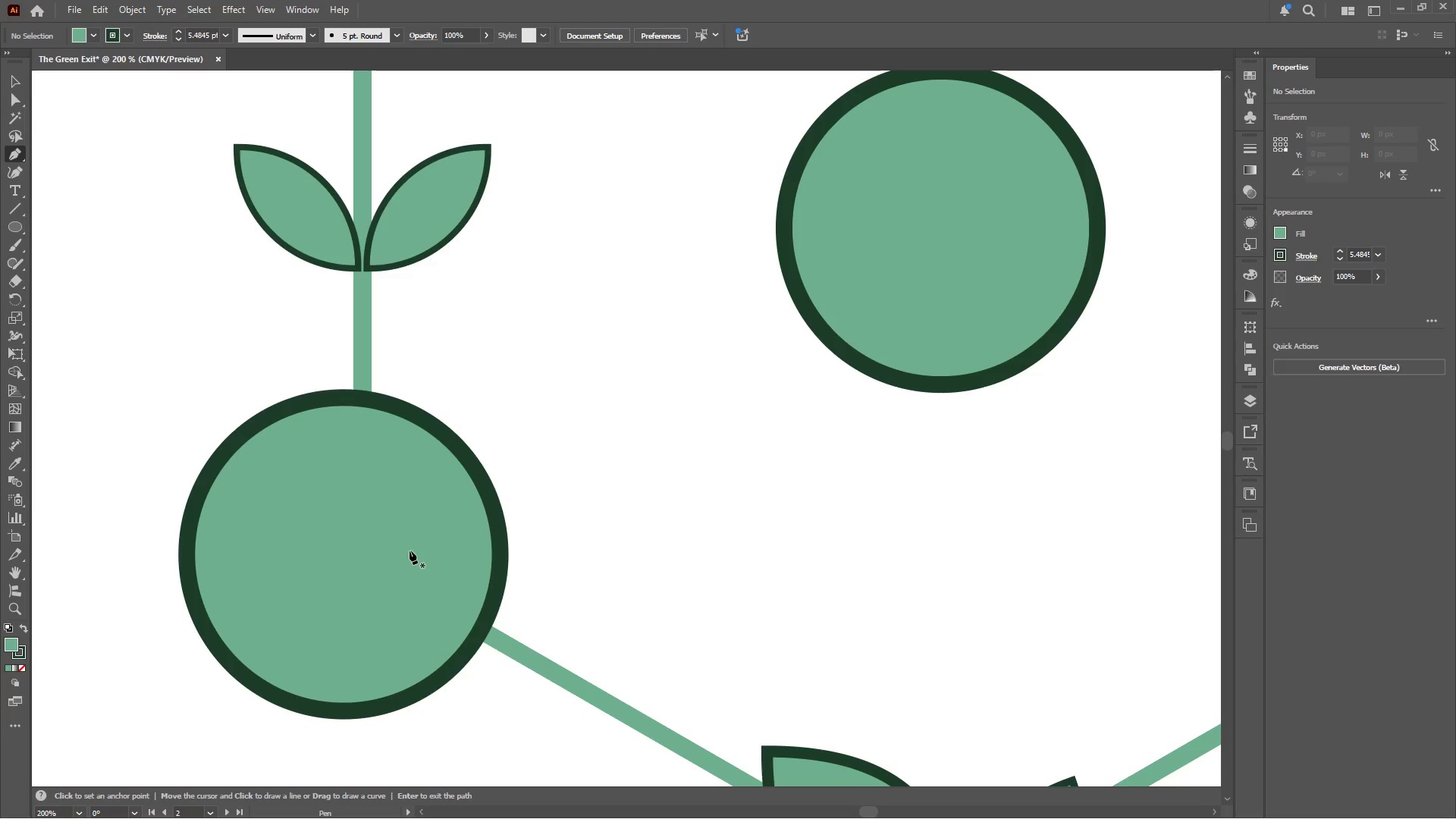 
left_click([407, 554])
 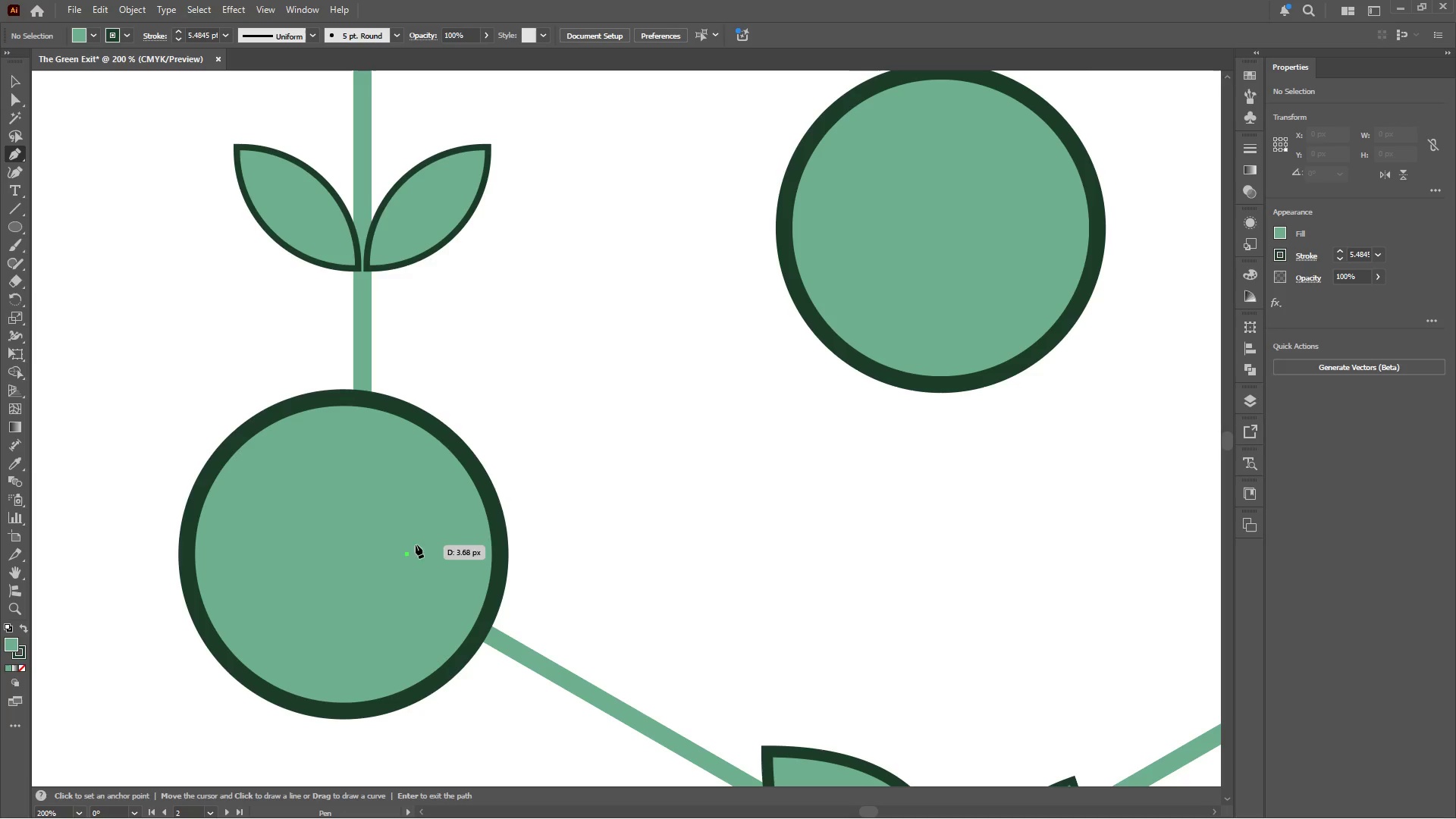 
hold_key(key=AltLeft, duration=0.5)
scroll: coordinate [464, 519], scroll_direction: down, amount: 3.0
 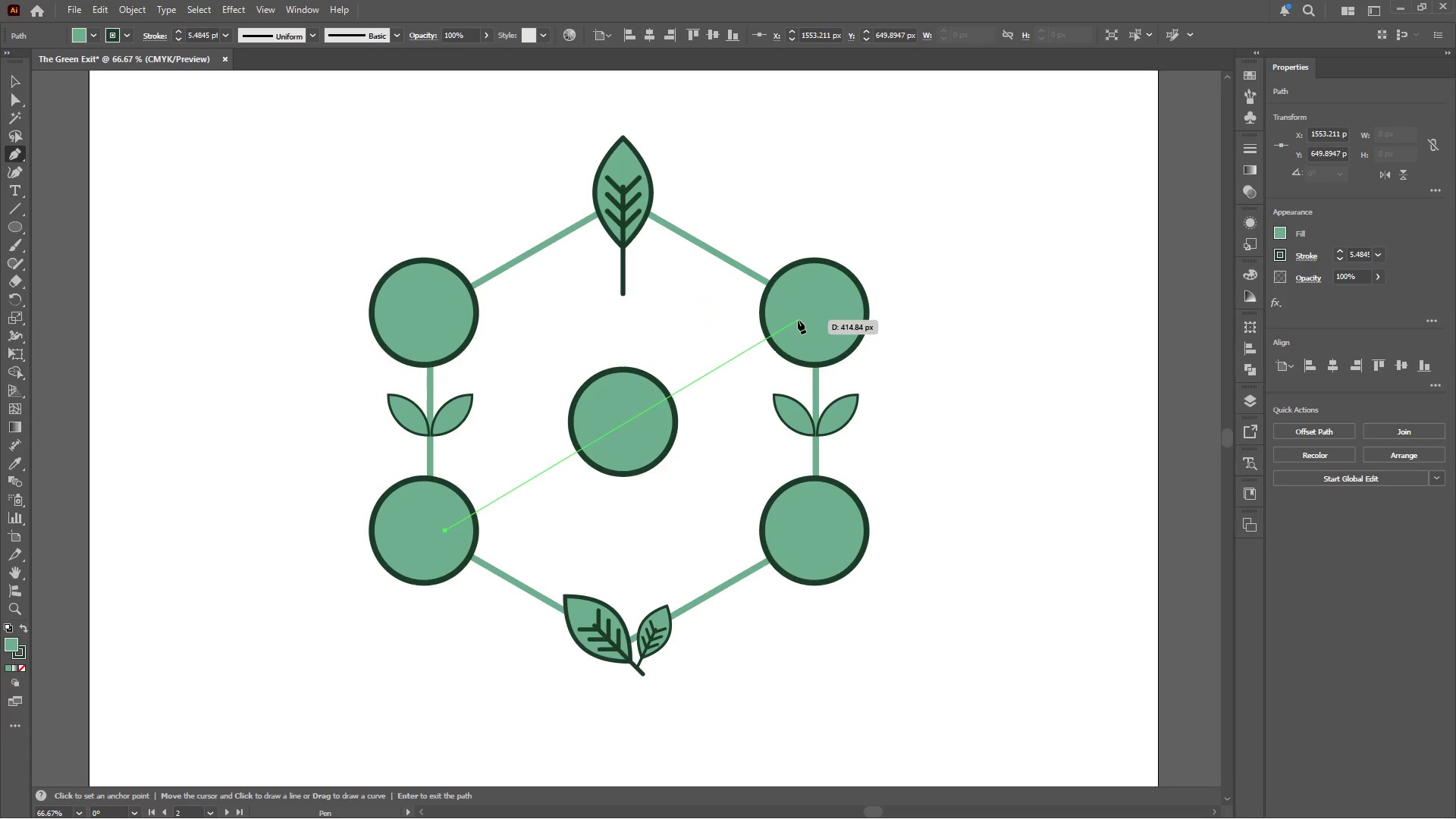 
left_click([798, 320])
 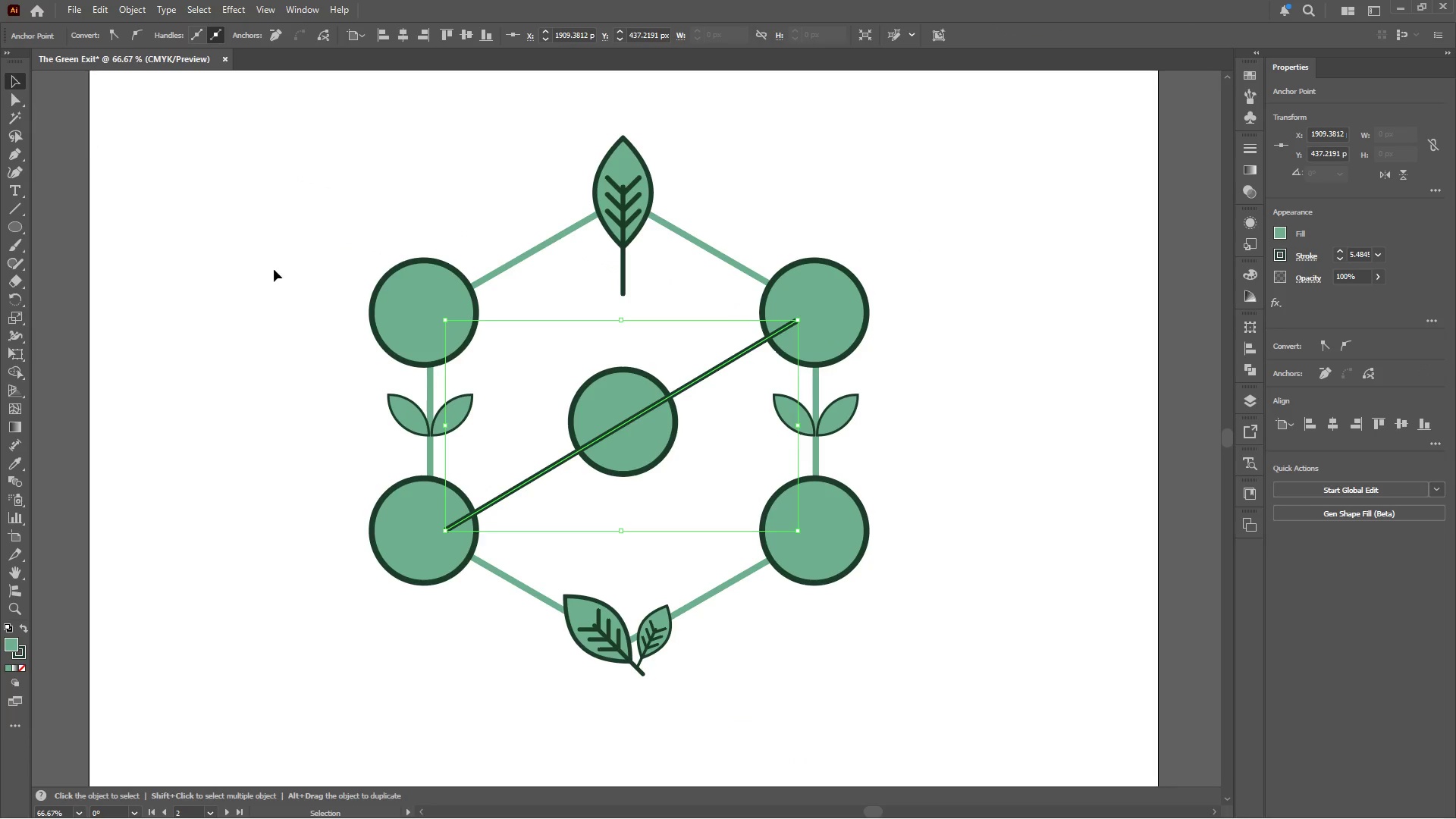 
key(I)
 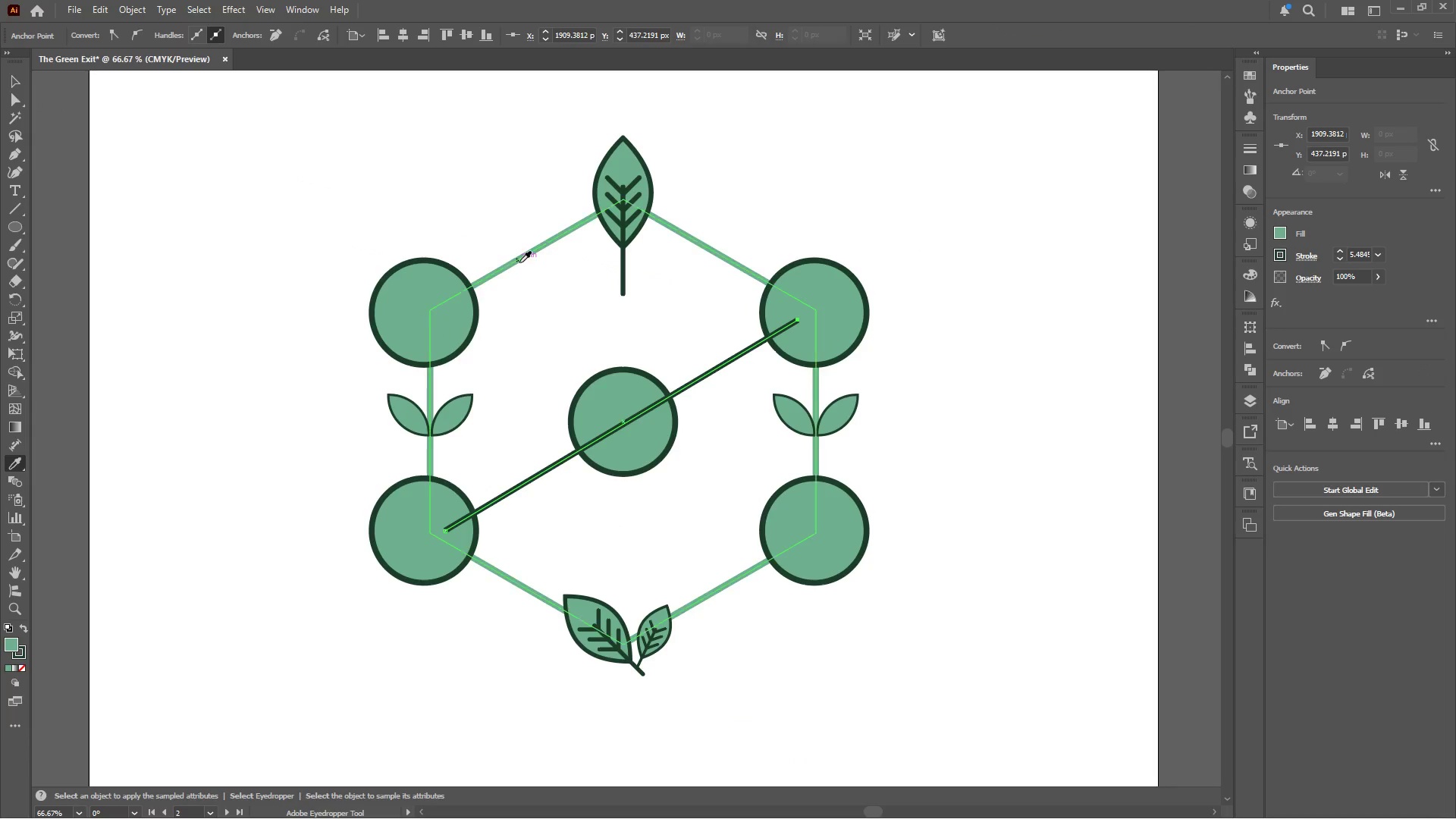 
left_click([519, 261])
 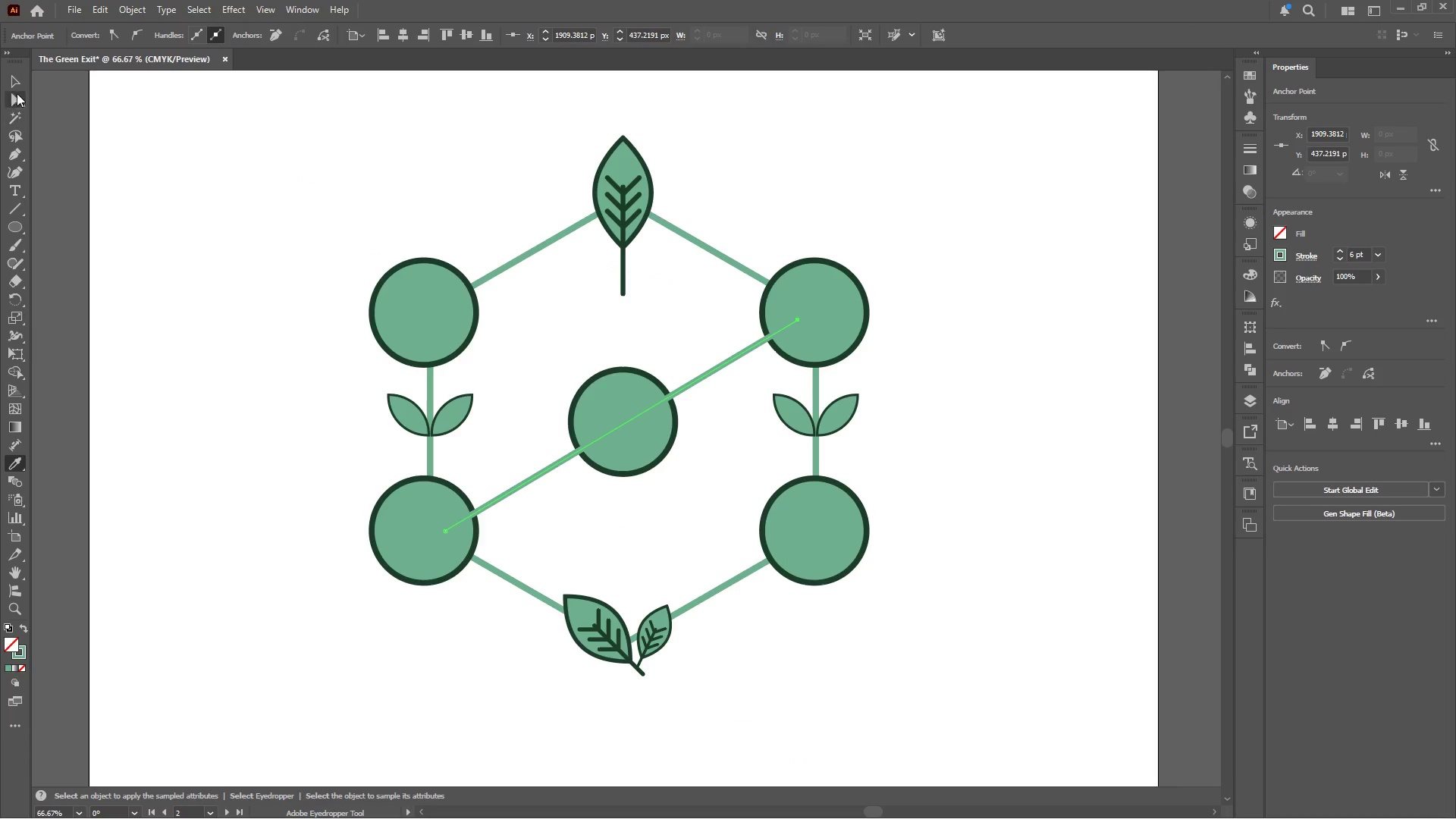 
left_click([20, 76])
 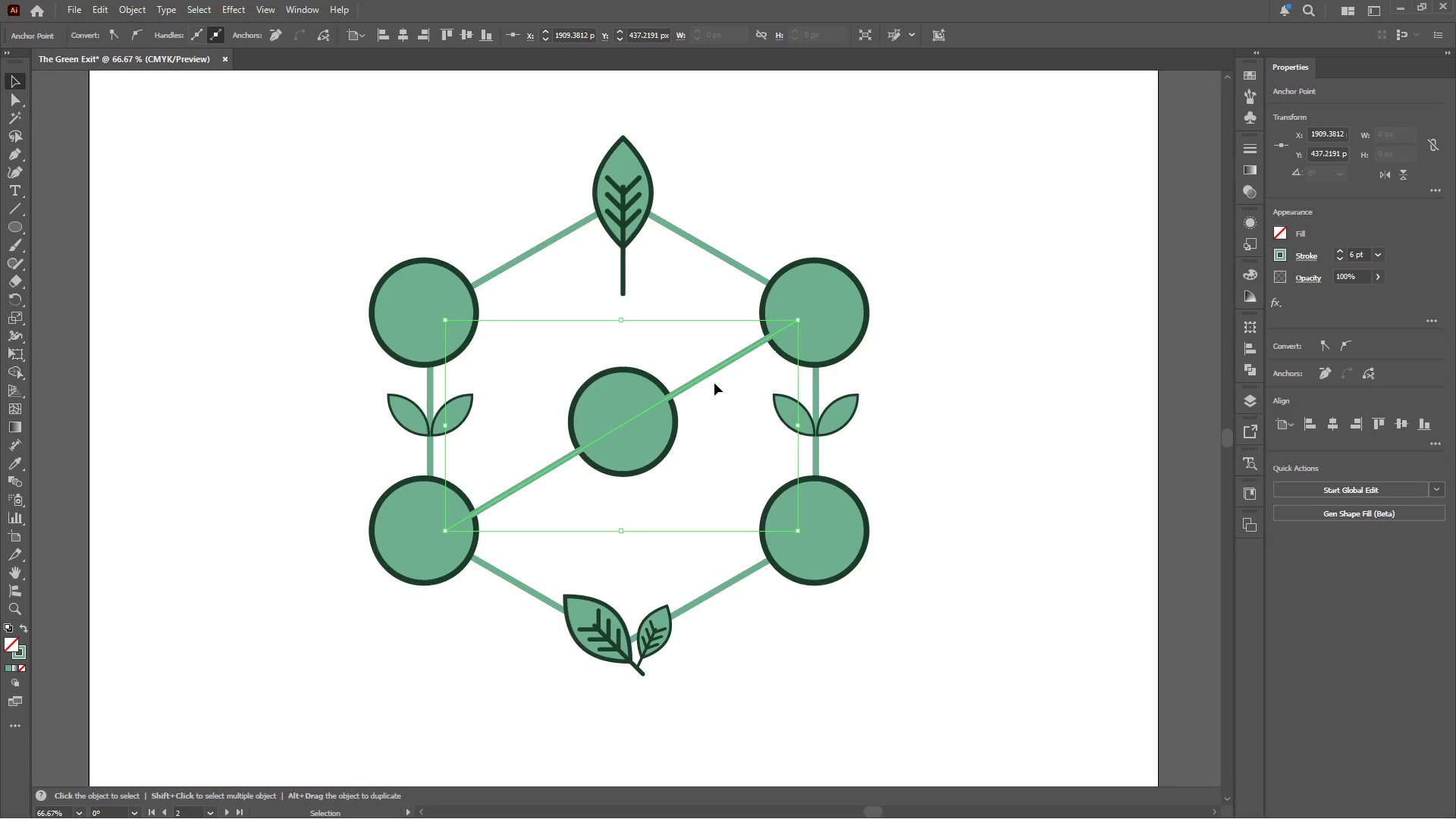 
right_click([693, 373])
 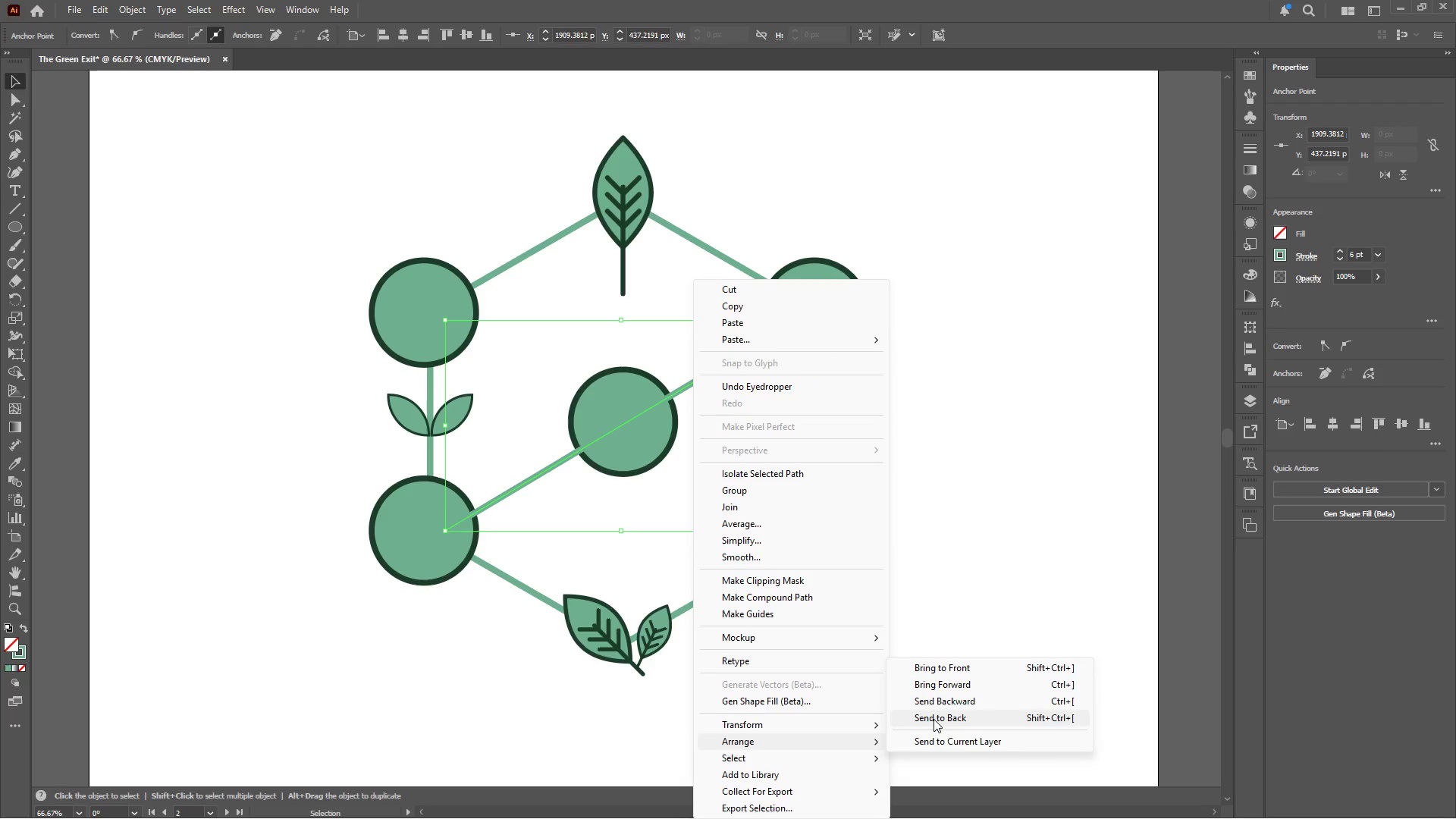 
left_click([934, 719])
 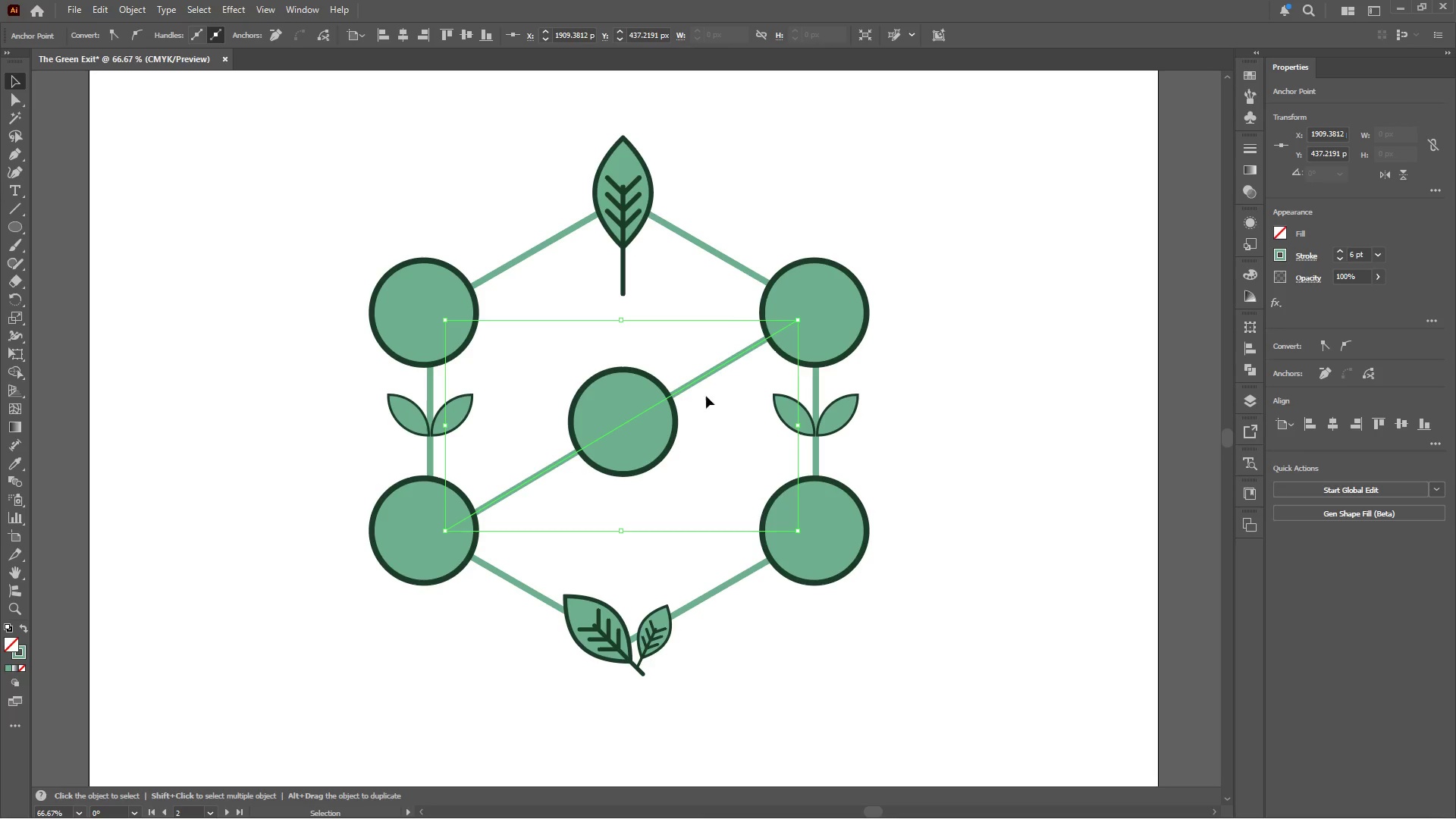 
hold_key(key=AltLeft, duration=0.56)
 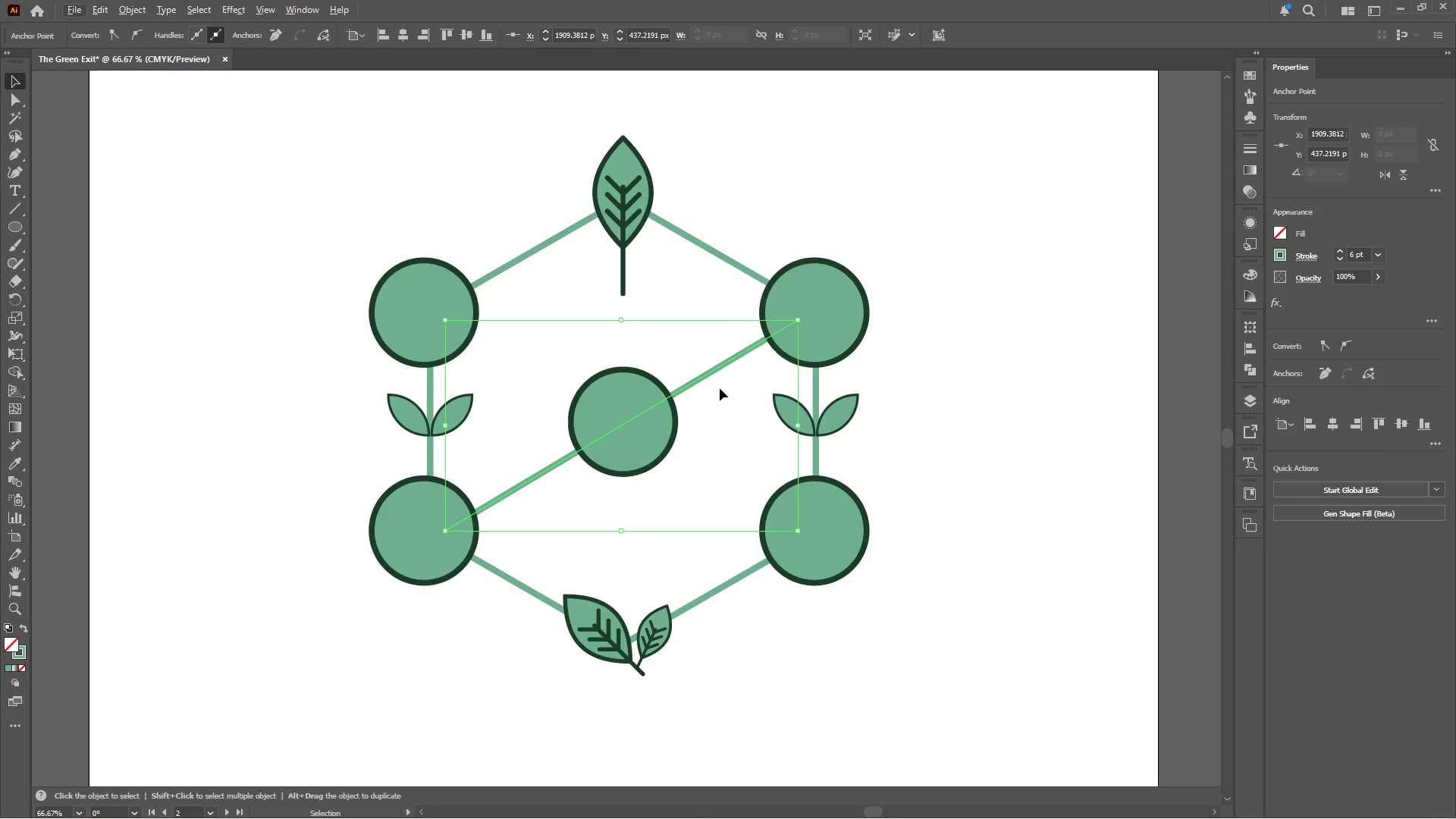 
left_click([720, 388])
 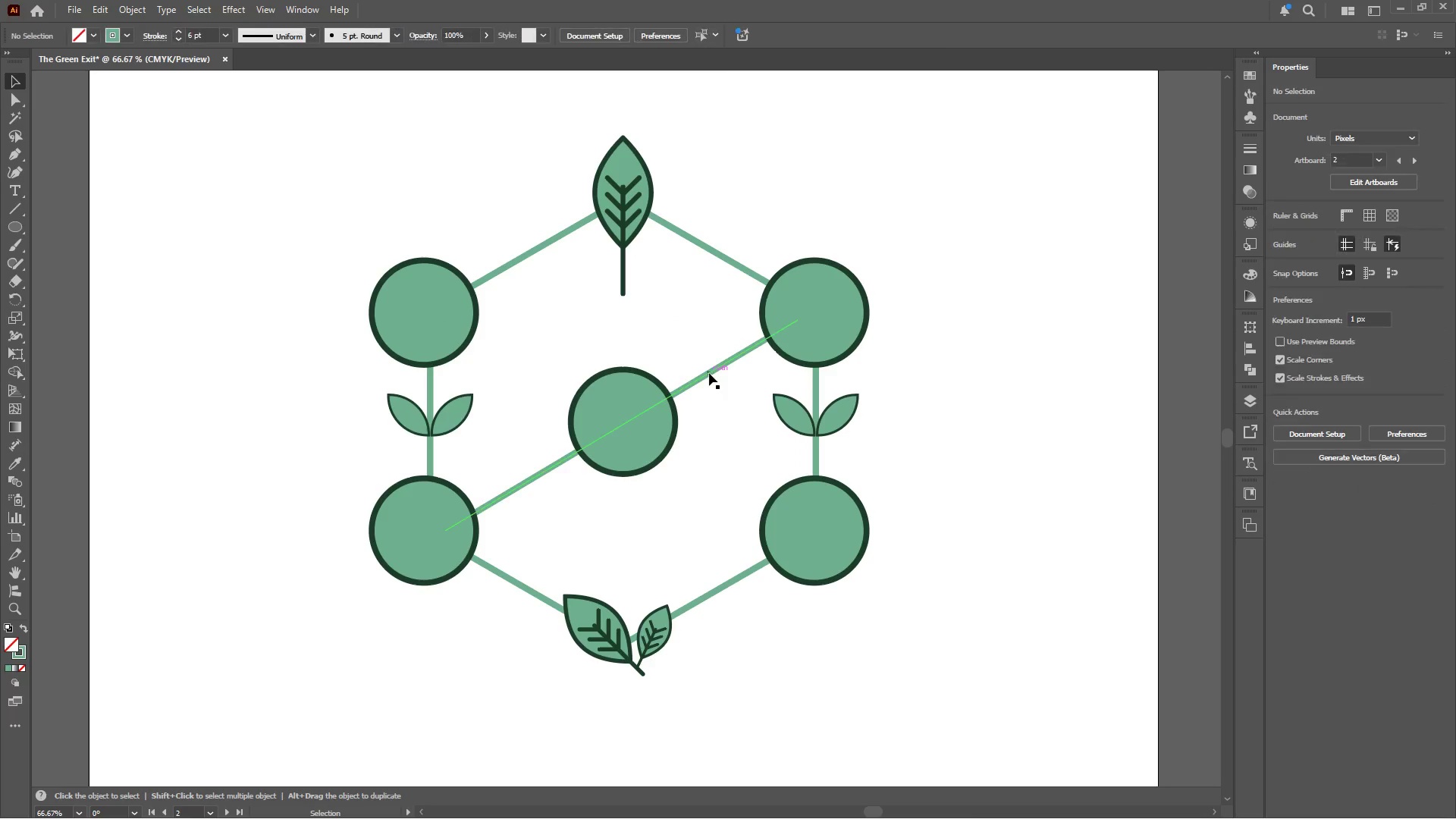 
left_click([709, 373])
 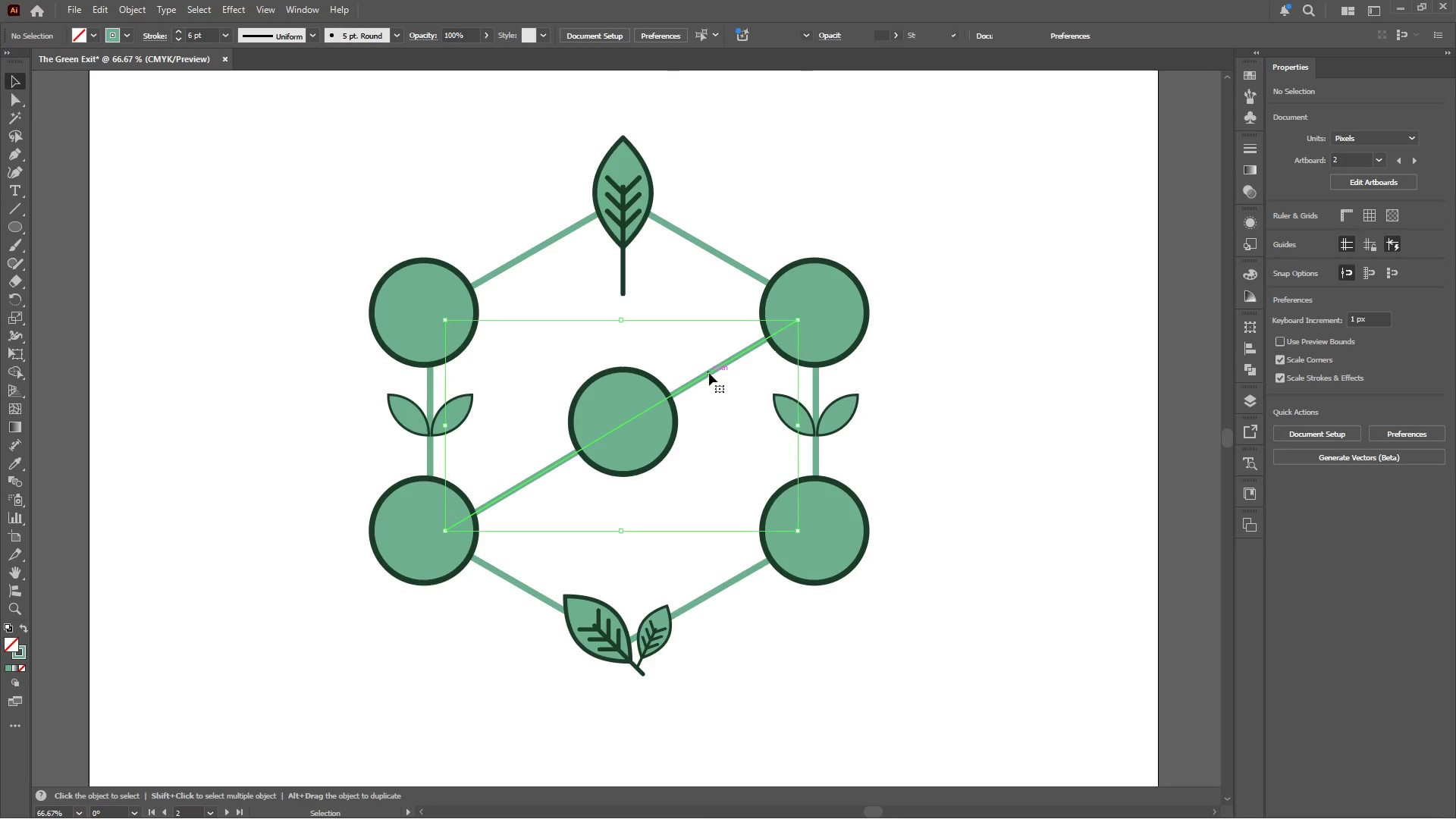 
hold_key(key=AltLeft, duration=1.59)
left_click_drag(start_coordinate=[707, 374], to_coordinate=[728, 377])
 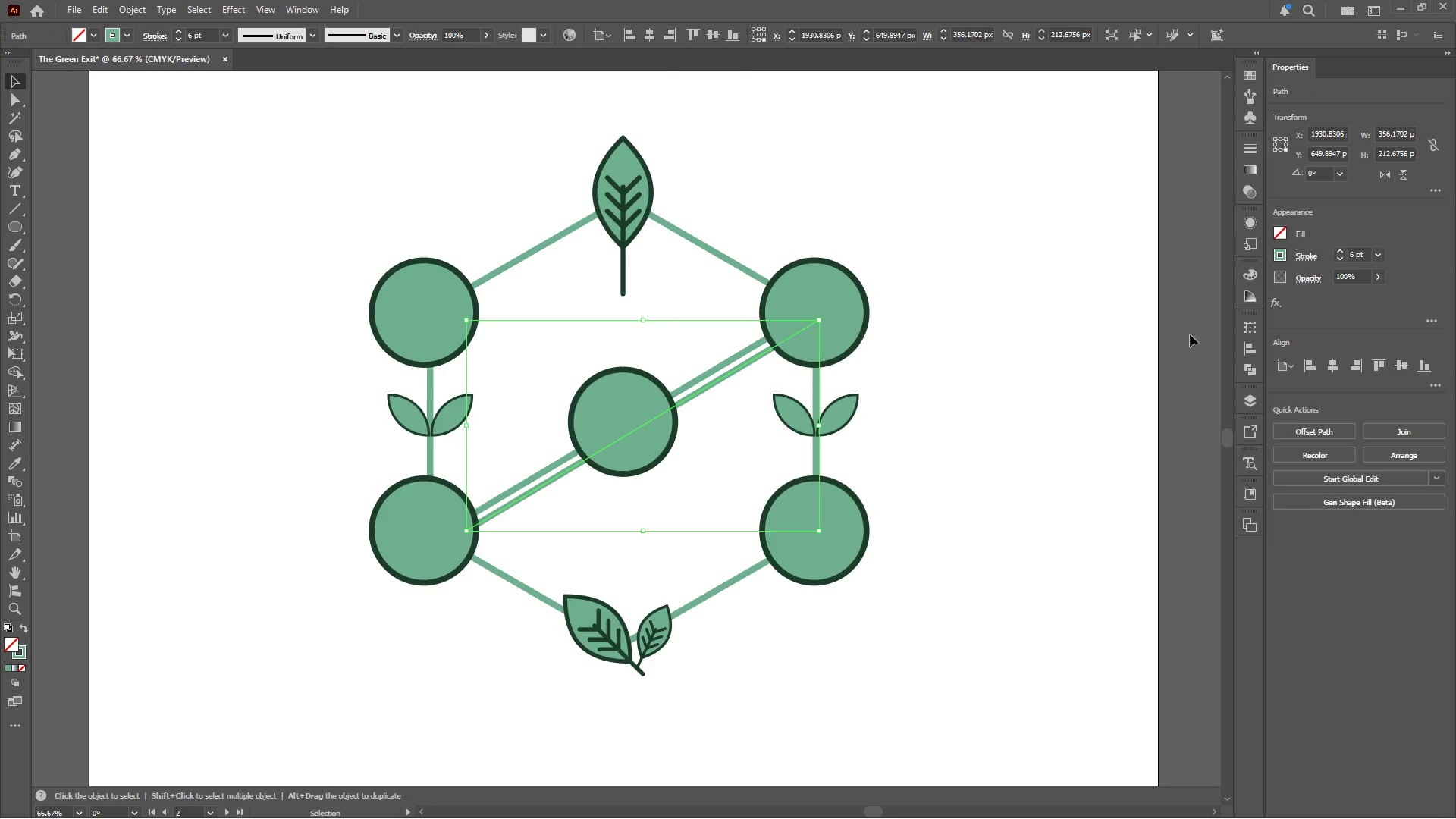 
hold_key(key=ShiftLeft, duration=0.88)
 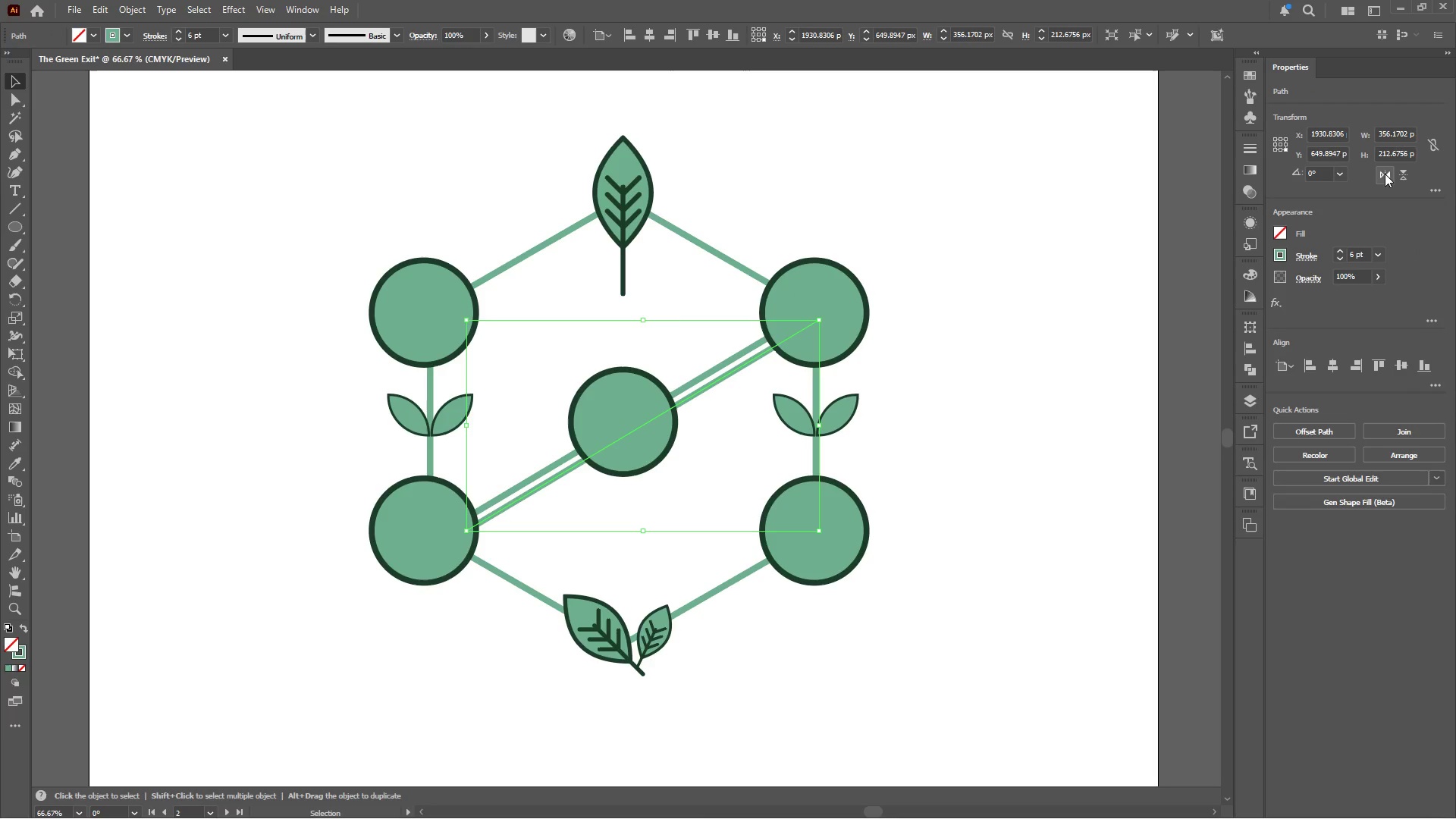 
left_click([1385, 174])
 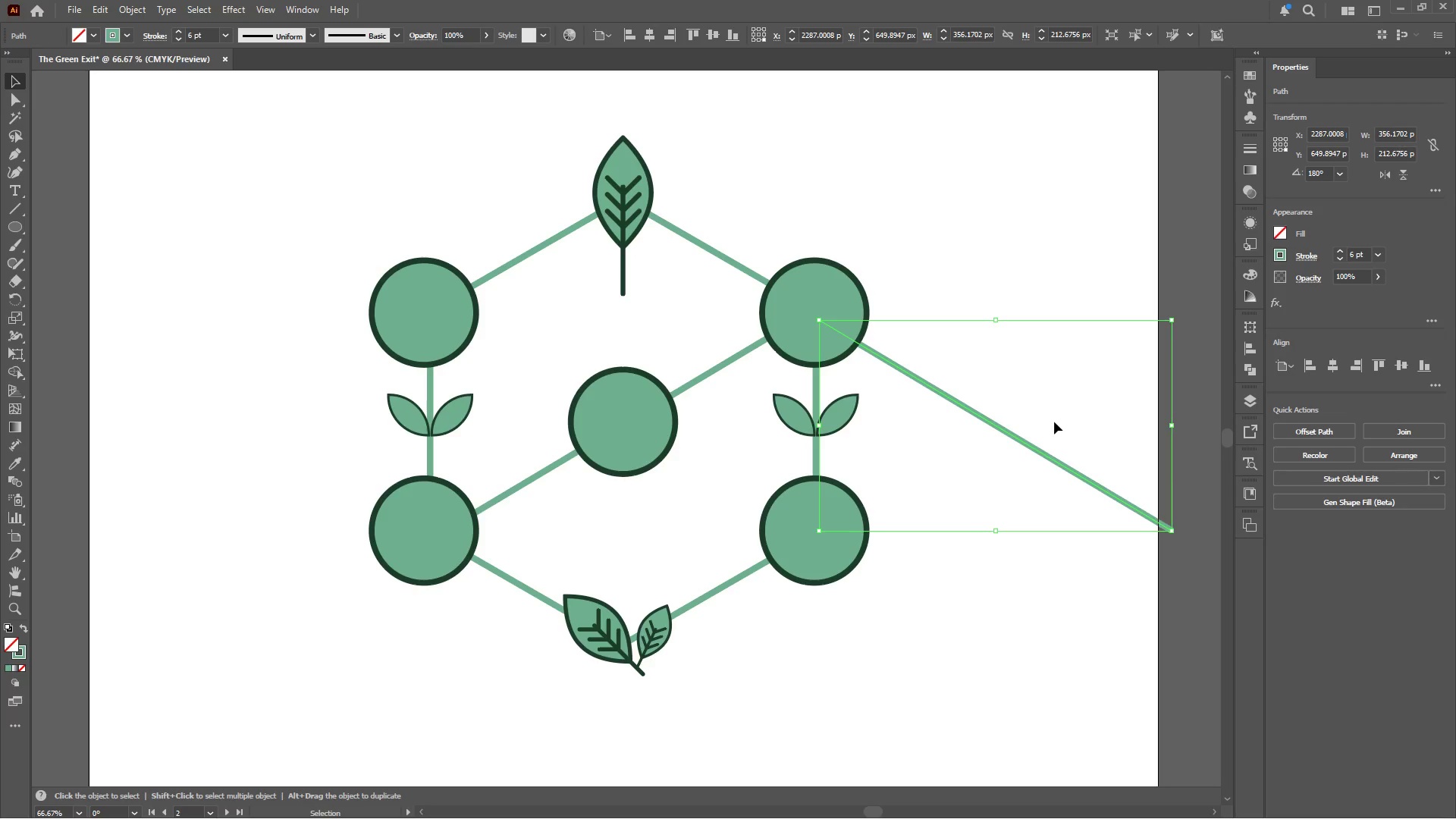 
left_click_drag(start_coordinate=[1037, 450], to_coordinate=[669, 464])
 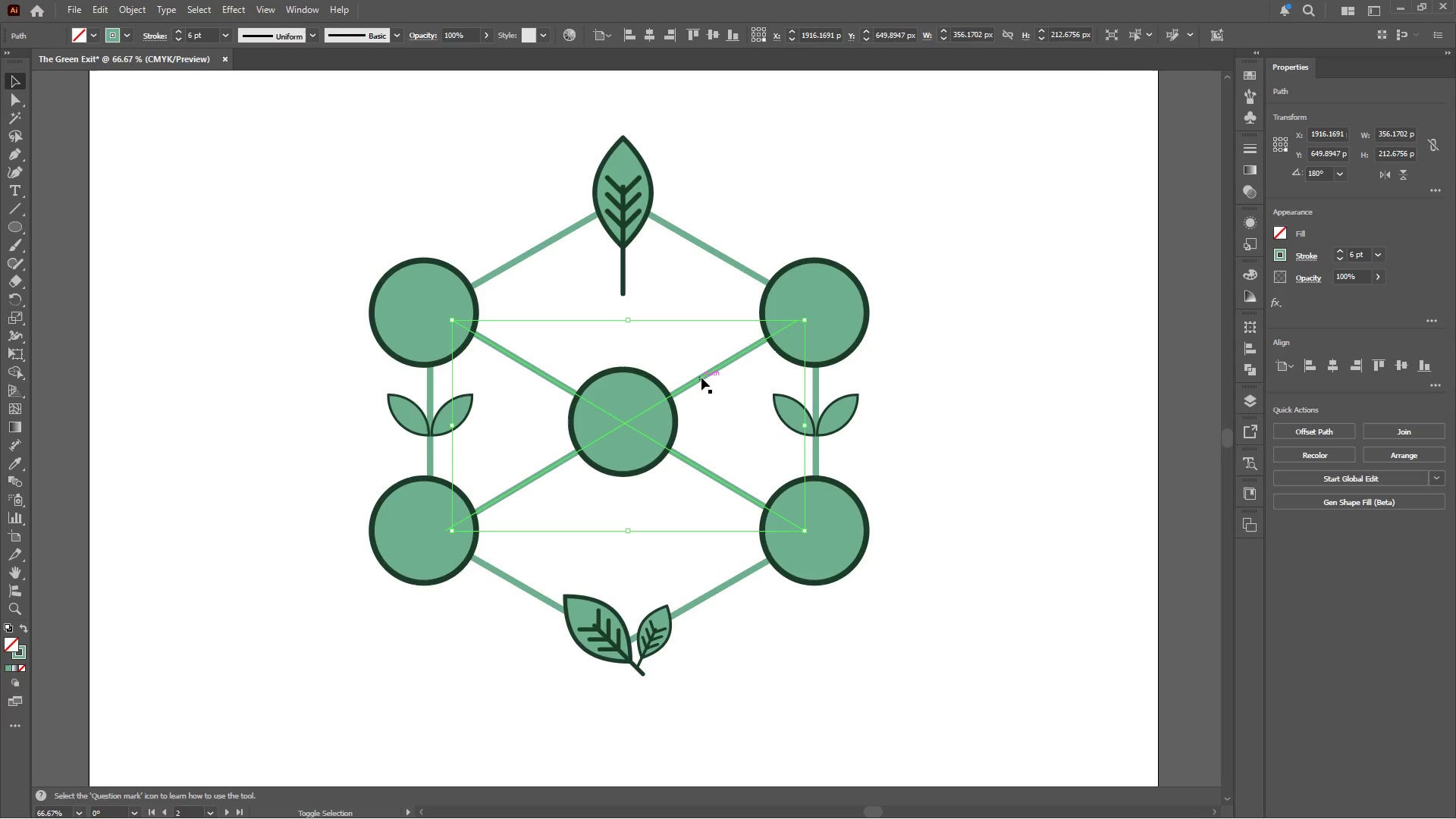 
hold_key(key=ShiftLeft, duration=3.2)
 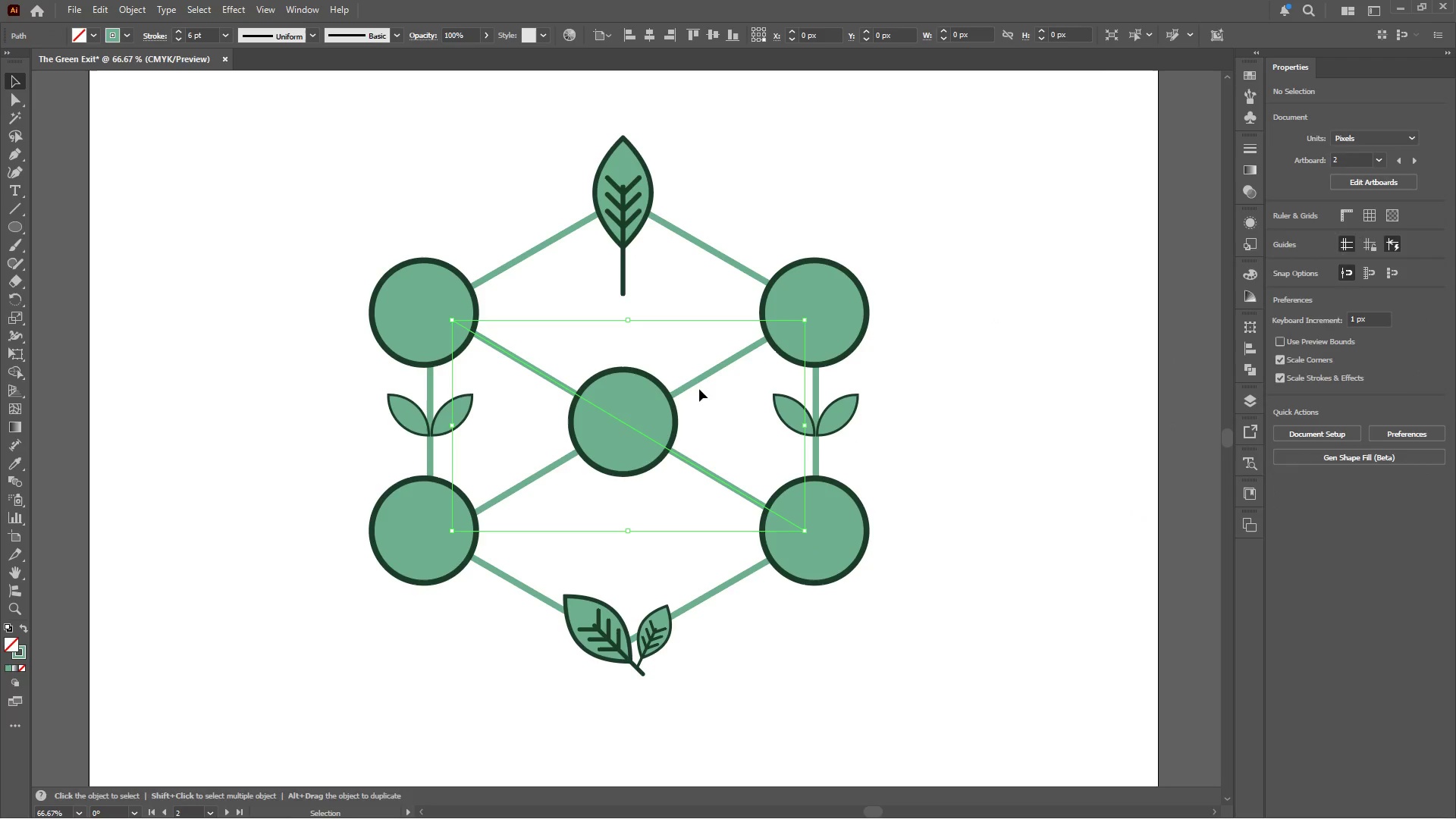 
hold_key(key=ShiftLeft, duration=0.78)
left_click([702, 376])
 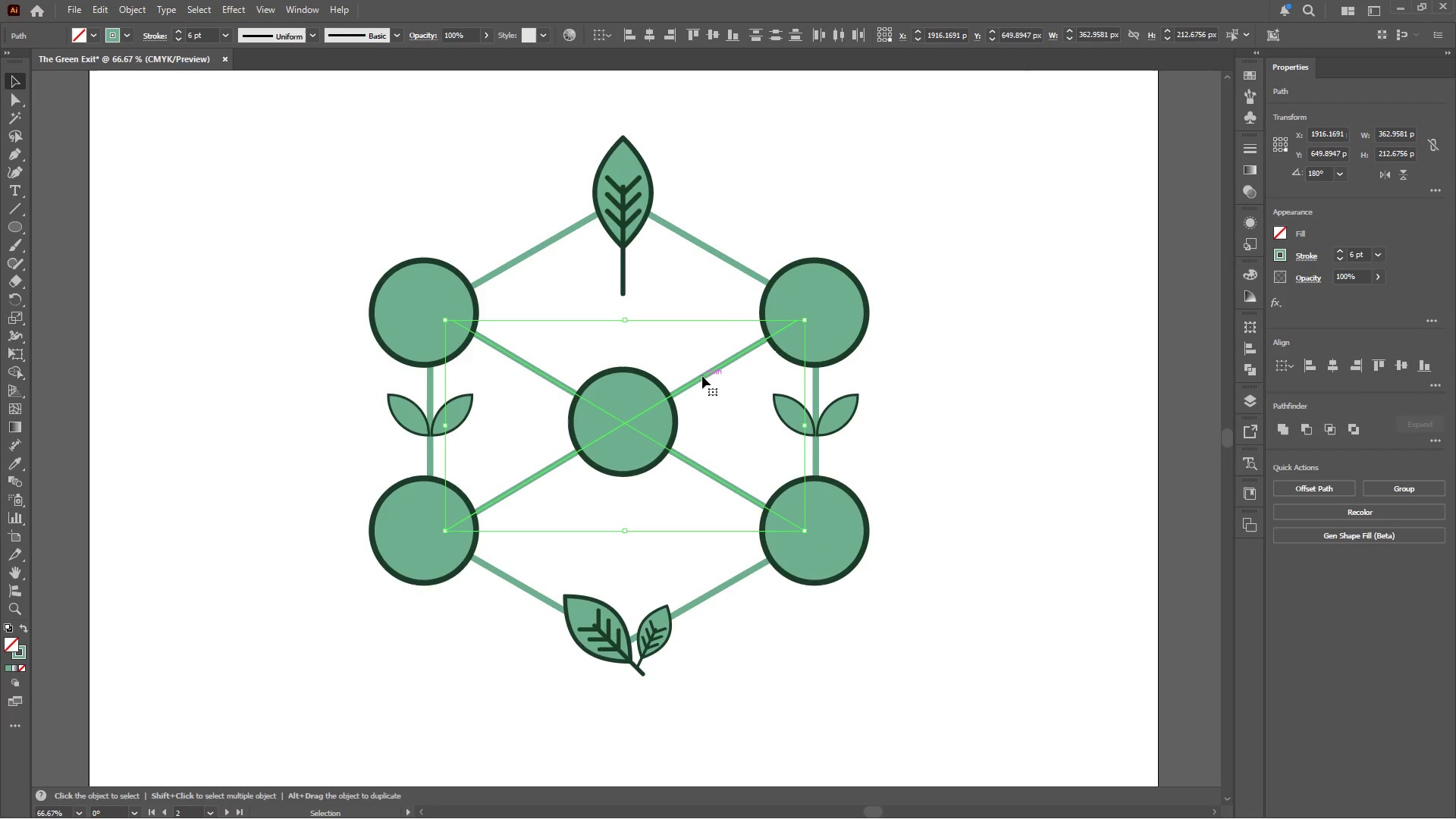 
left_click([702, 376])
 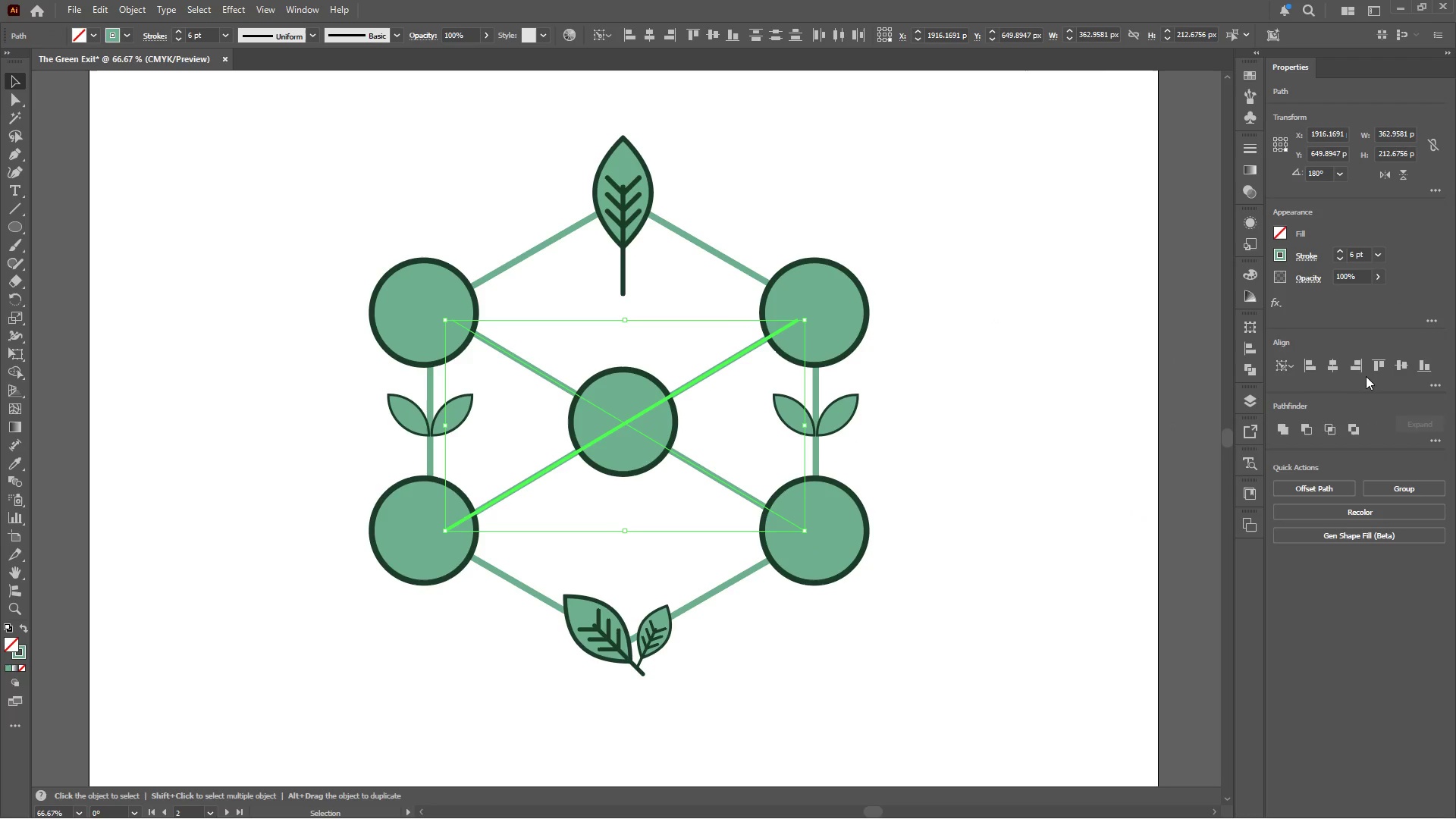 
left_click([1357, 369])
 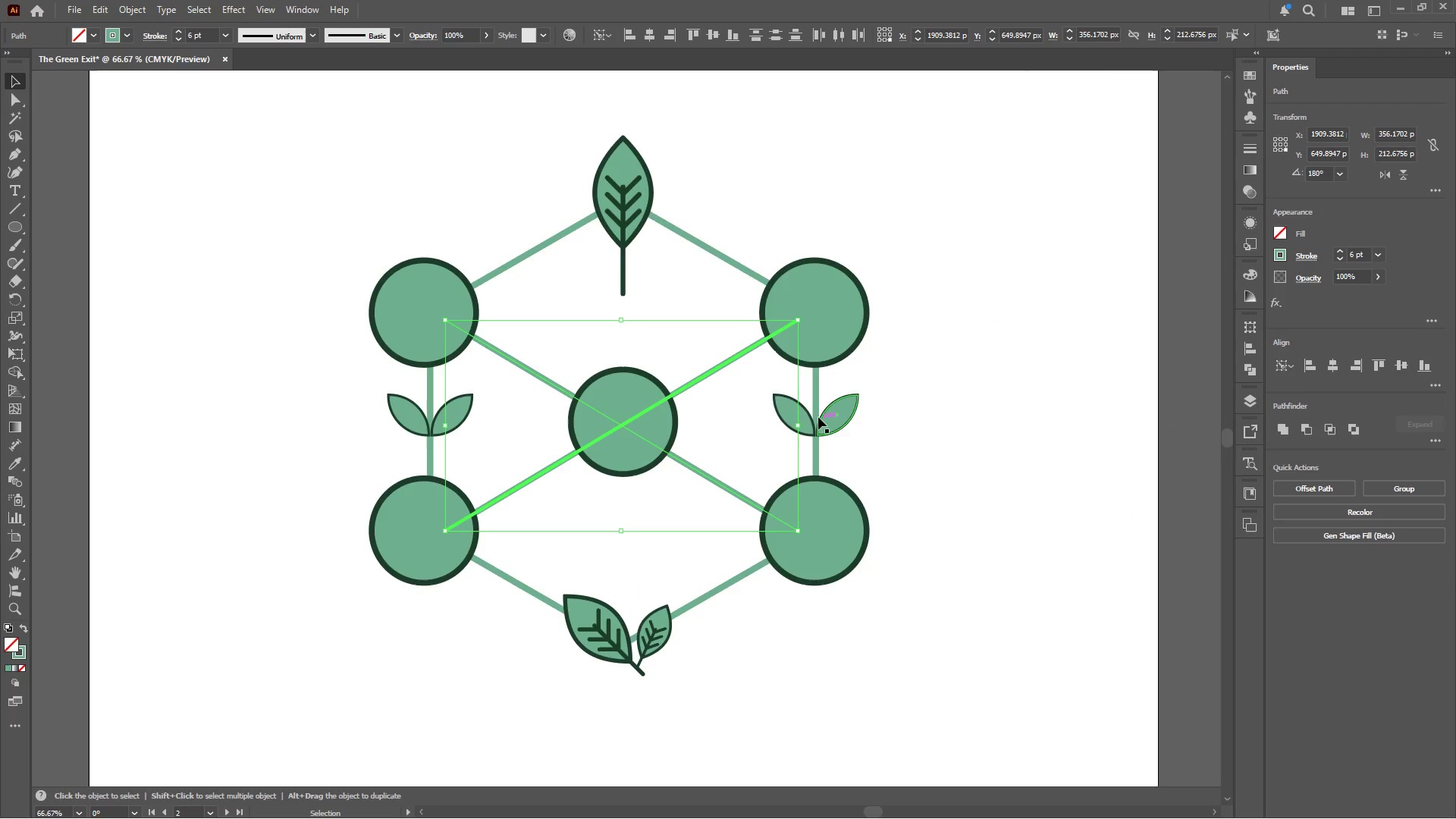 
key(Control+G)
 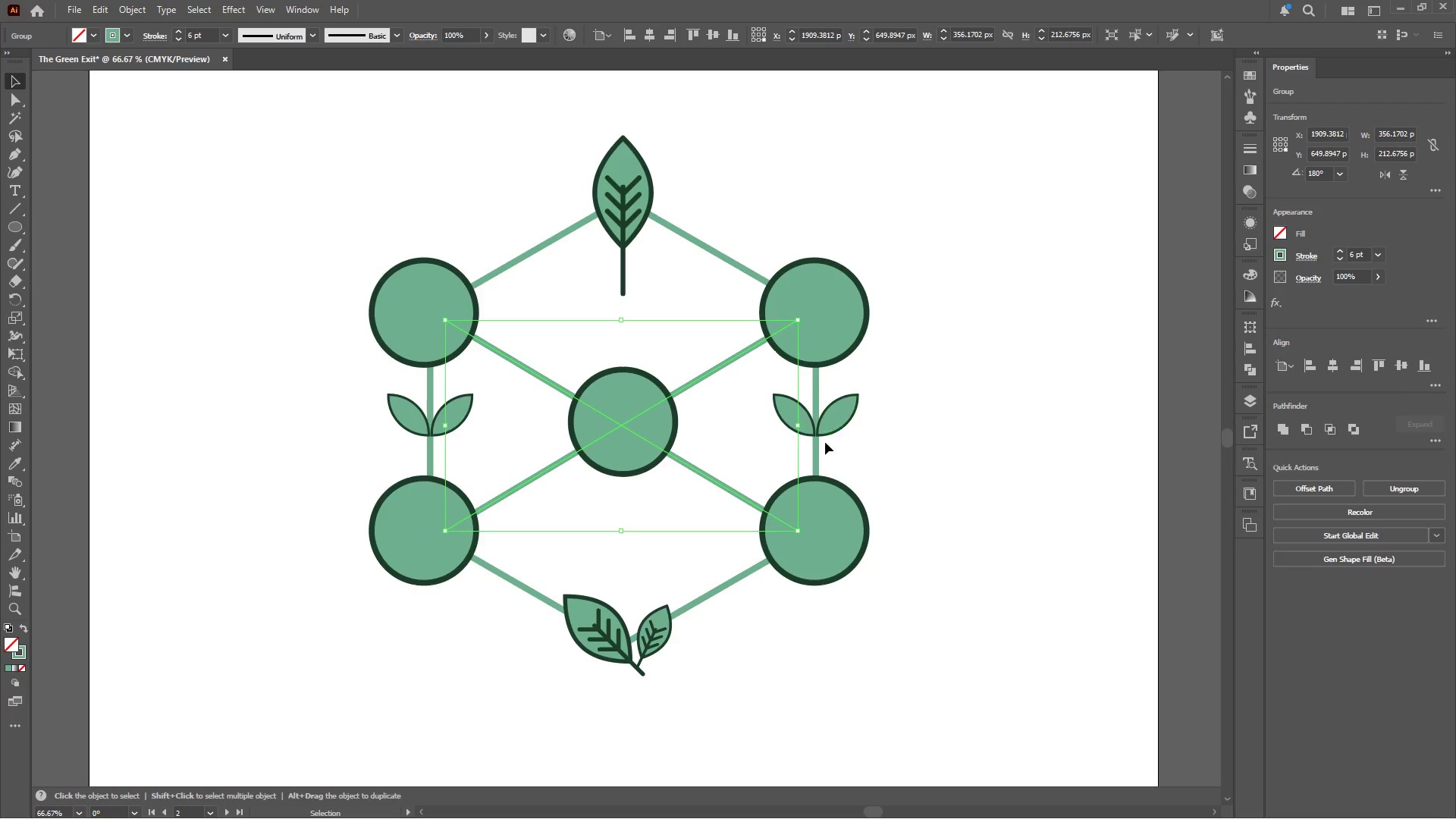 
hold_key(key=ShiftLeft, duration=0.75)
left_click([814, 458])
 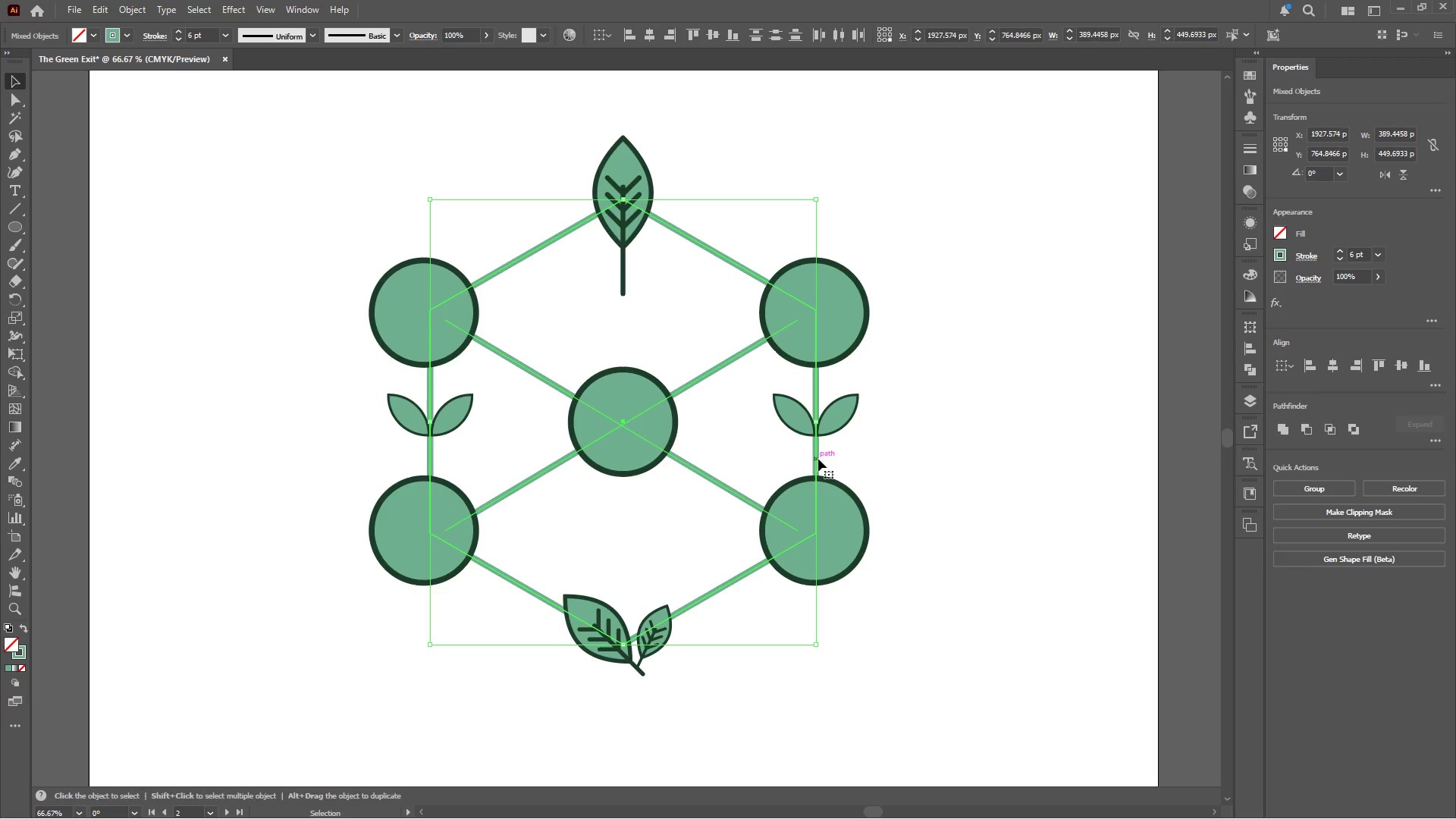 
left_click([818, 459])
 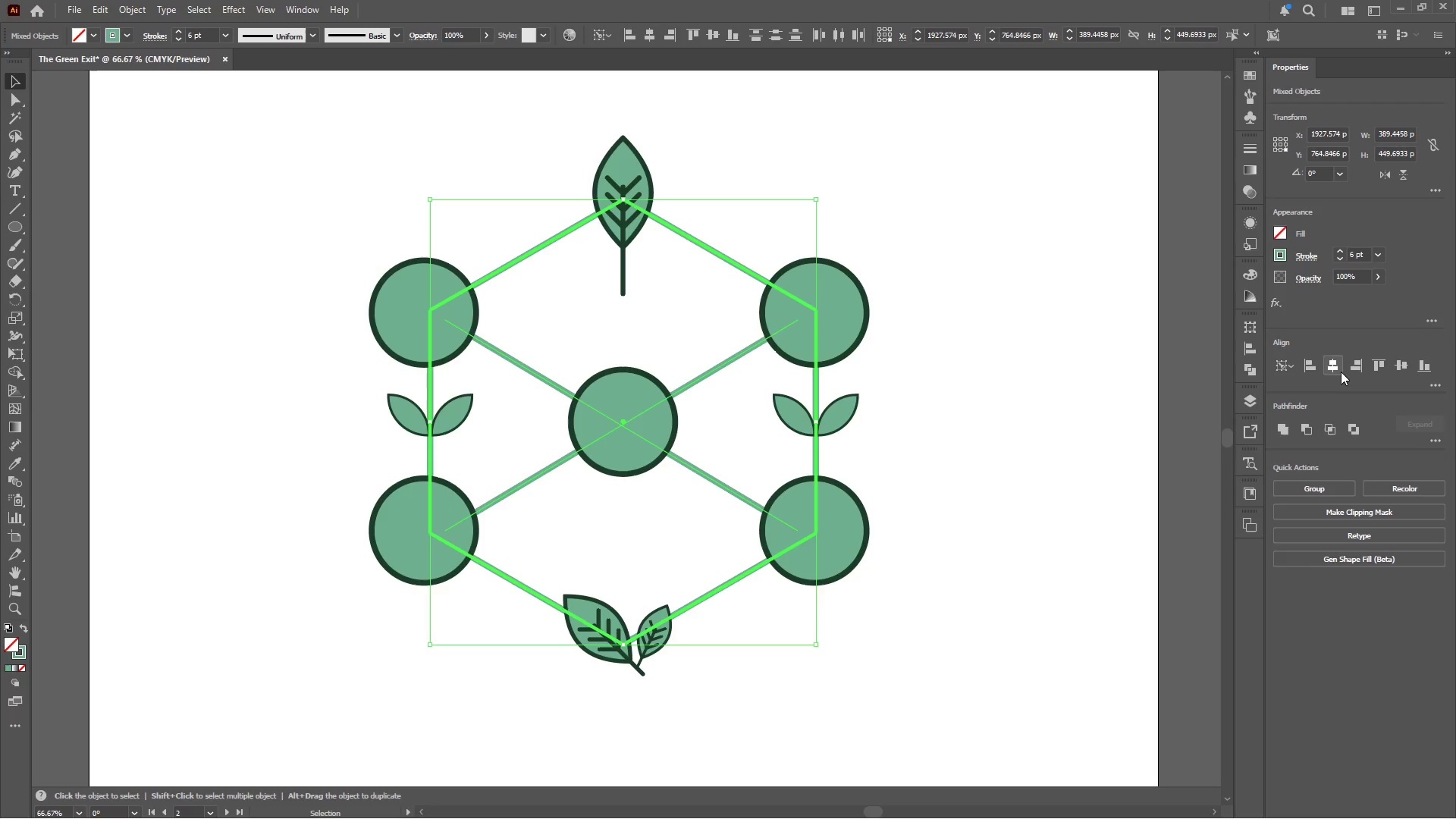 
left_click([1338, 369])
 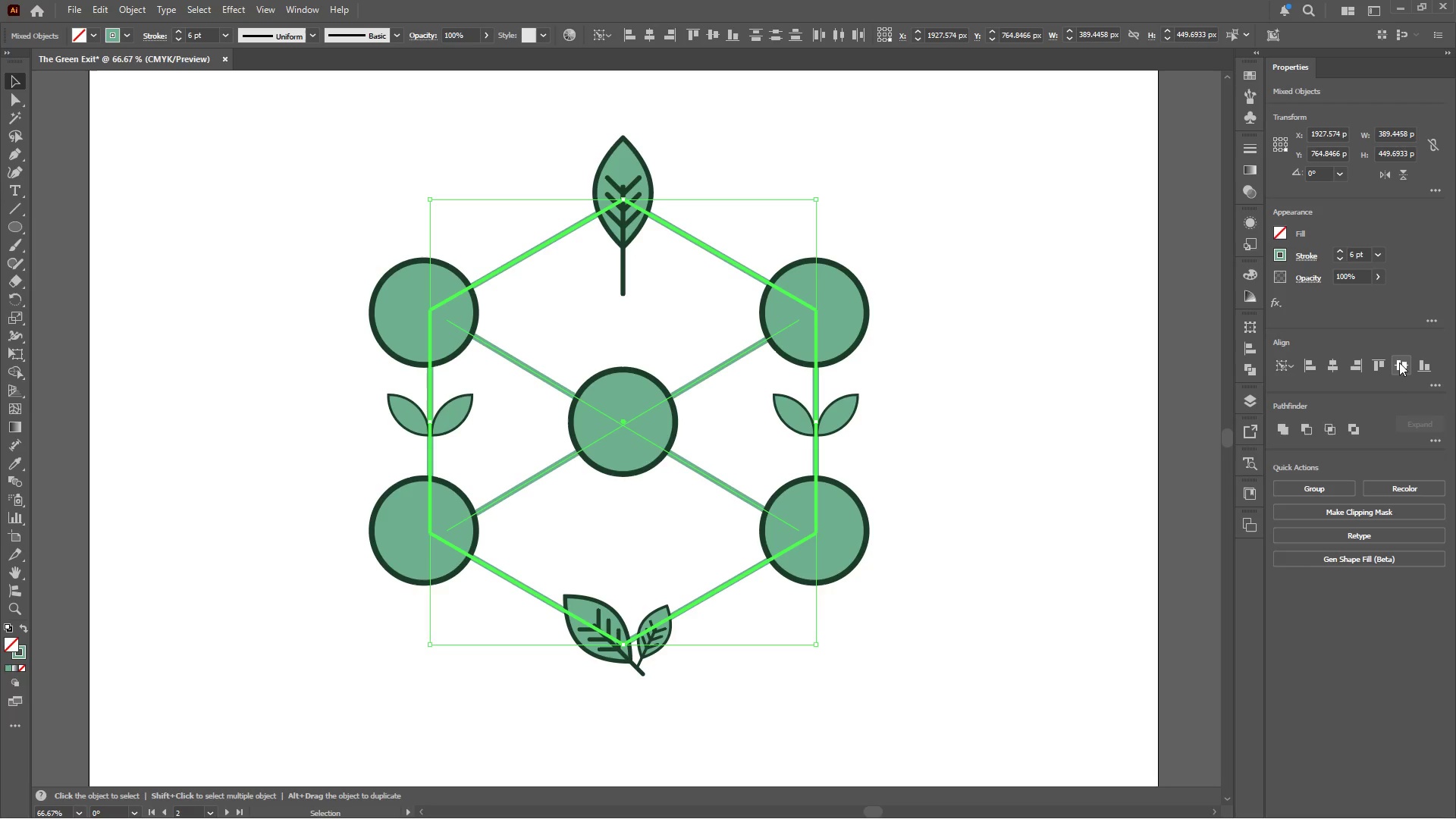 
left_click([1398, 362])
 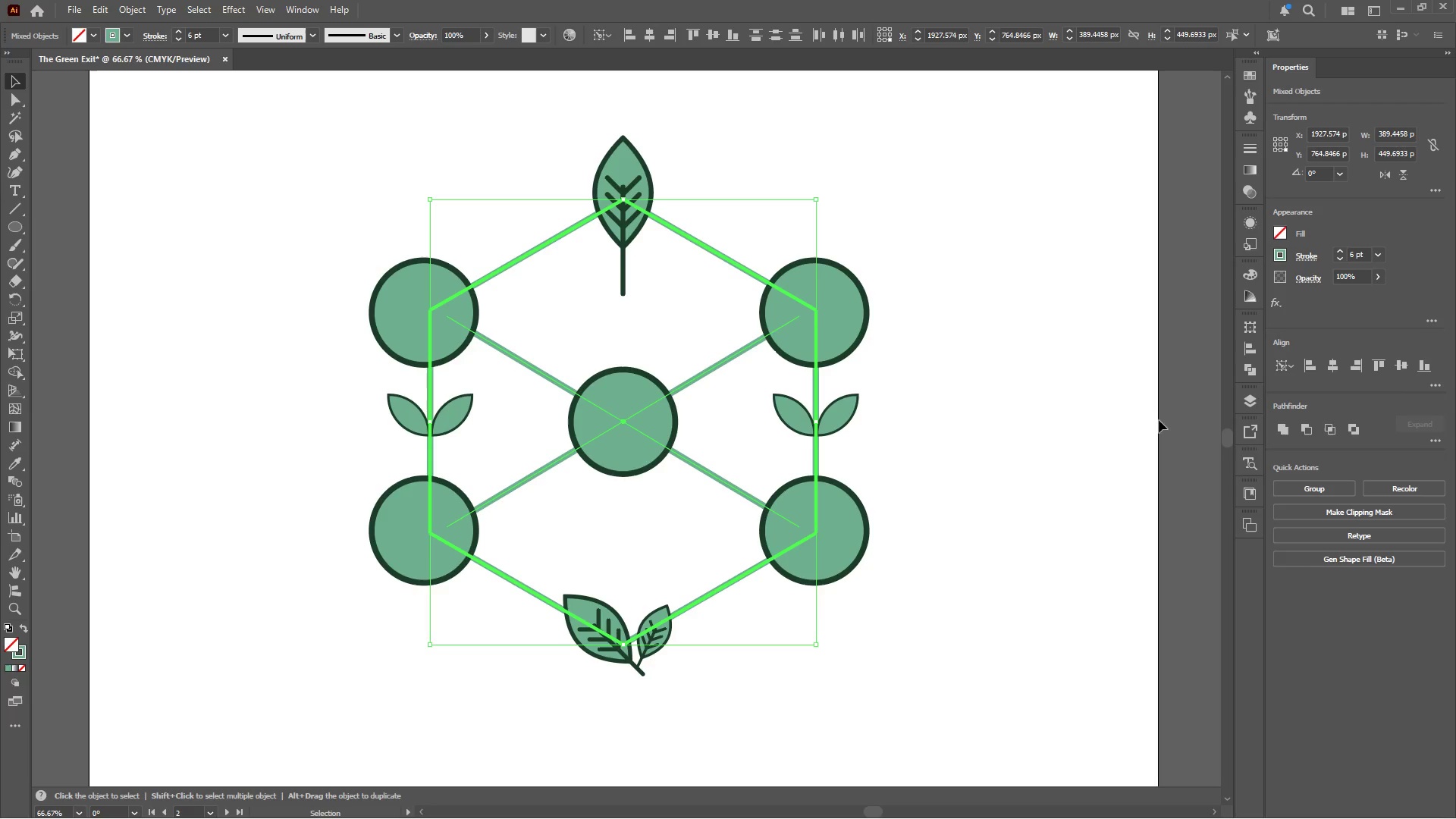 
left_click([1056, 422])
 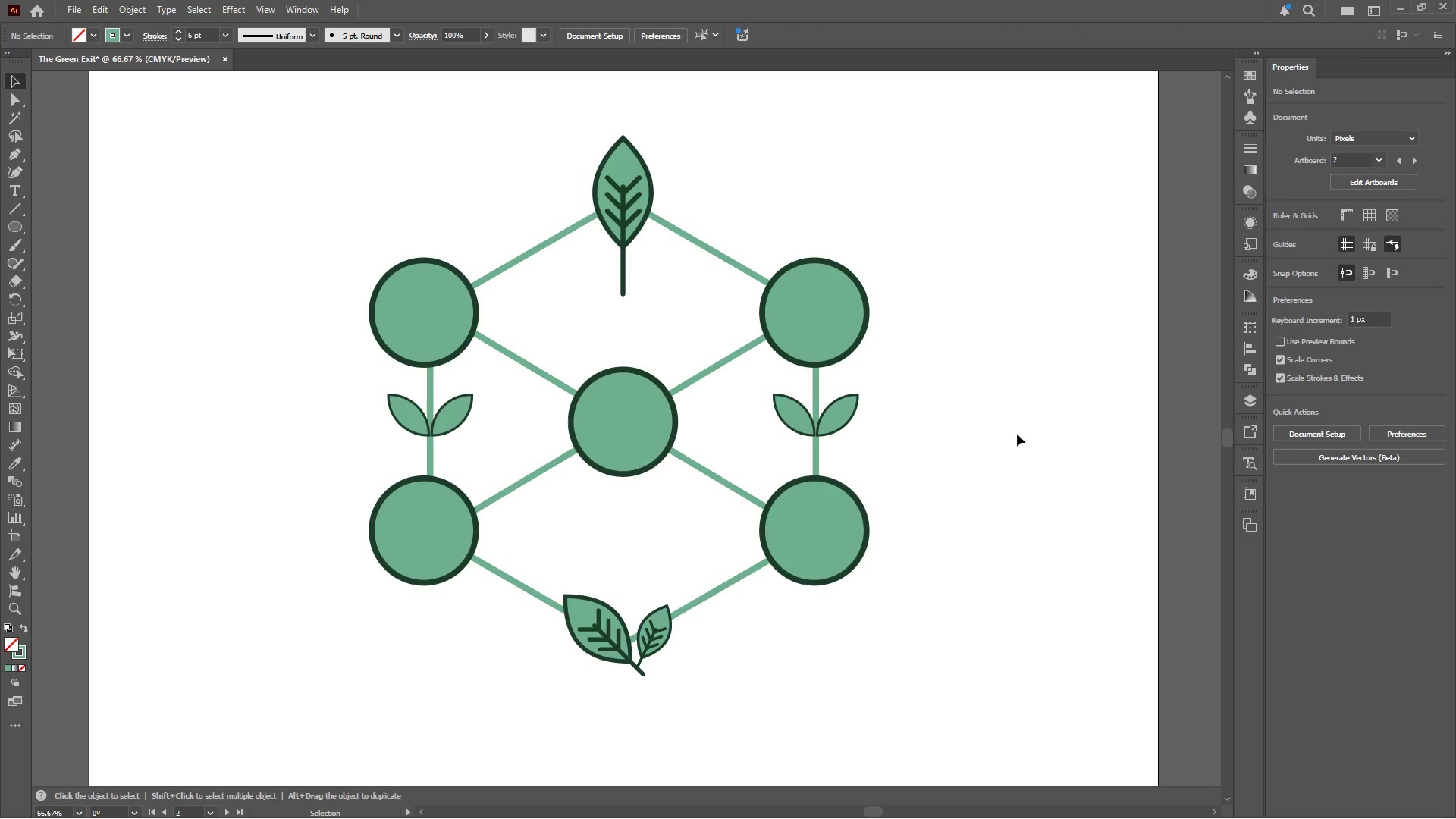 
hold_key(key=AltLeft, duration=0.45)
scroll: coordinate [969, 422], scroll_direction: down, amount: 2.0
 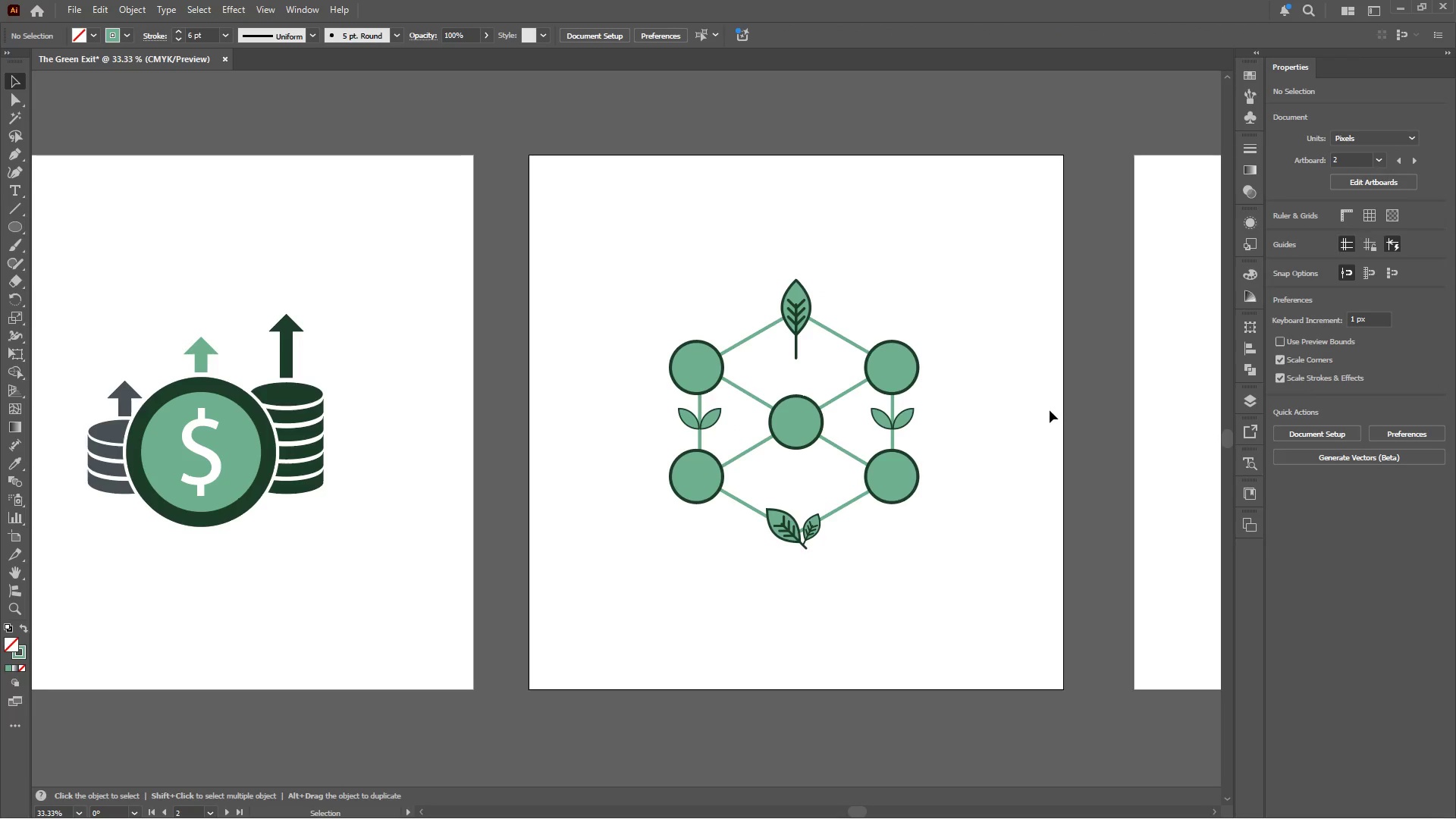 
hold_key(key=AltLeft, duration=0.39)
scroll: coordinate [823, 447], scroll_direction: up, amount: 1.0
 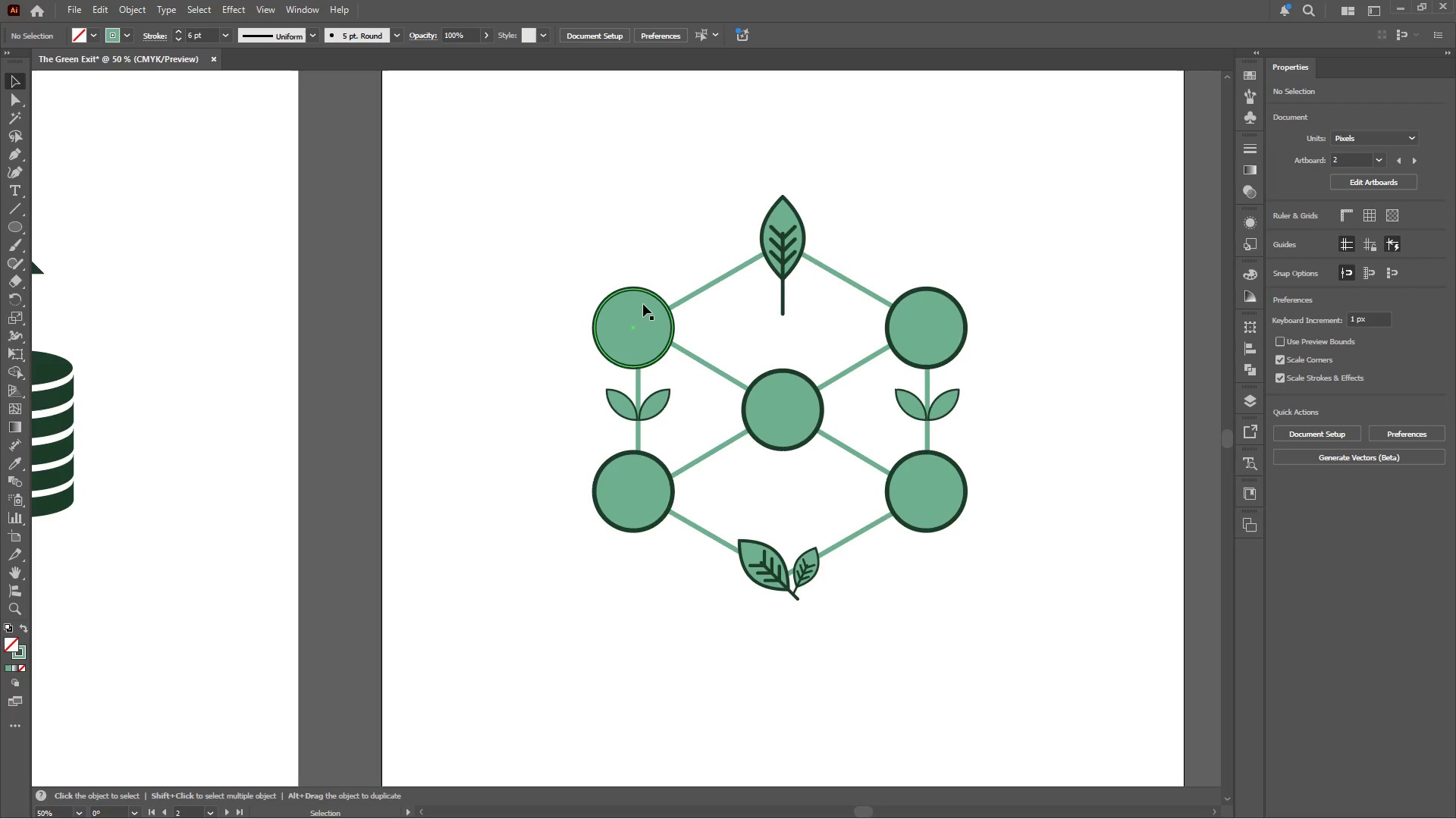 
left_click([642, 309])
 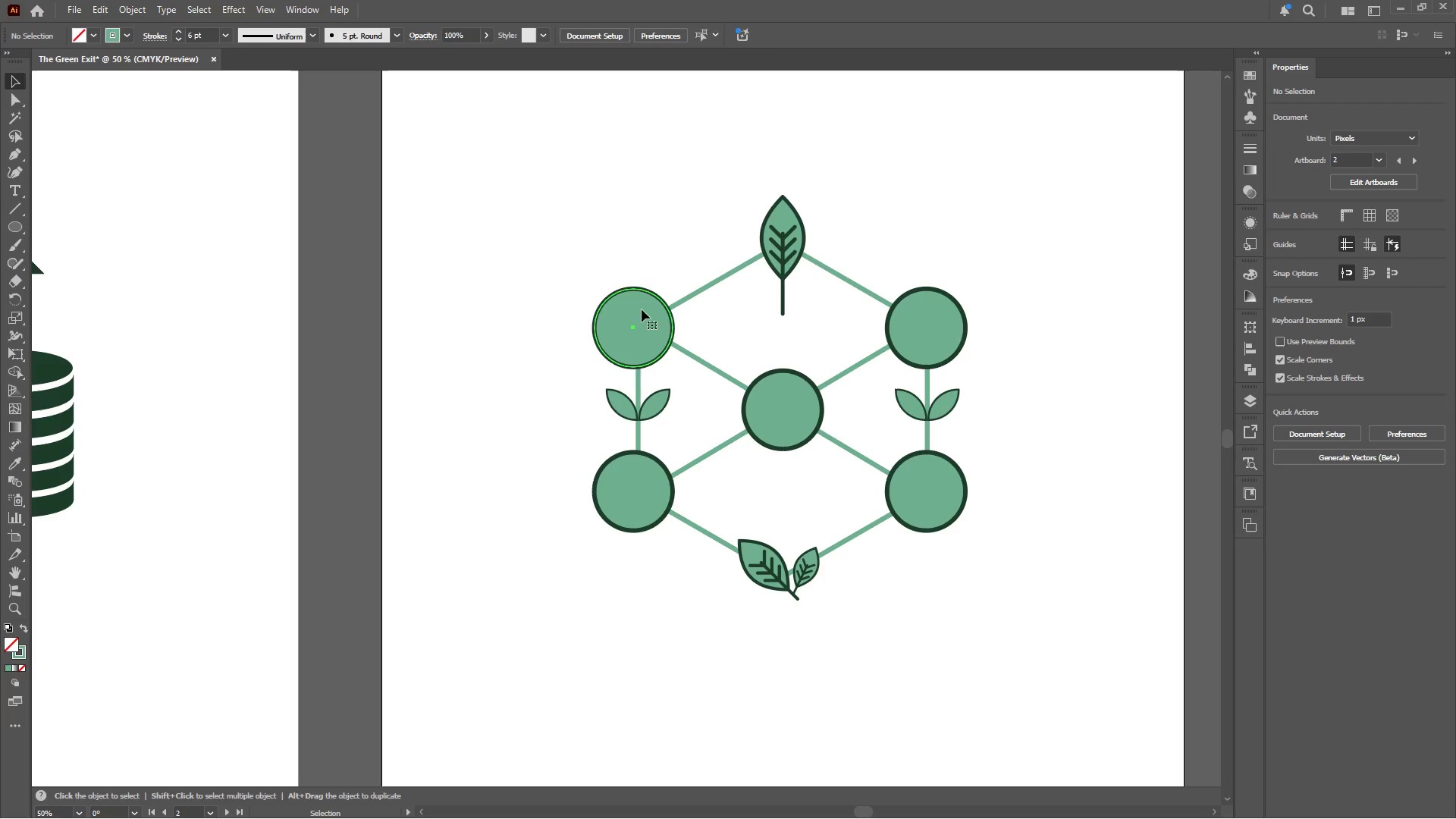 
hold_key(key=AltLeft, duration=0.42)
scroll: coordinate [659, 332], scroll_direction: up, amount: 2.0
 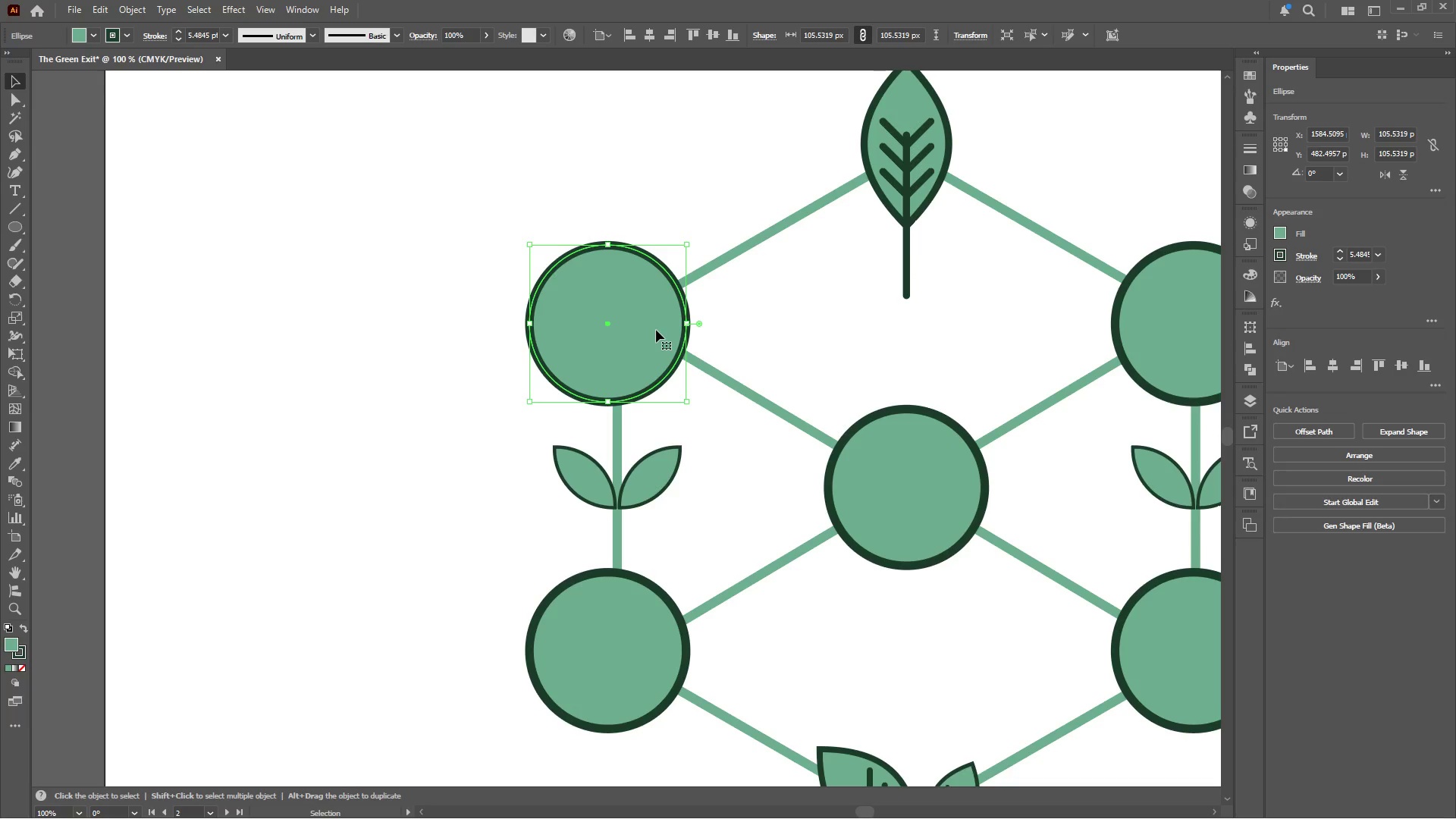 
key(Shift+X)
 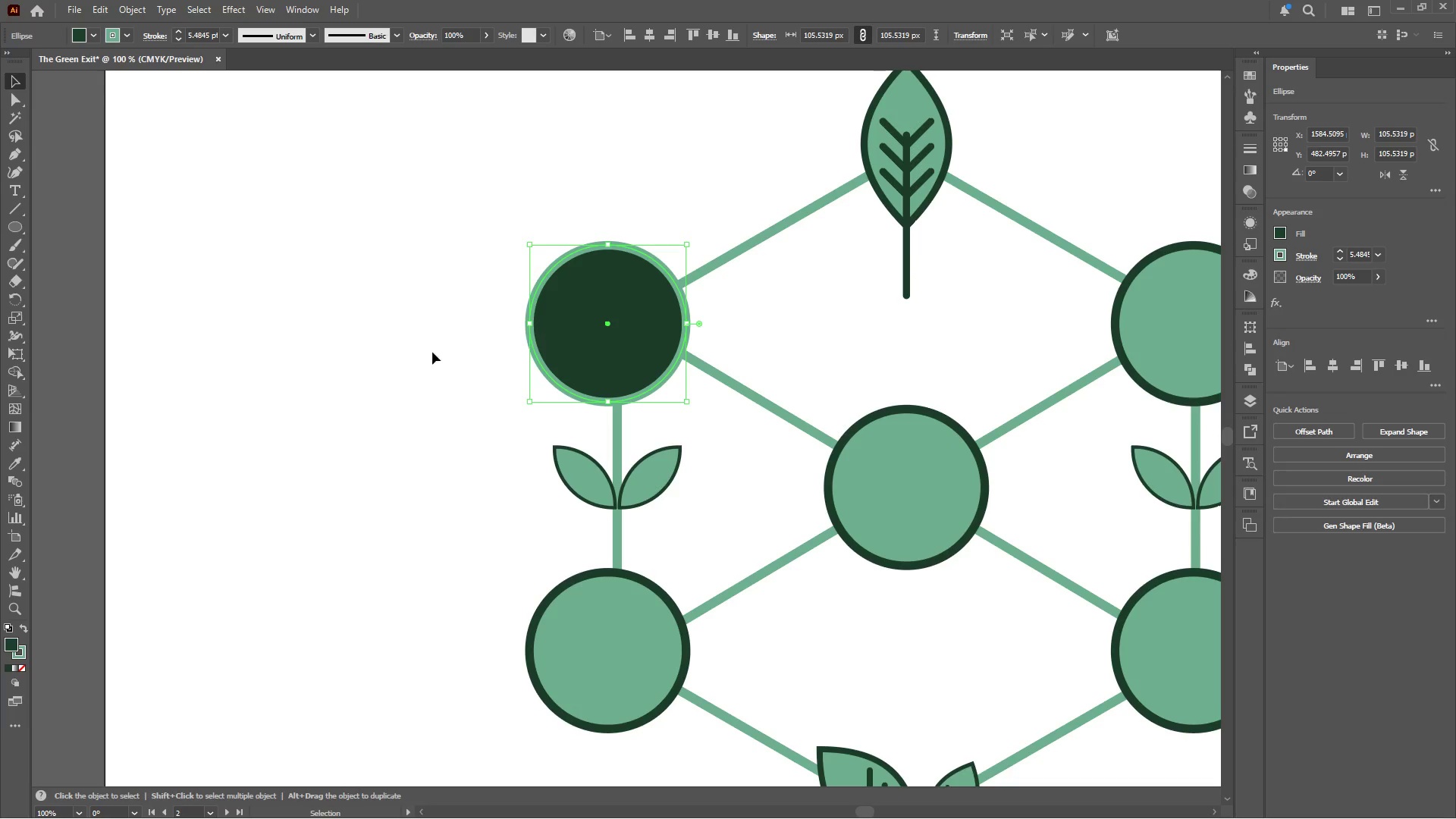 
left_click([368, 357])
 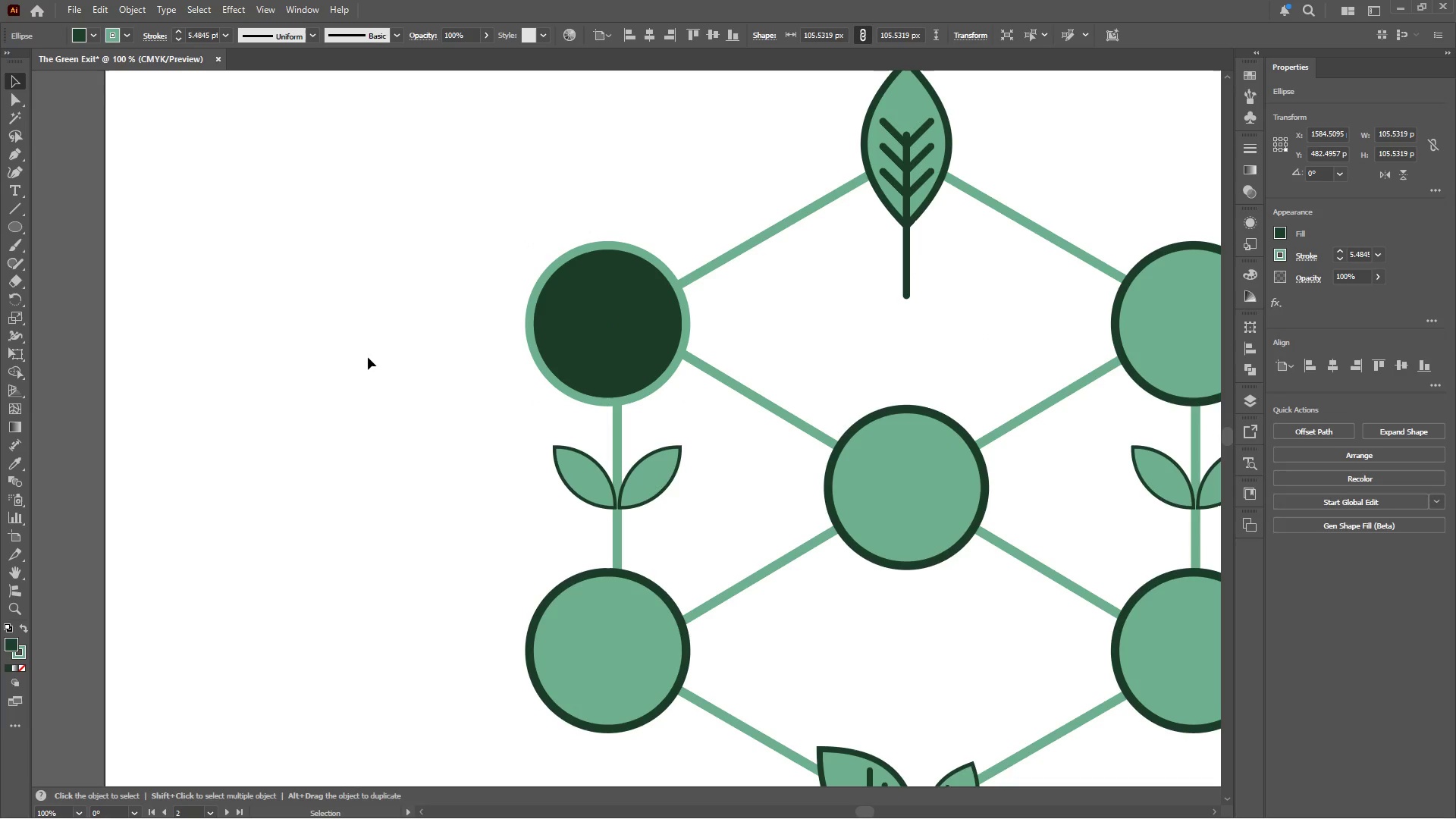 
hold_key(key=AltLeft, duration=0.44)
scroll: coordinate [368, 356], scroll_direction: down, amount: 3.0
 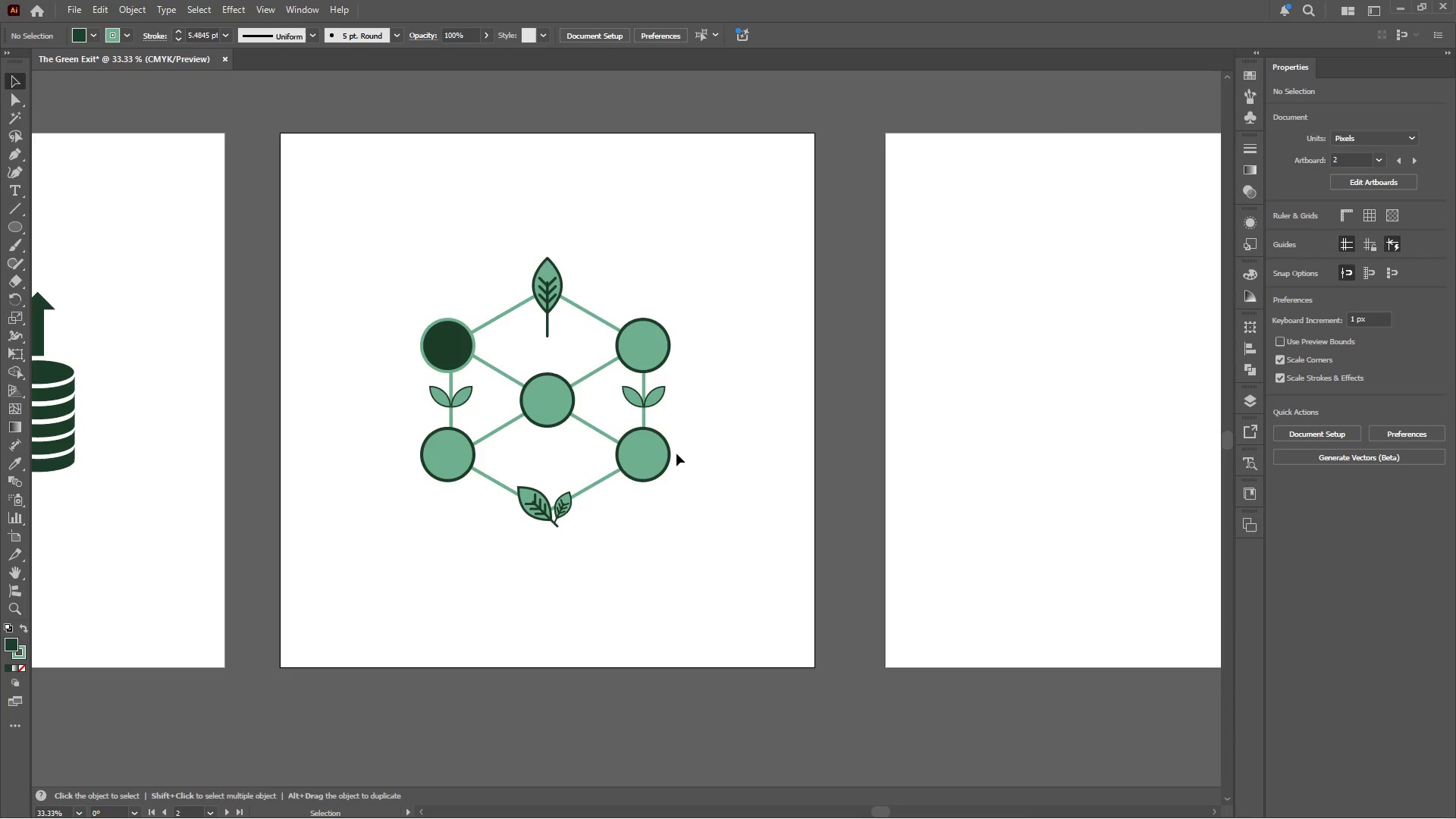 
hold_key(key=AltLeft, duration=0.61)
scroll: coordinate [673, 455], scroll_direction: up, amount: 1.0
 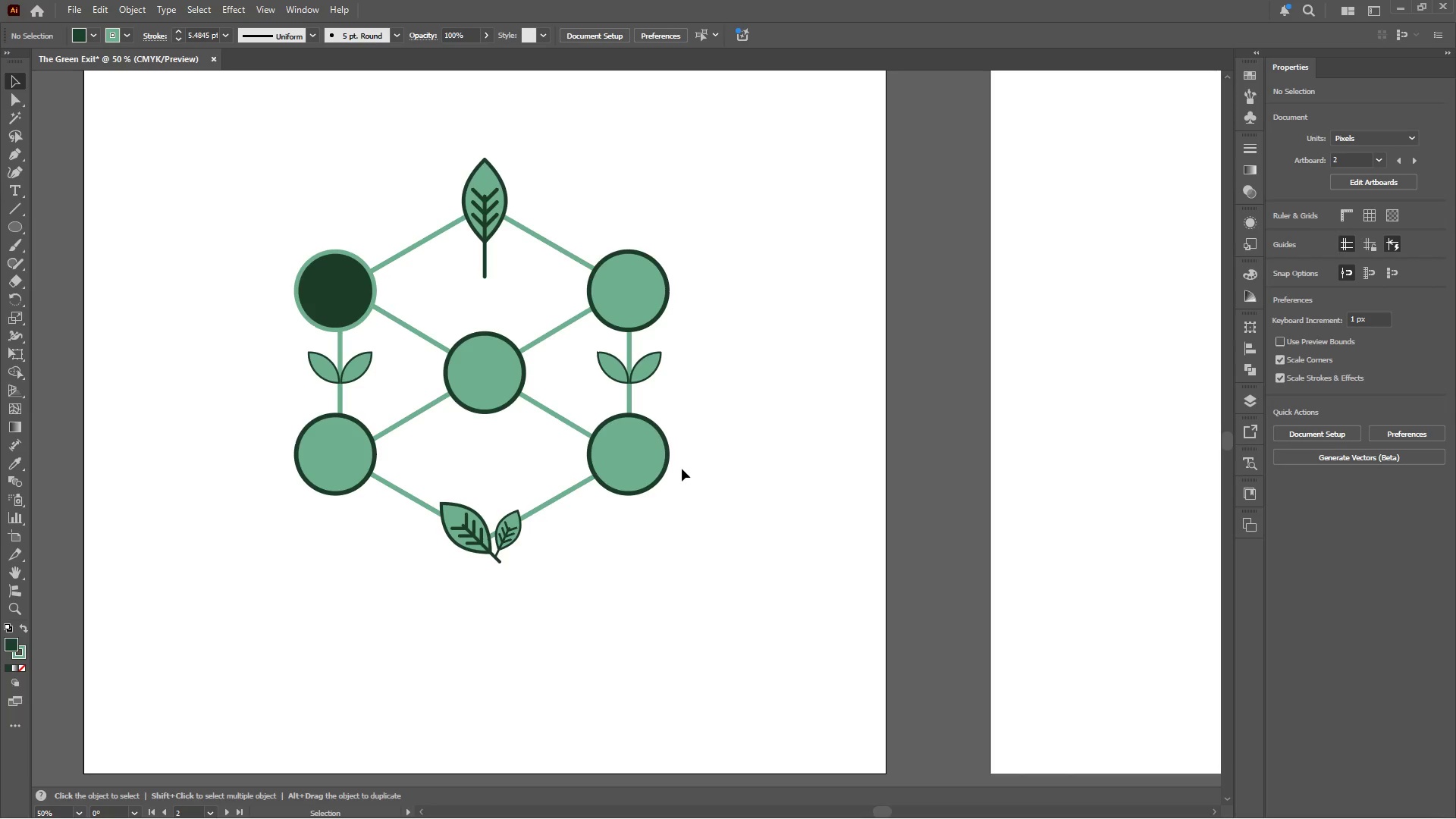 
left_click([652, 459])
 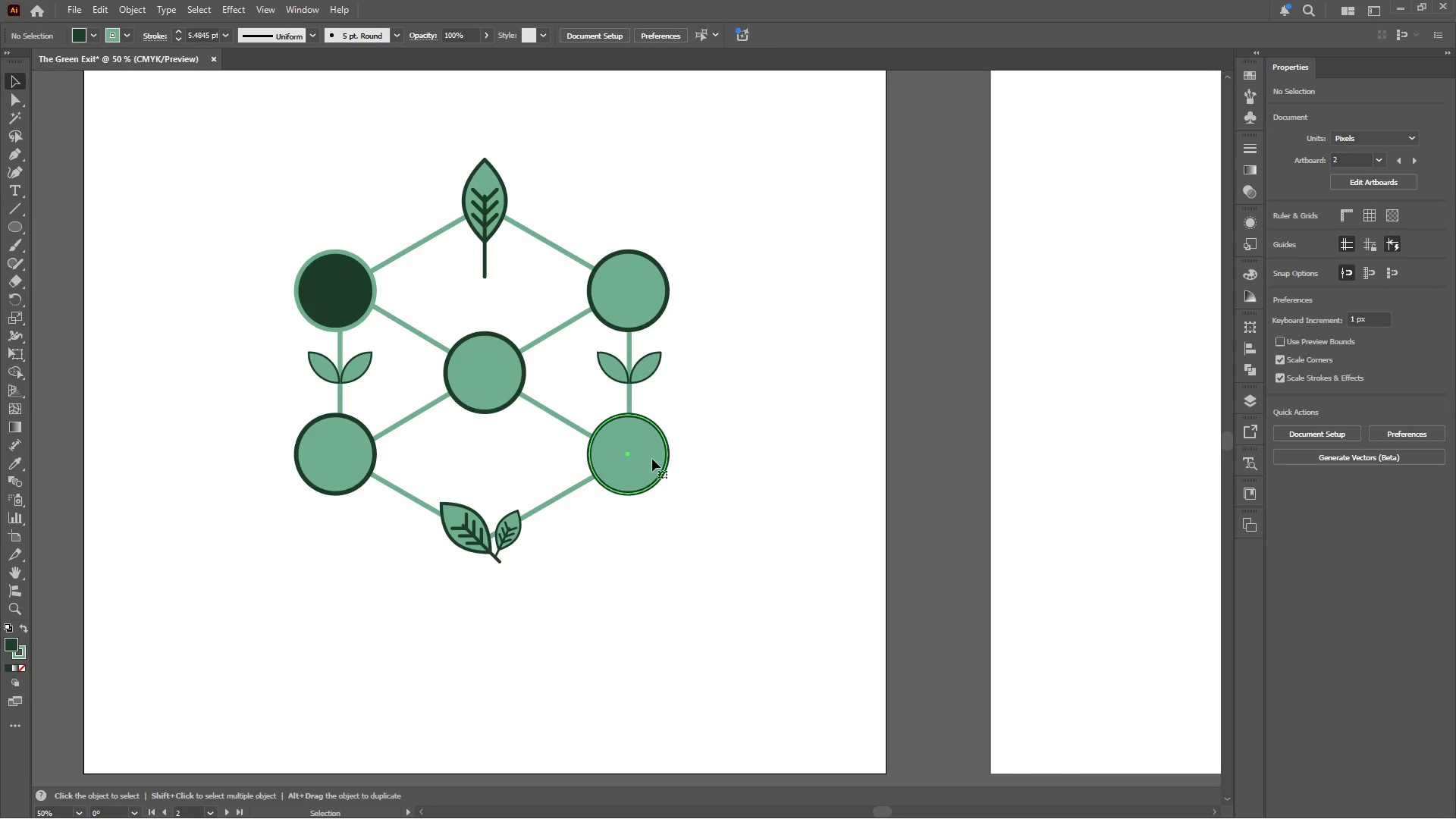 
key(Shift+X)
 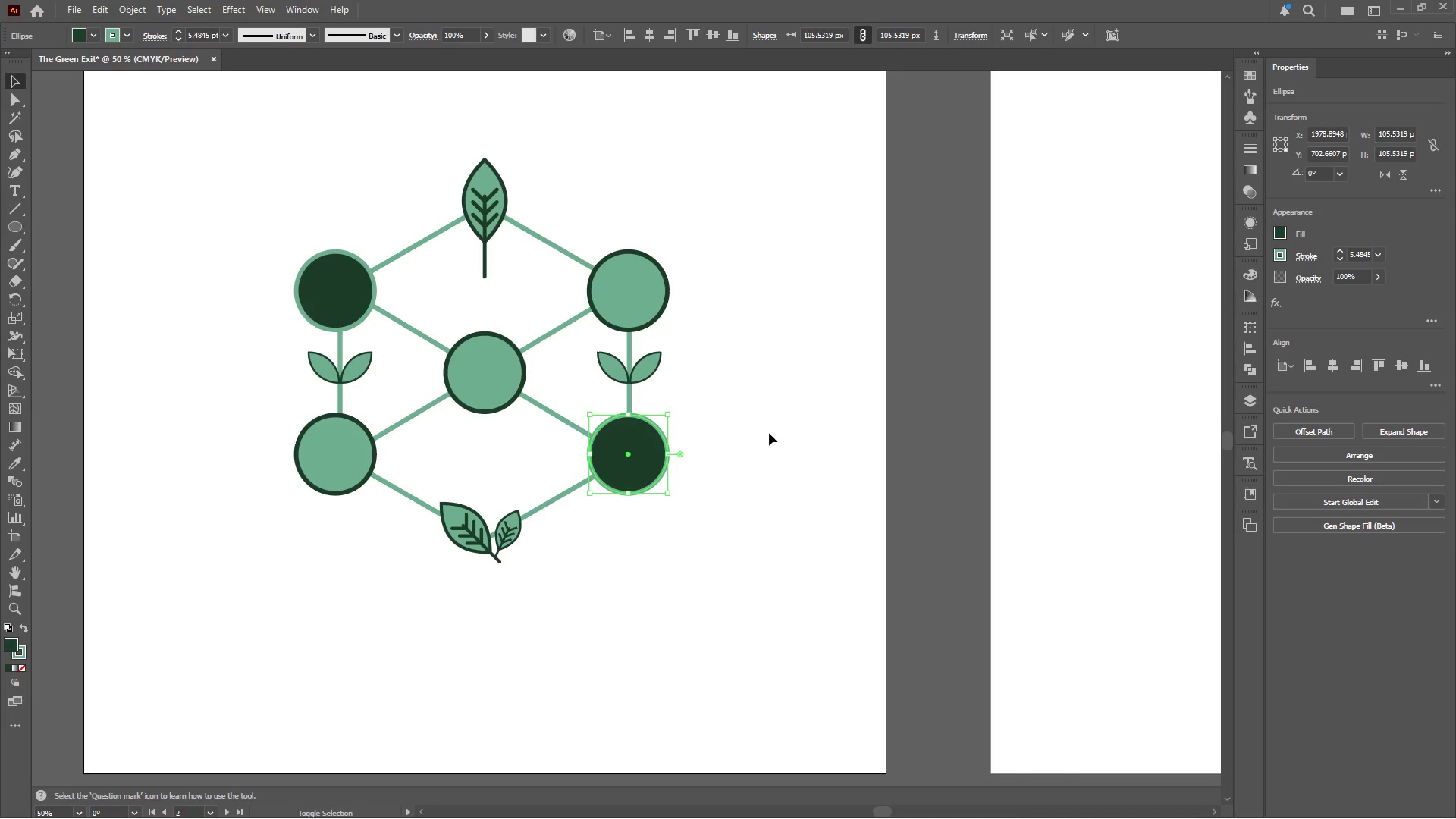 
left_click([769, 432])
 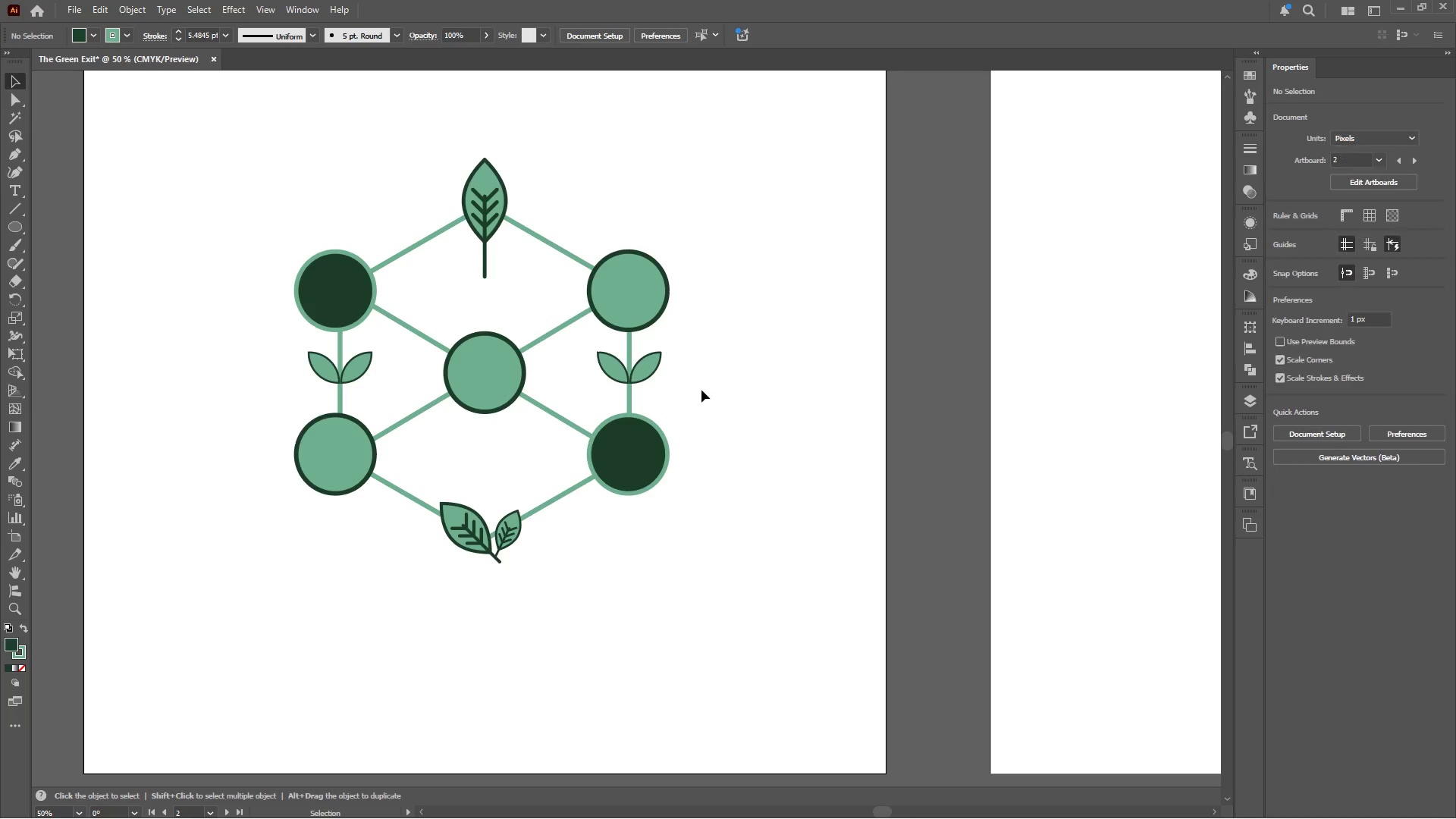 
scroll: coordinate [714, 378], scroll_direction: up, amount: 2.0
 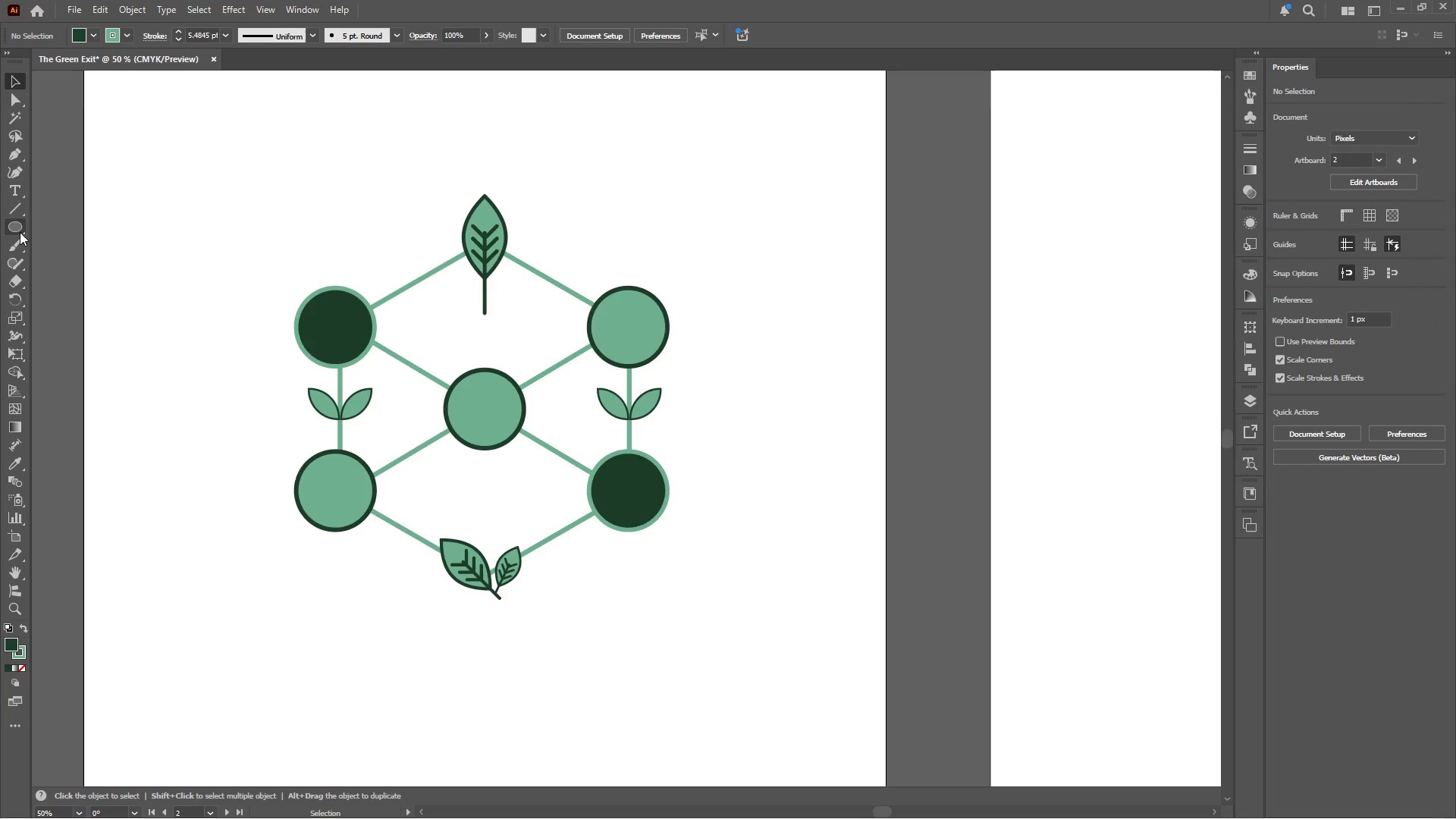 
right_click([20, 227])
 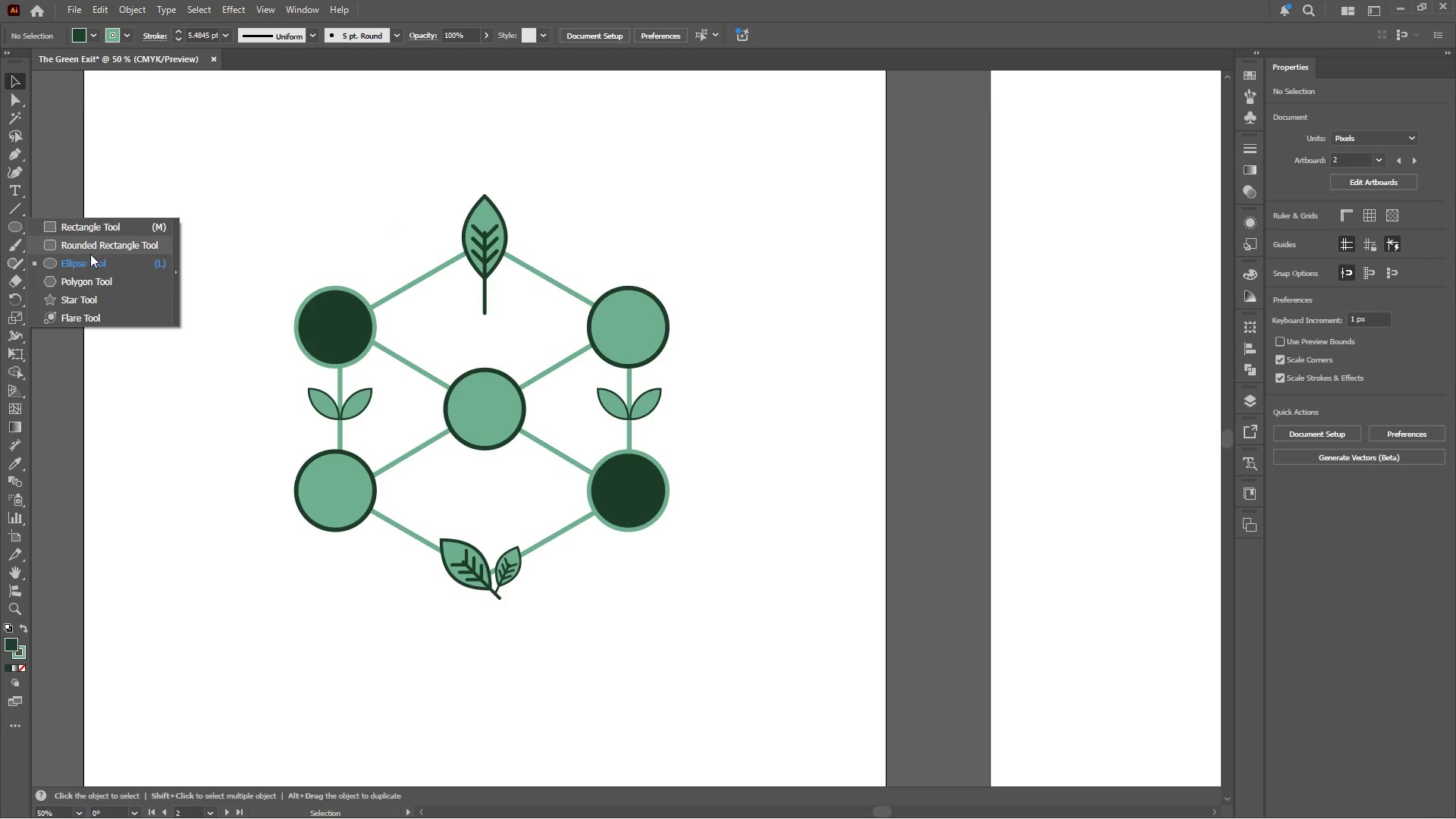 
left_click([90, 262])
 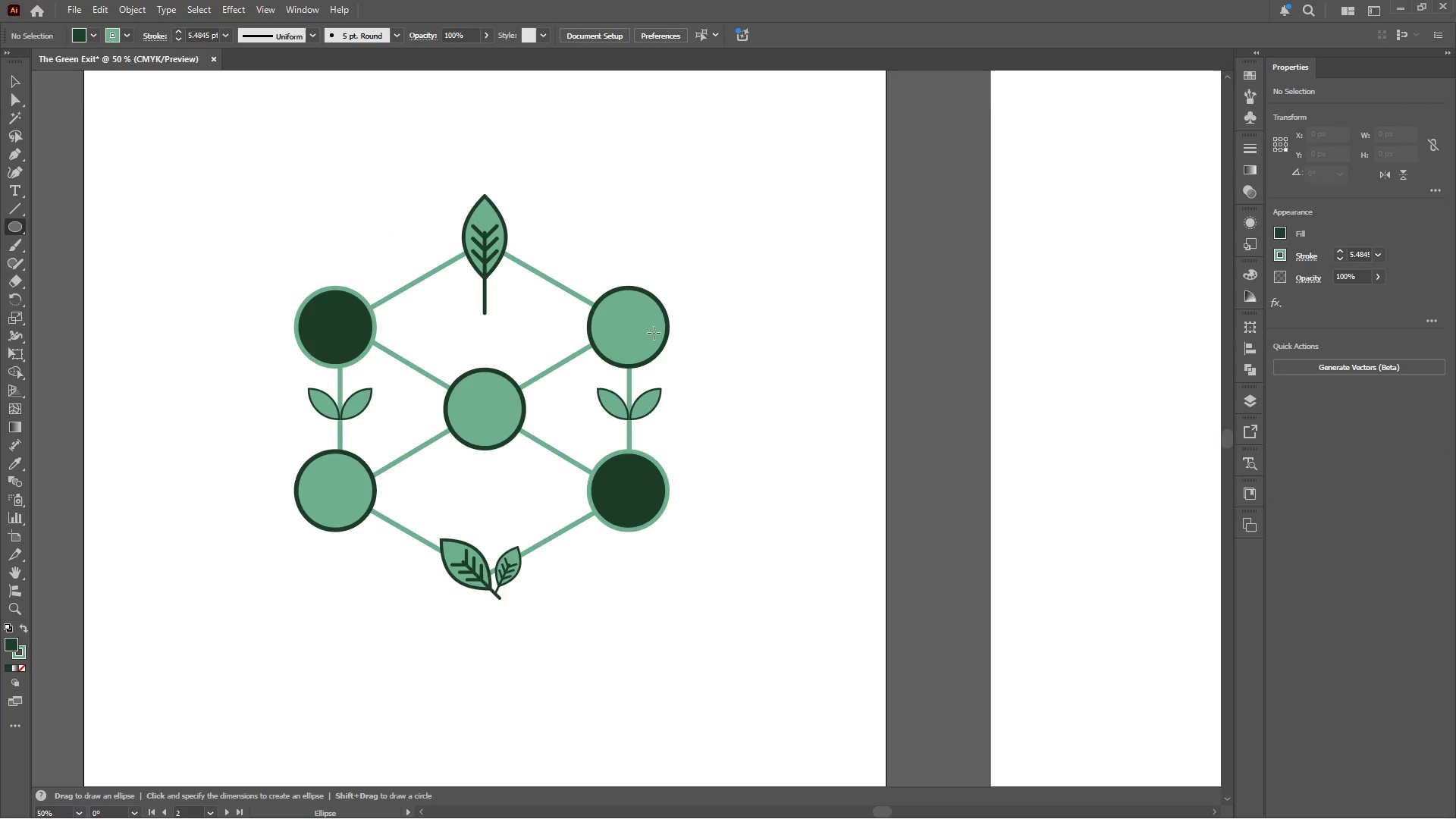 
hold_key(key=AltLeft, duration=1.0)
scroll: coordinate [744, 321], scroll_direction: up, amount: 3.0
 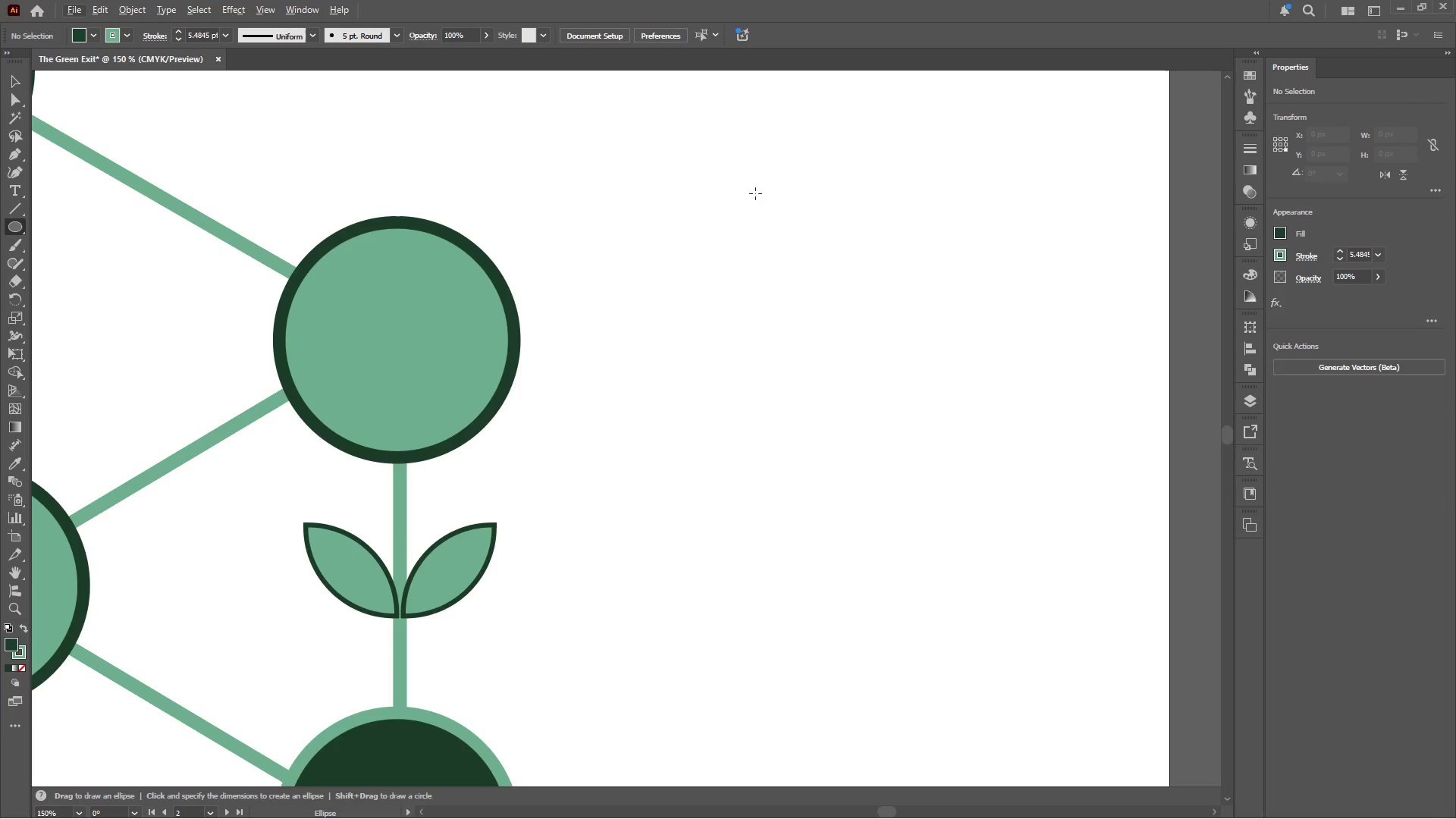 
hold_key(key=ShiftLeft, duration=1.34)
left_click_drag(start_coordinate=[692, 221], to_coordinate=[834, 392])
 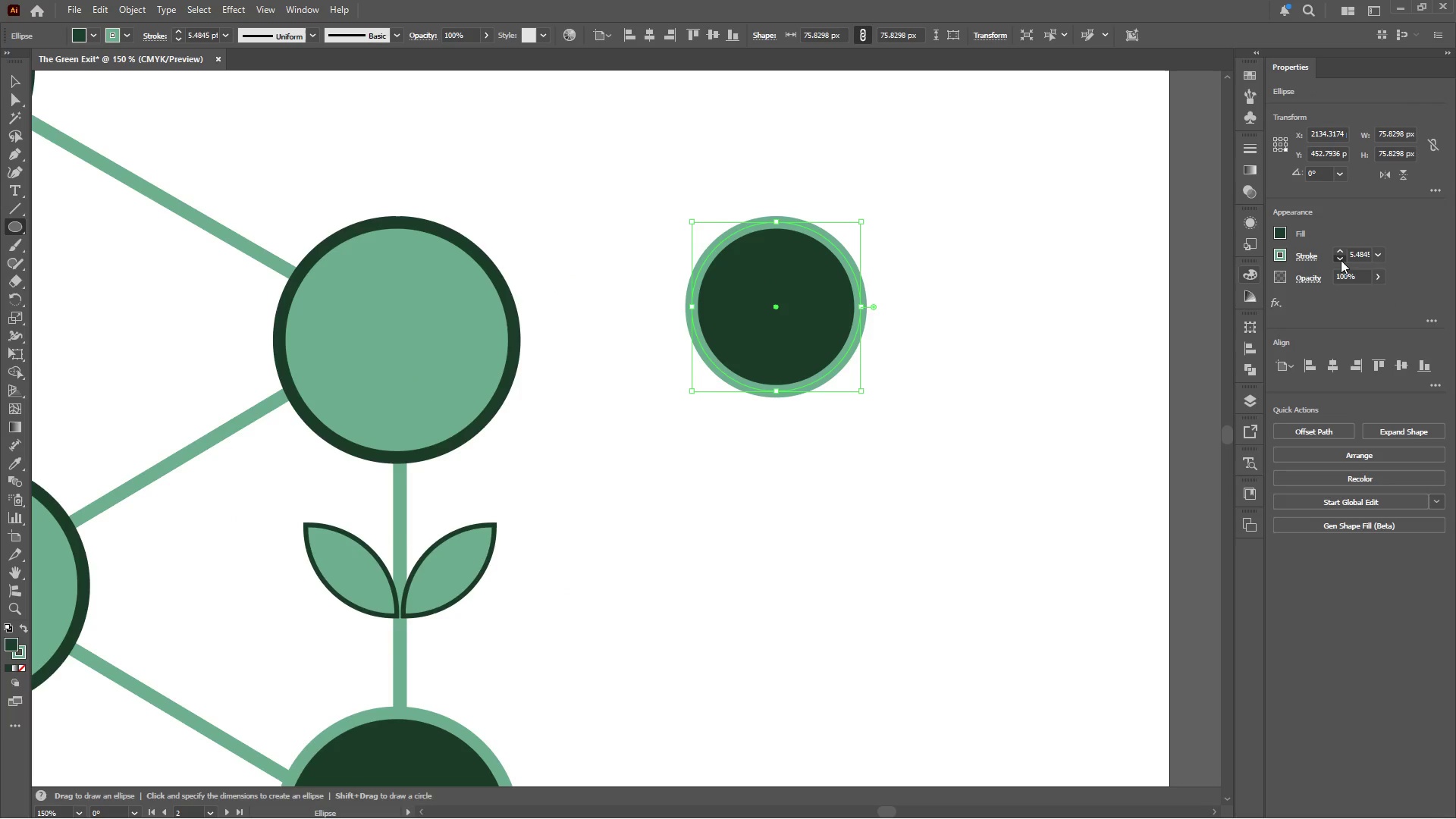 
left_click([1341, 260])
 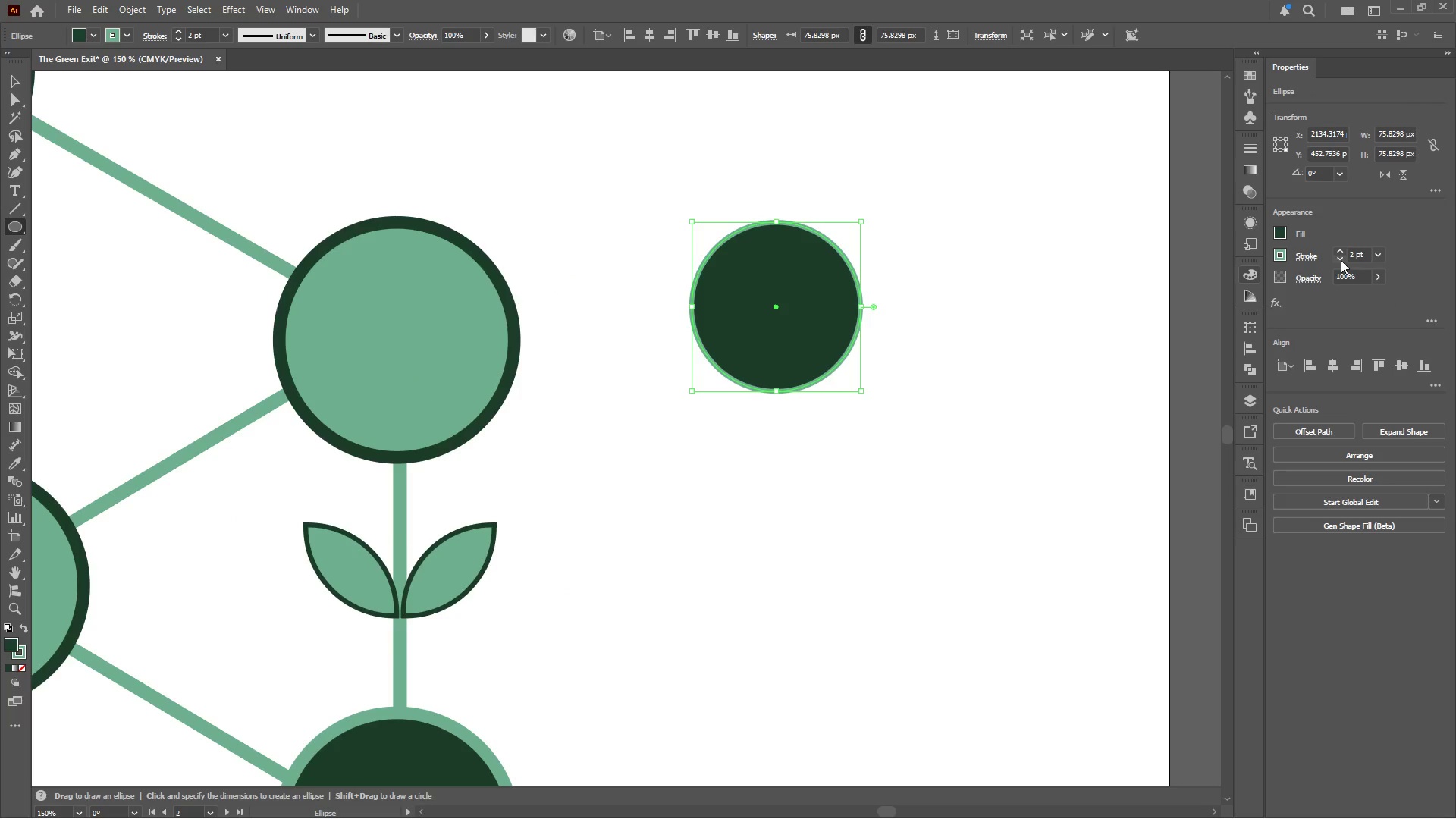 
left_click([1341, 260])
 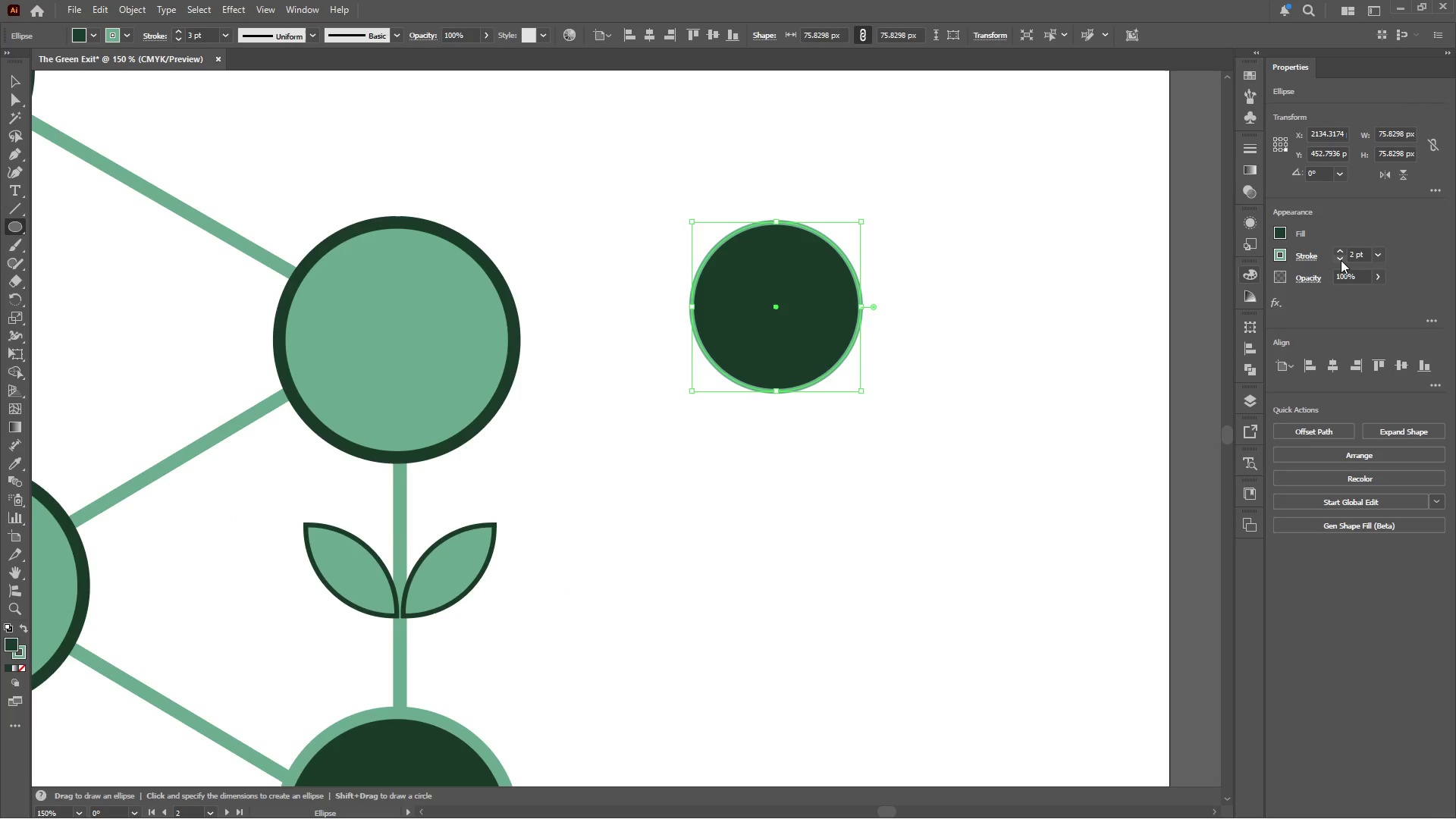 
left_click([1341, 260])
 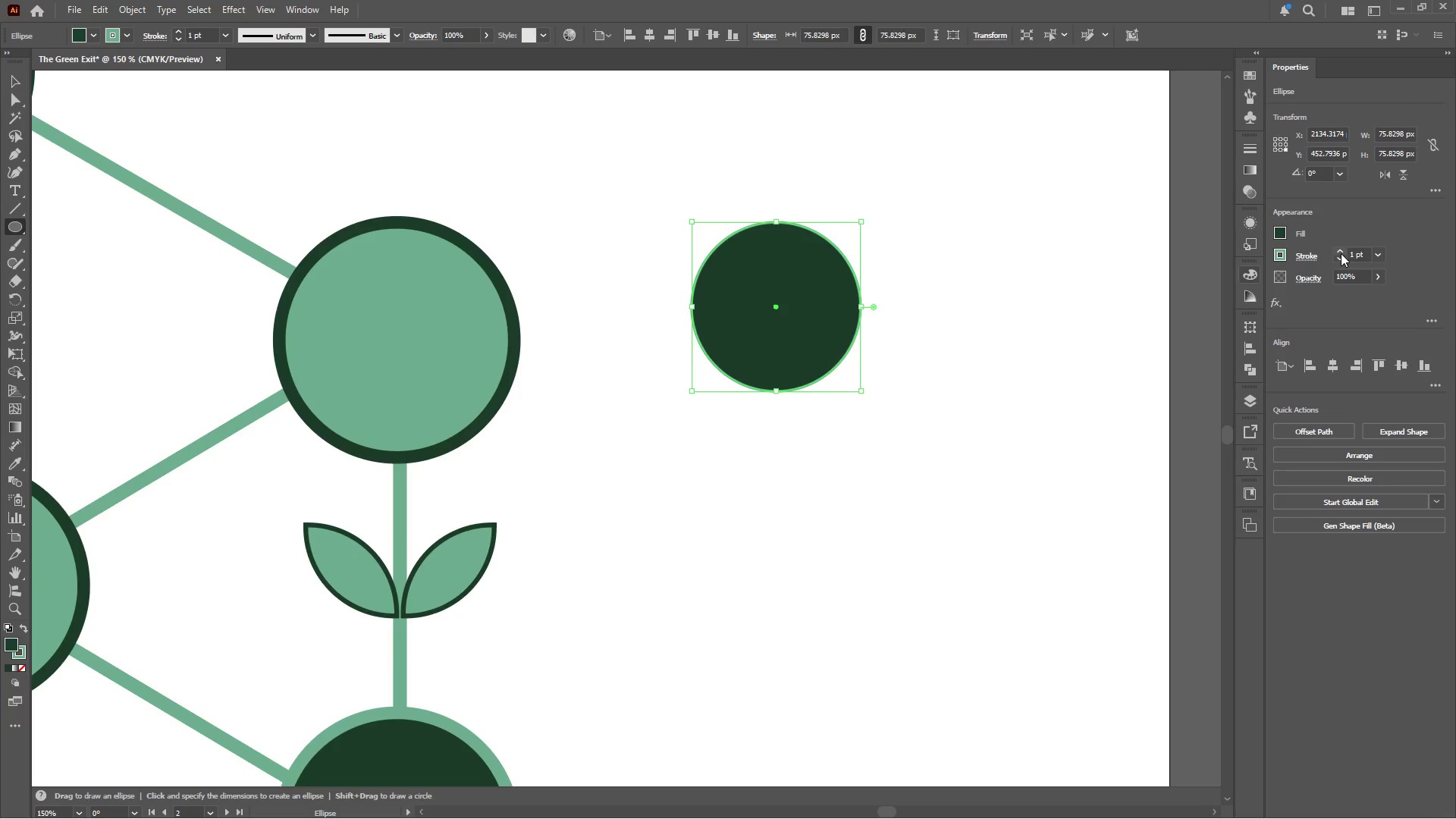 
left_click([1341, 251])
 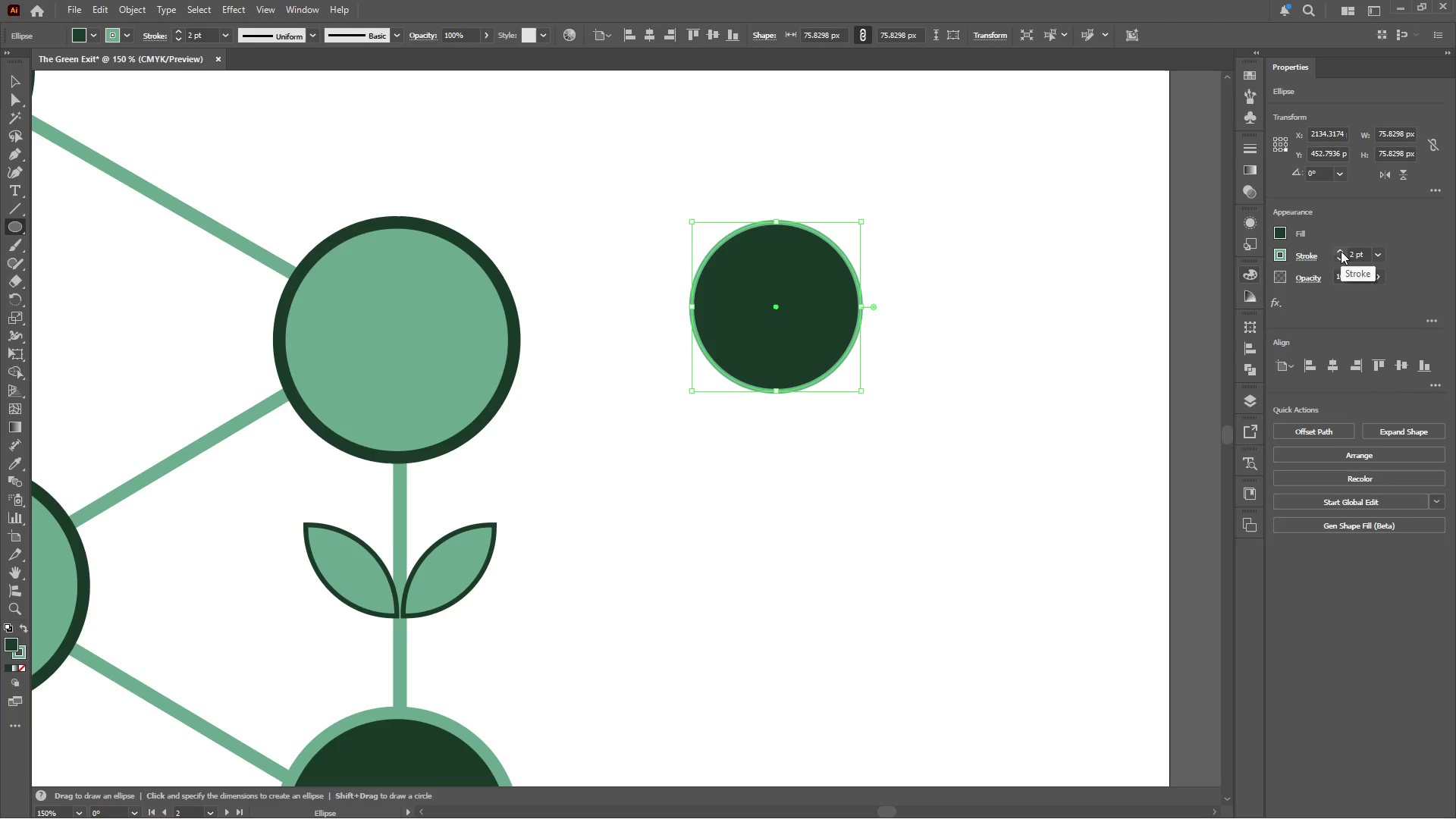 
left_click([1341, 251])
 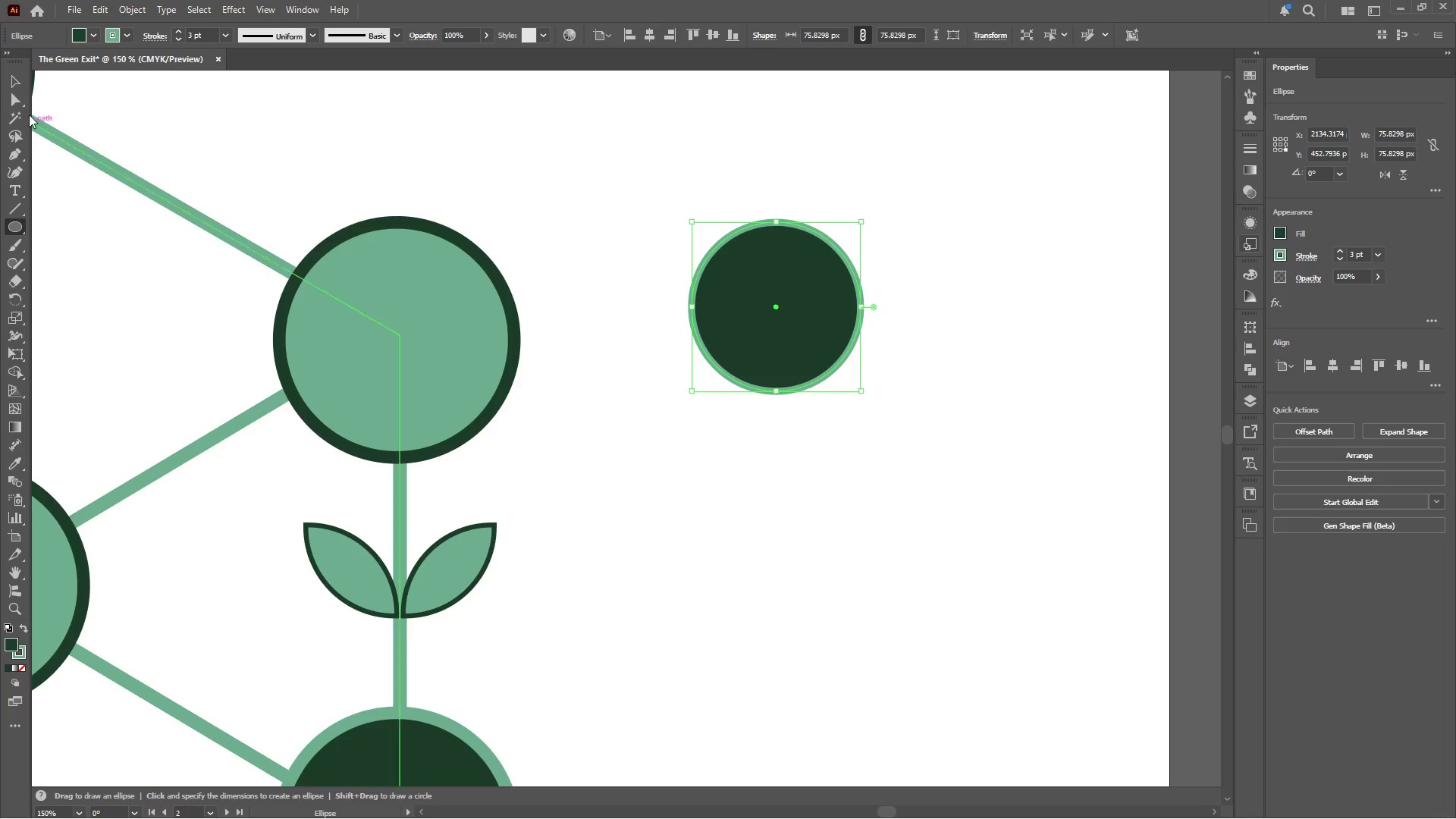 
left_click([12, 84])
 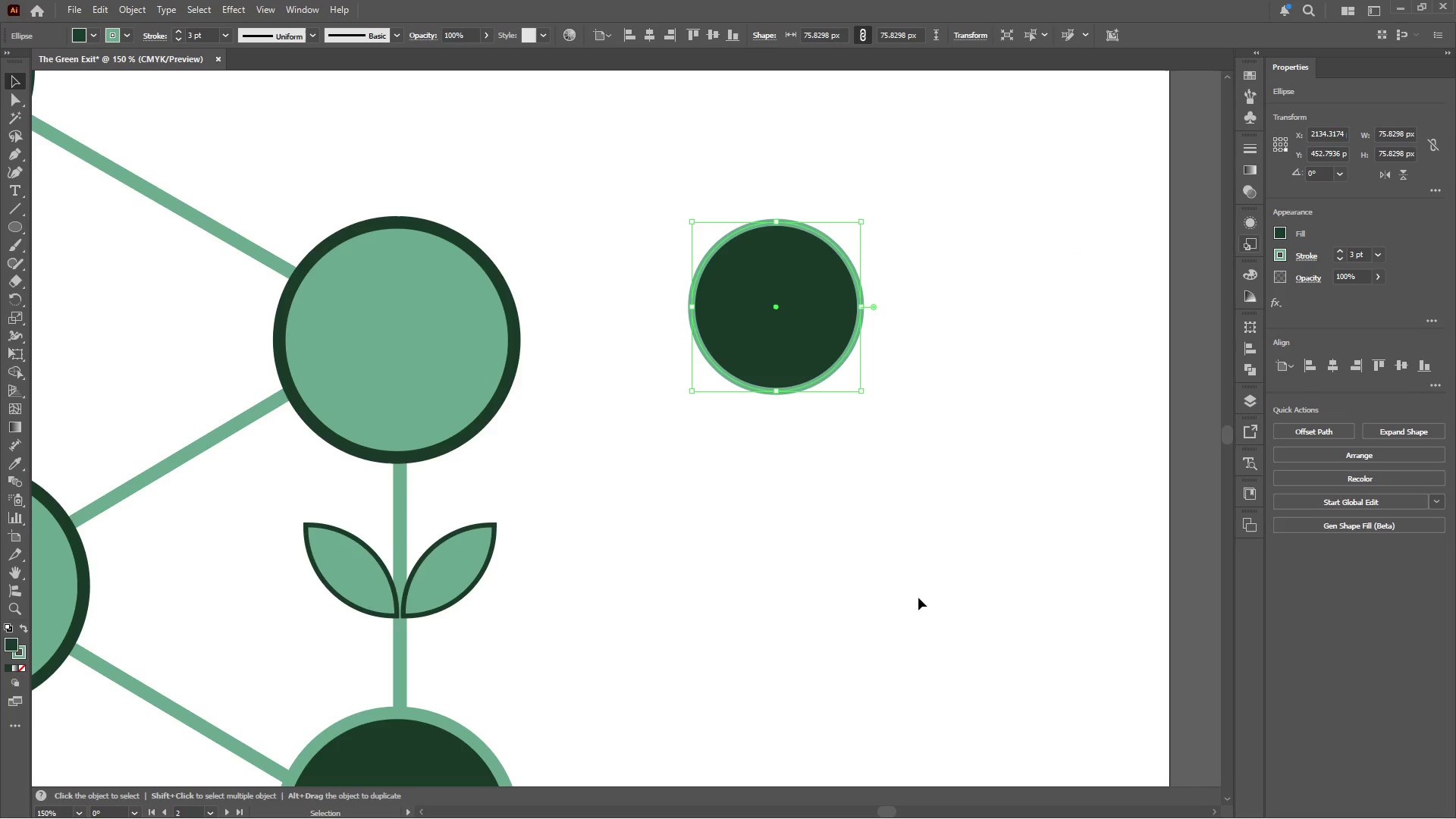 
left_click([965, 513])
 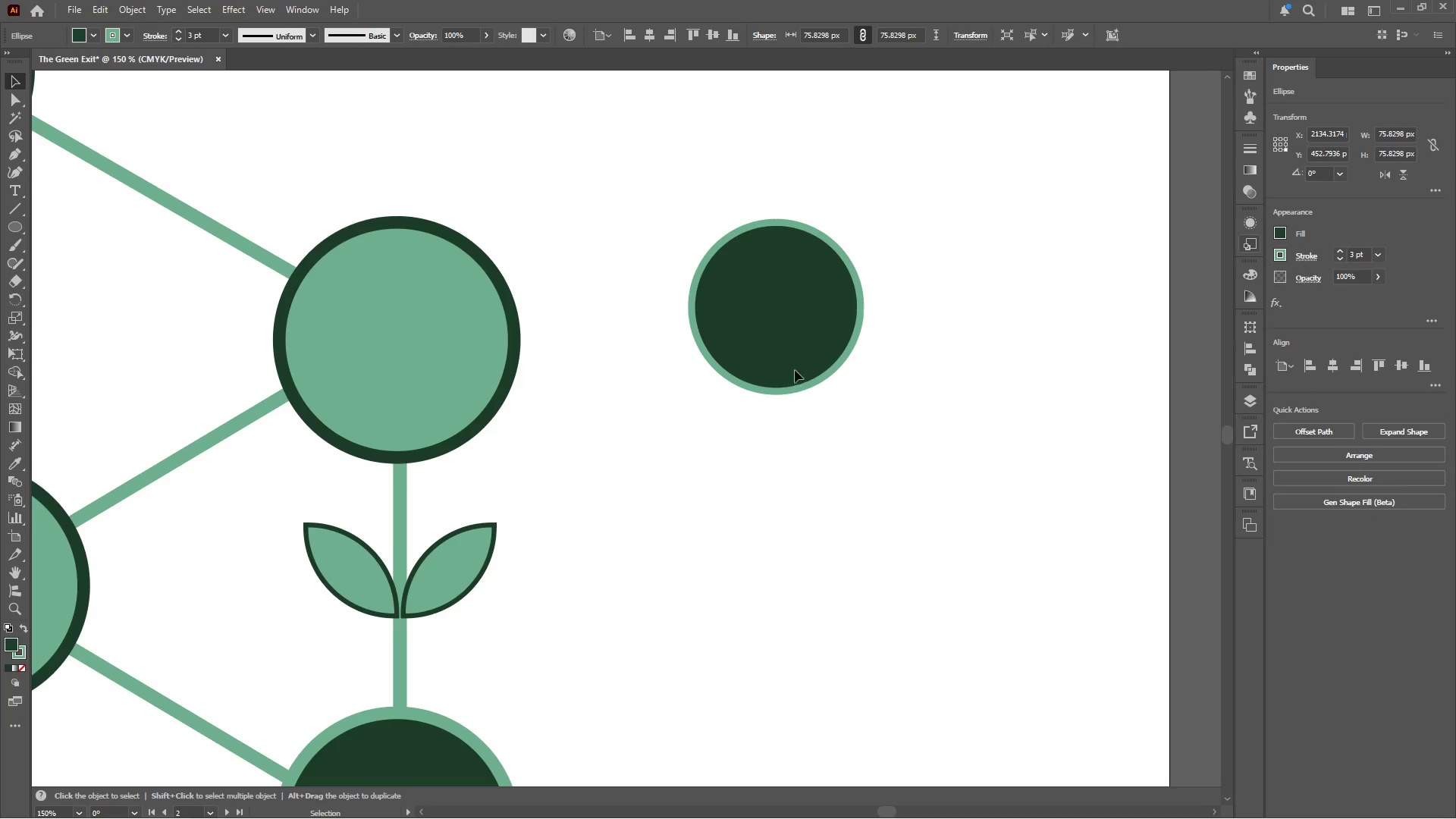 
hold_key(key=AltLeft, duration=1.45)
left_click_drag(start_coordinate=[799, 354], to_coordinate=[791, 529])
 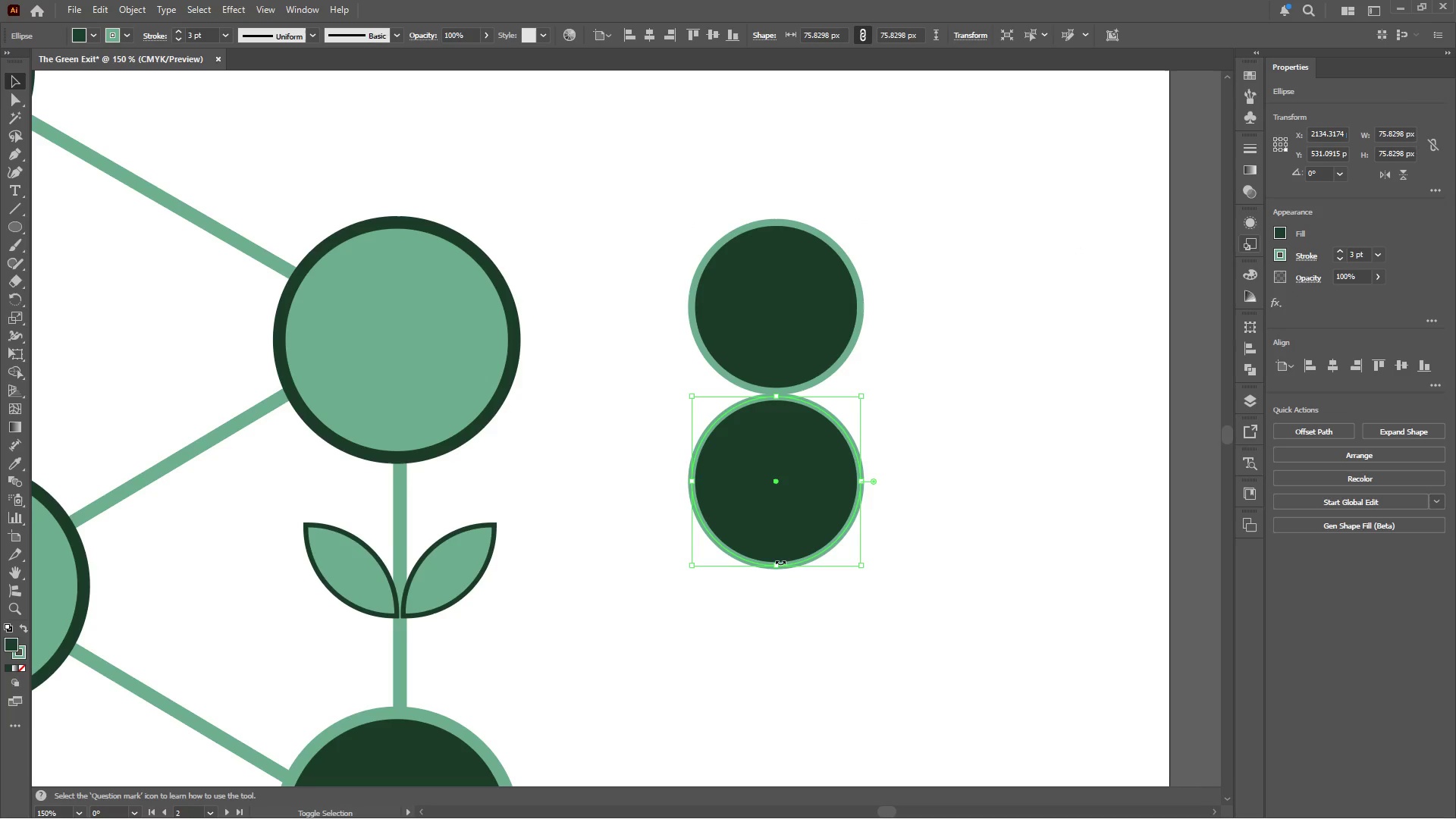 
hold_key(key=ShiftLeft, duration=1.23)
 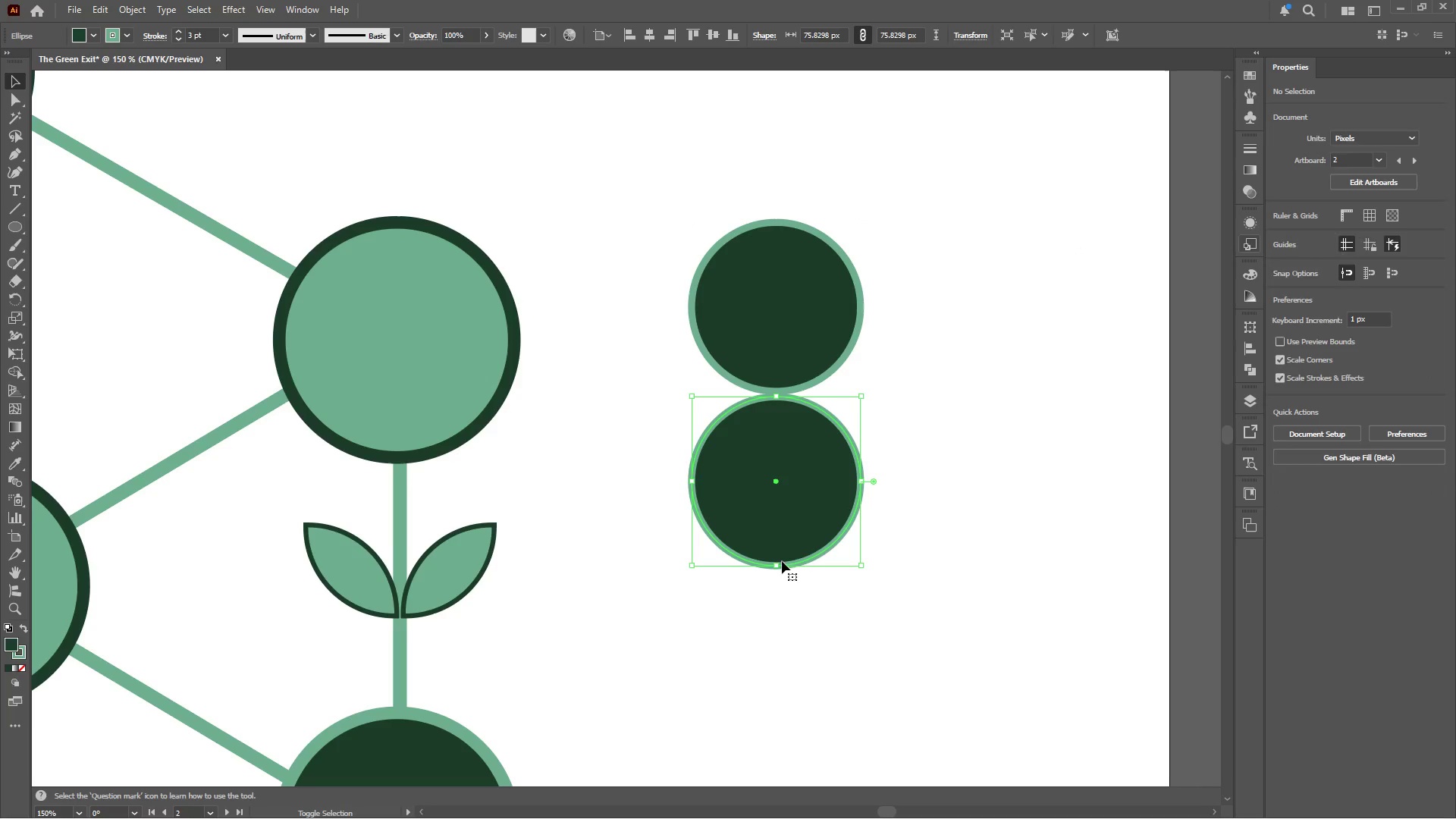 
hold_key(key=ShiftLeft, duration=3.67)
left_click_drag(start_coordinate=[777, 568], to_coordinate=[752, 741])
 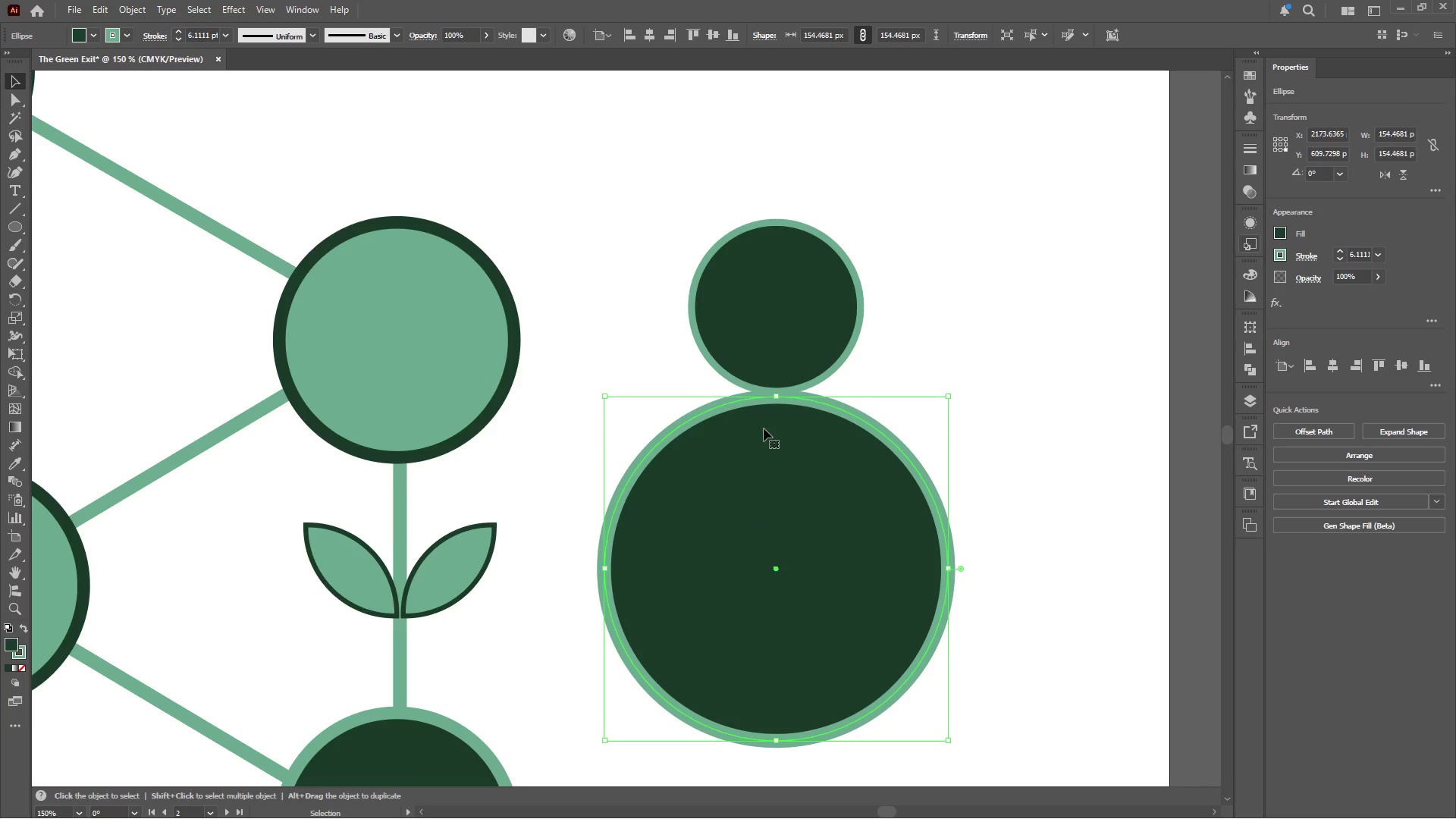 
hold_key(key=ShiftLeft, duration=0.38)
left_click([801, 293])
 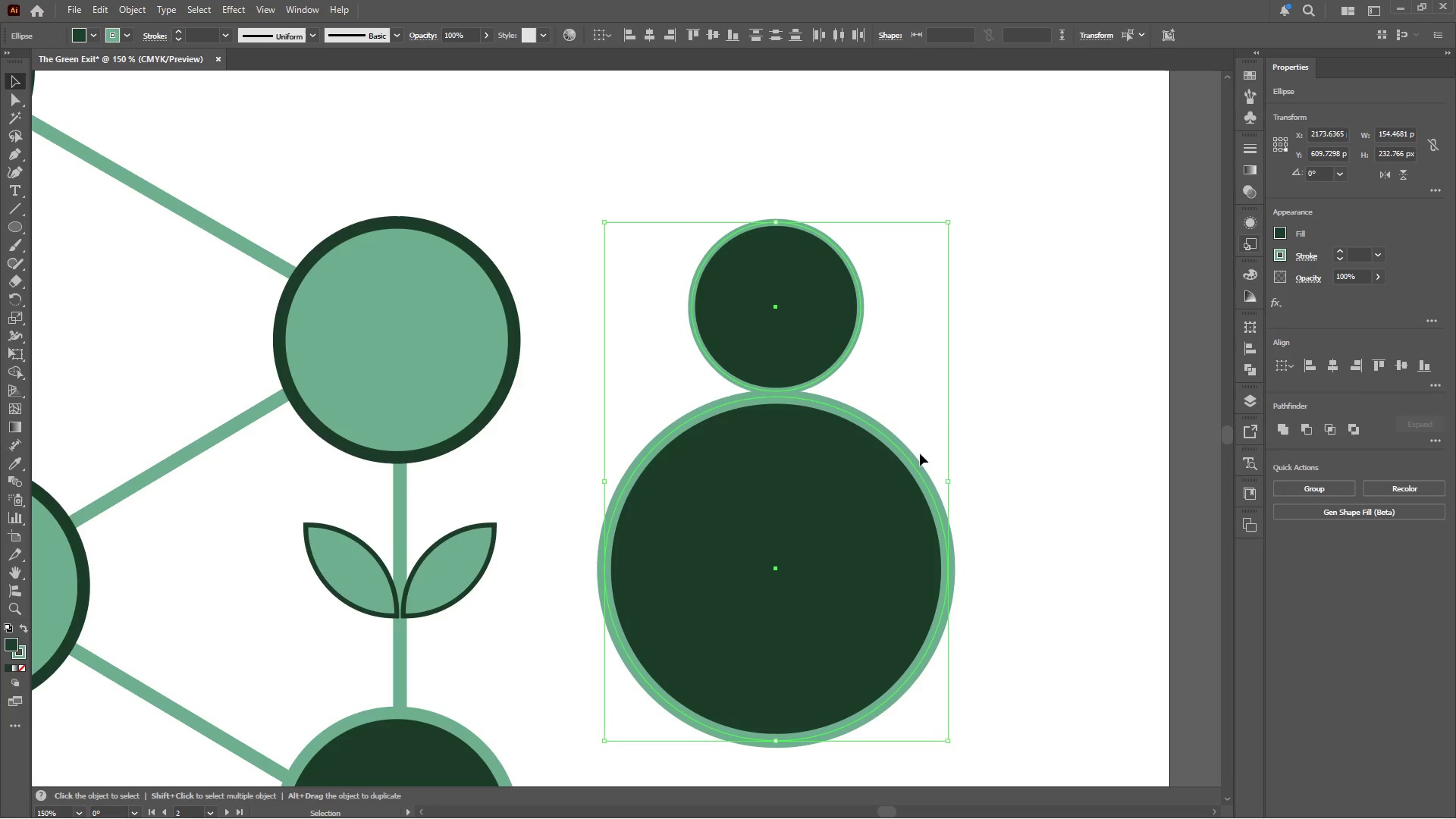 
hold_key(key=AltLeft, duration=1.26)
hold_key(key=ShiftLeft, duration=1.22)
left_click_drag(start_coordinate=[946, 484], to_coordinate=[899, 475])
 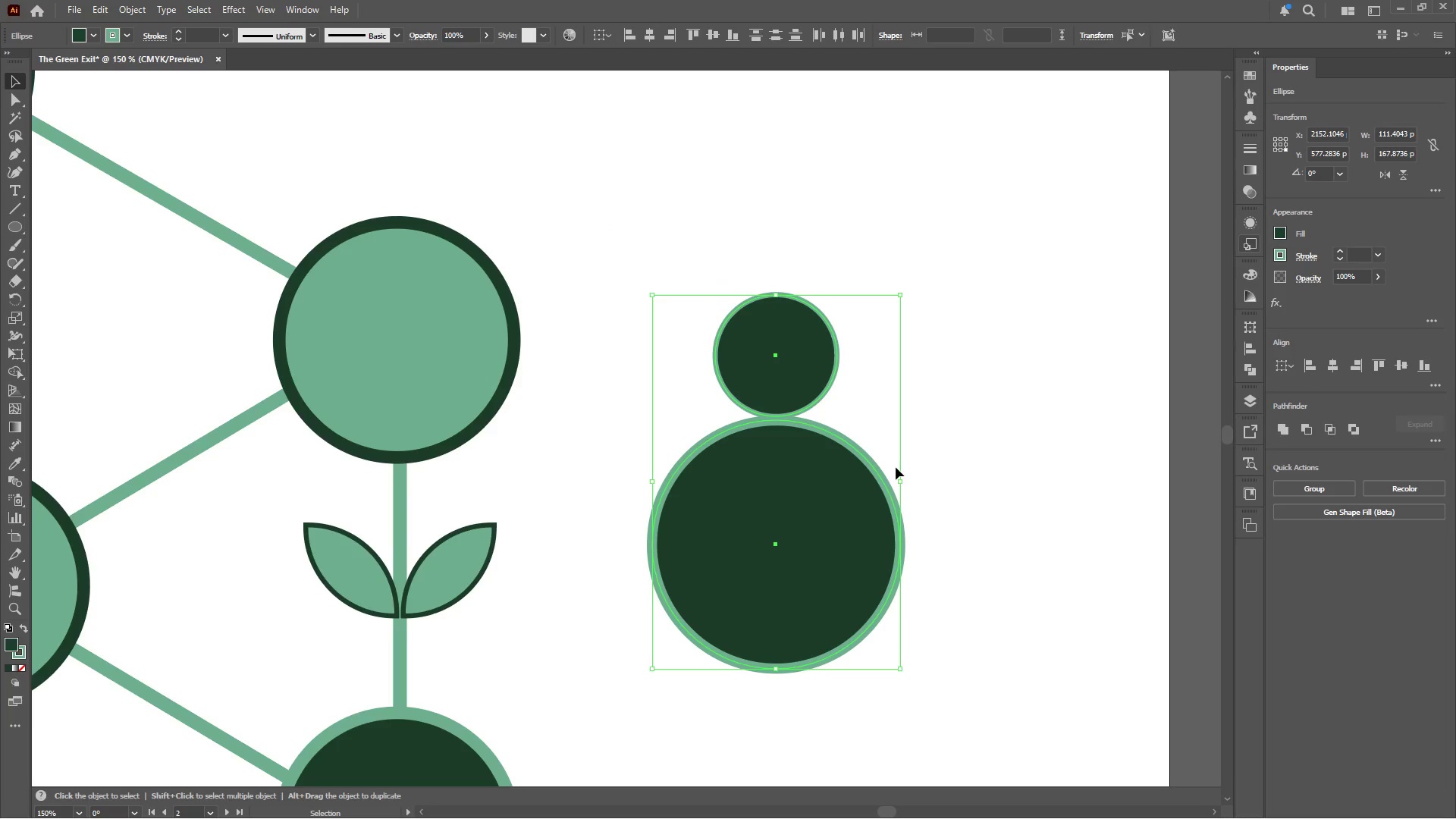 
key(I)
 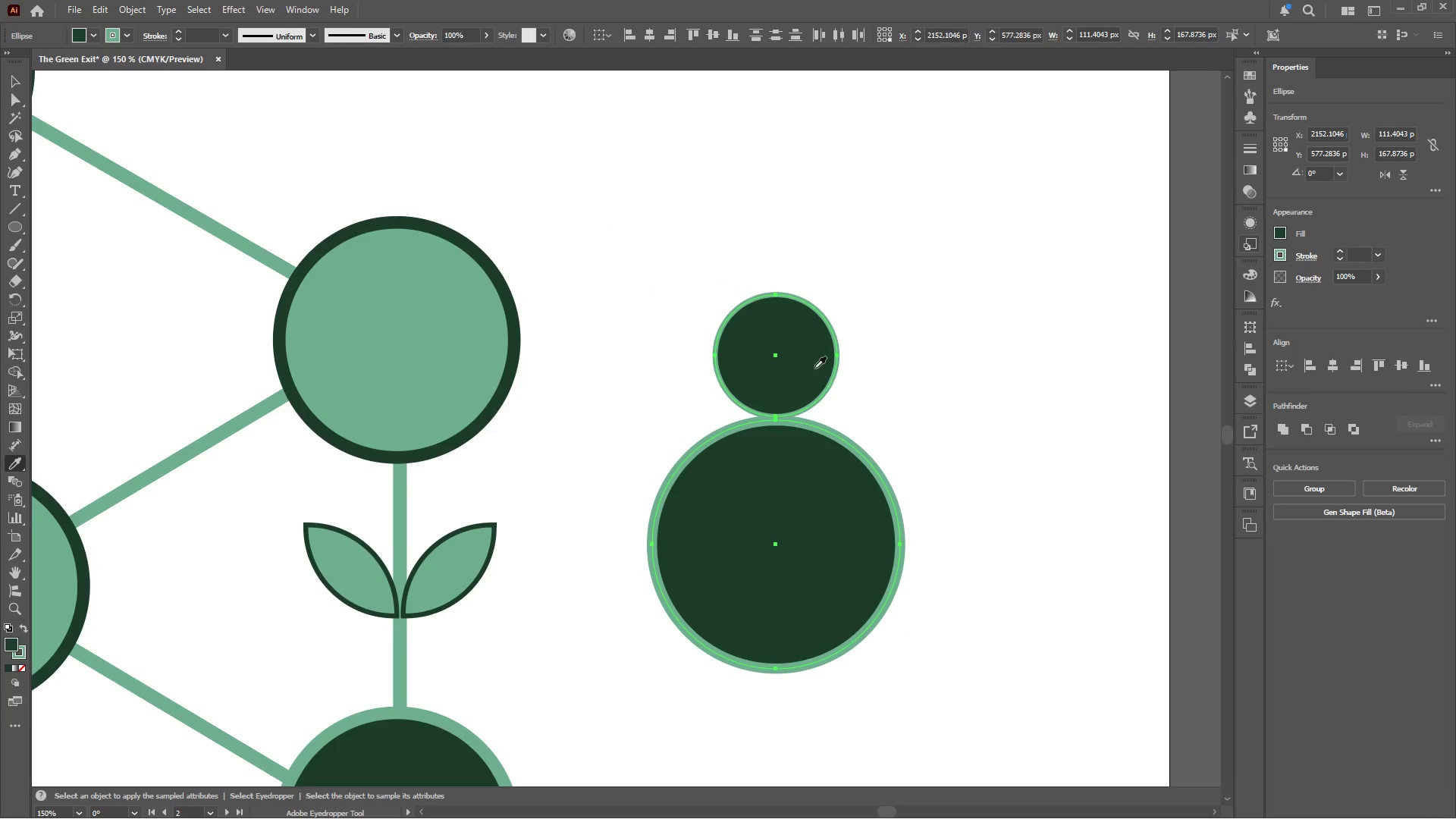 
left_click([807, 353])
 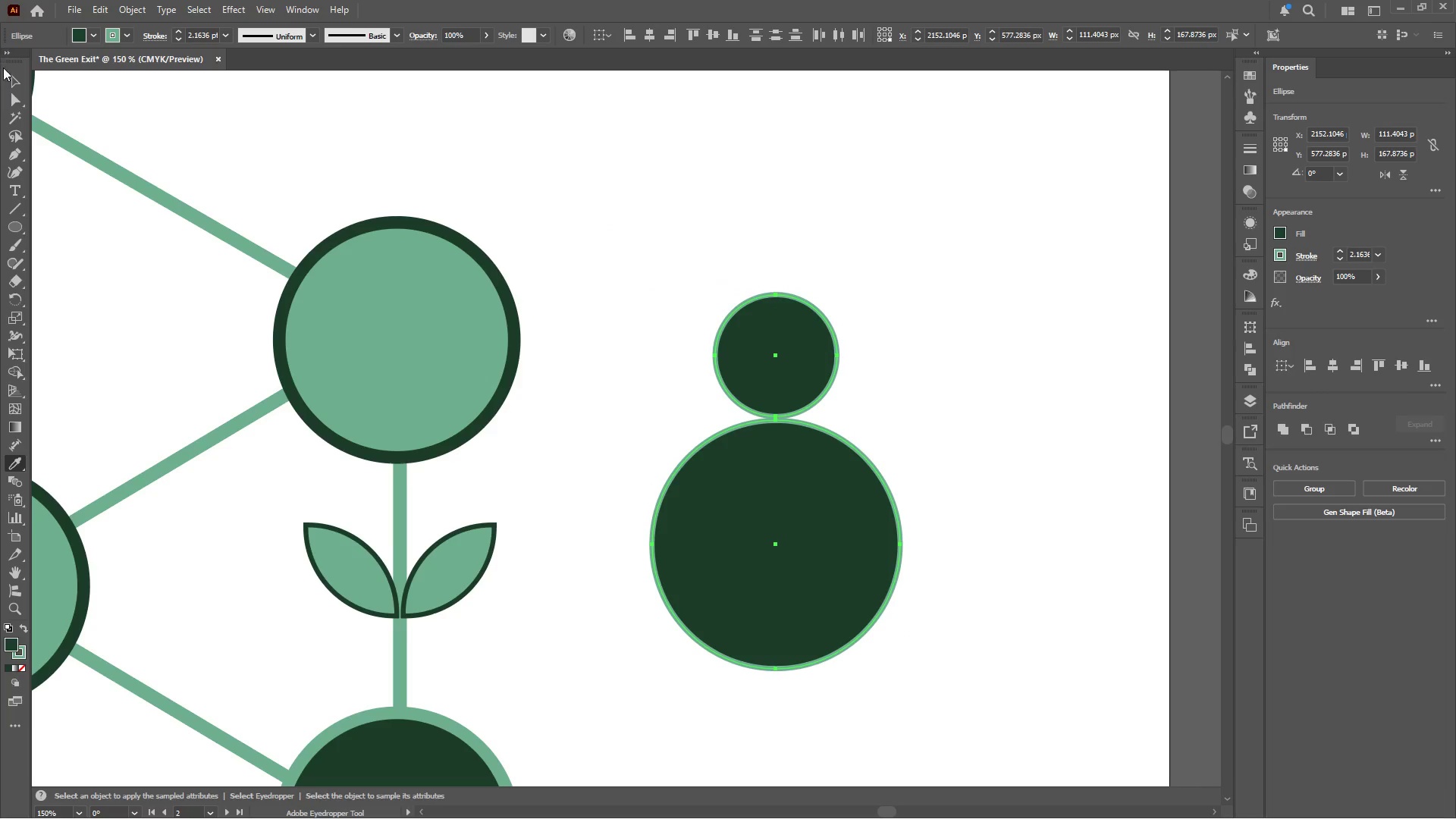 
left_click([14, 83])
 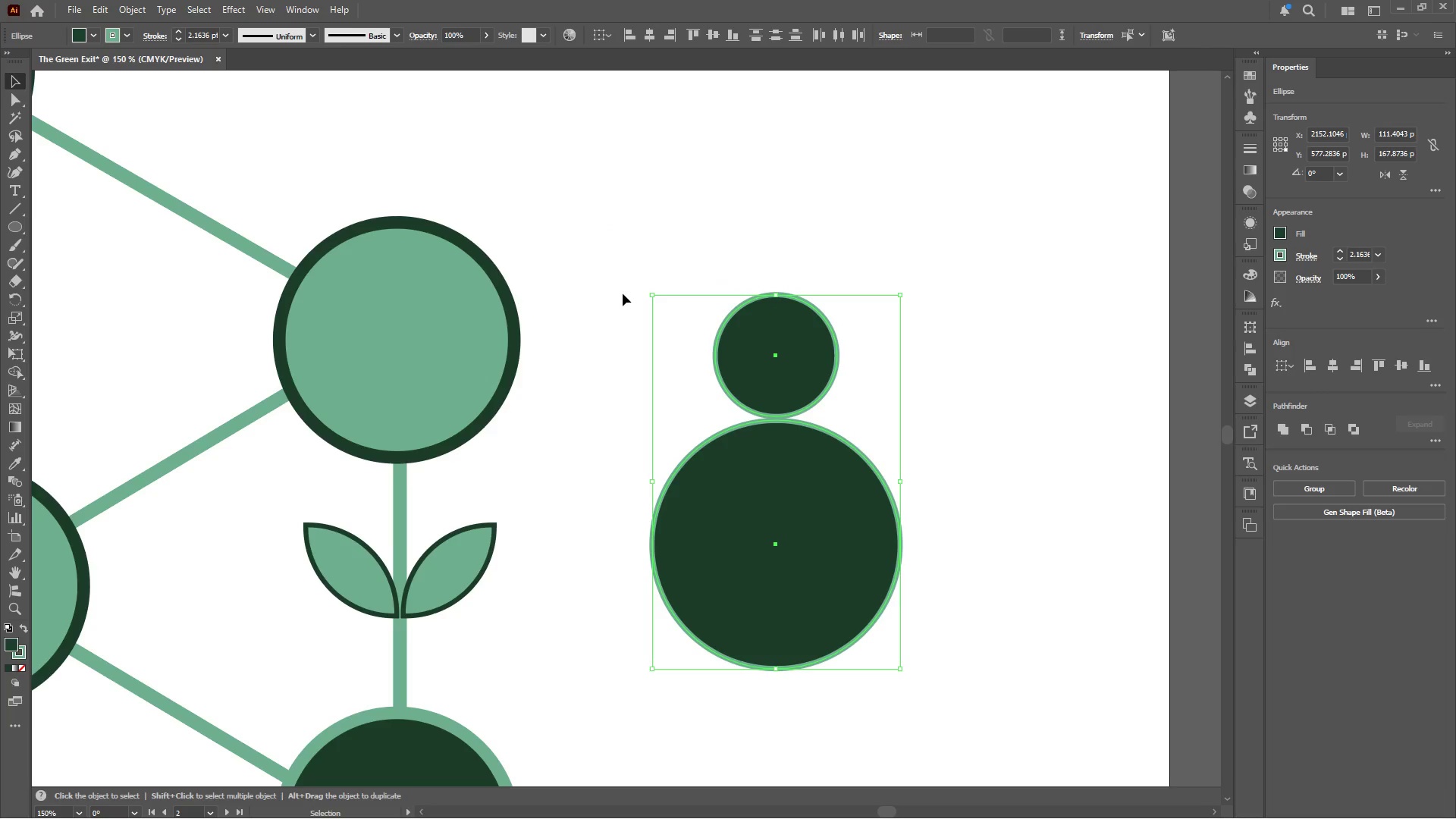 
hold_key(key=AltLeft, duration=1.83)
left_click_drag(start_coordinate=[807, 375], to_coordinate=[423, 353])
 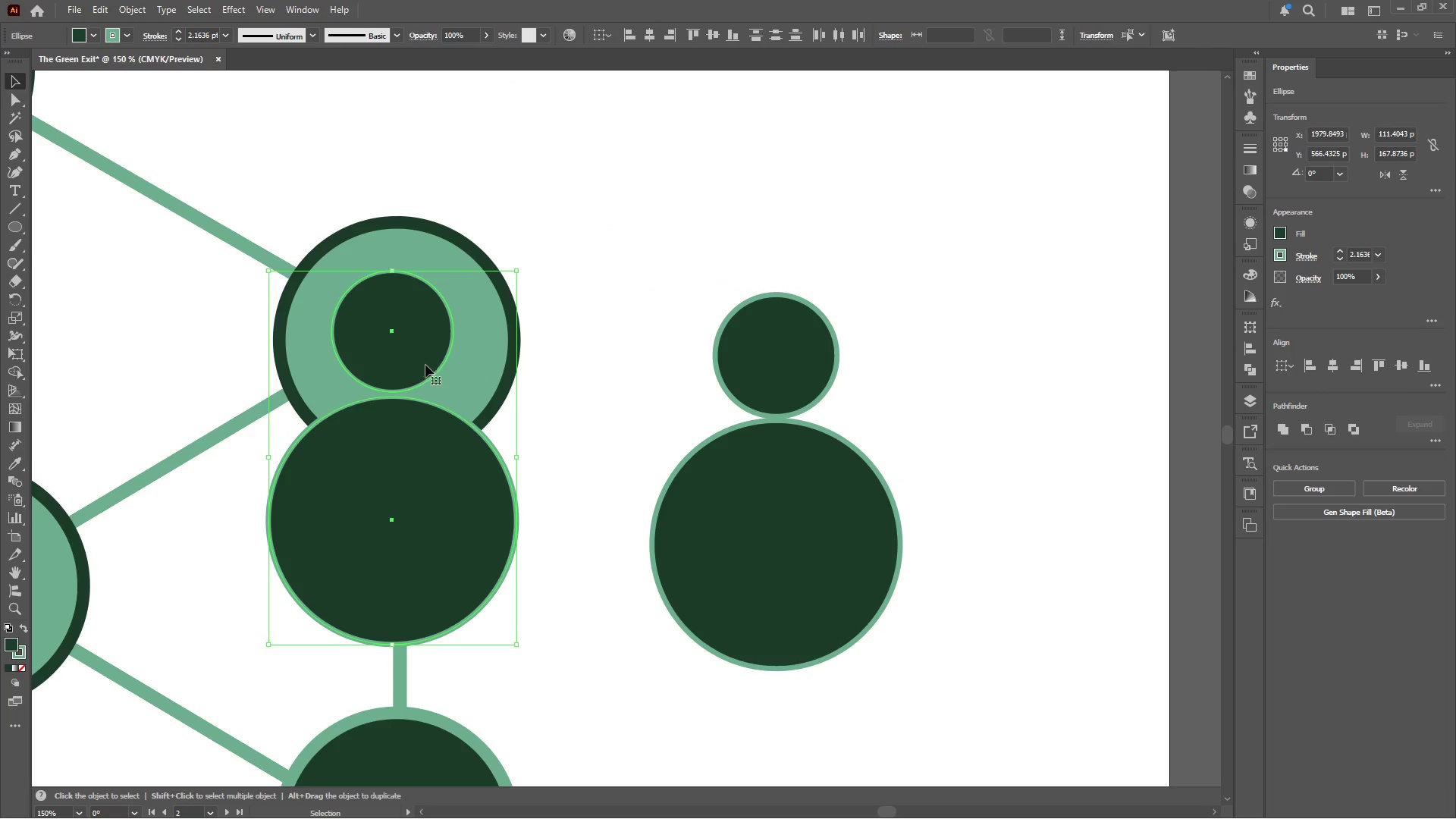 
hold_key(key=ShiftLeft, duration=3.08)
left_click_drag(start_coordinate=[392, 648], to_coordinate=[397, 620])
 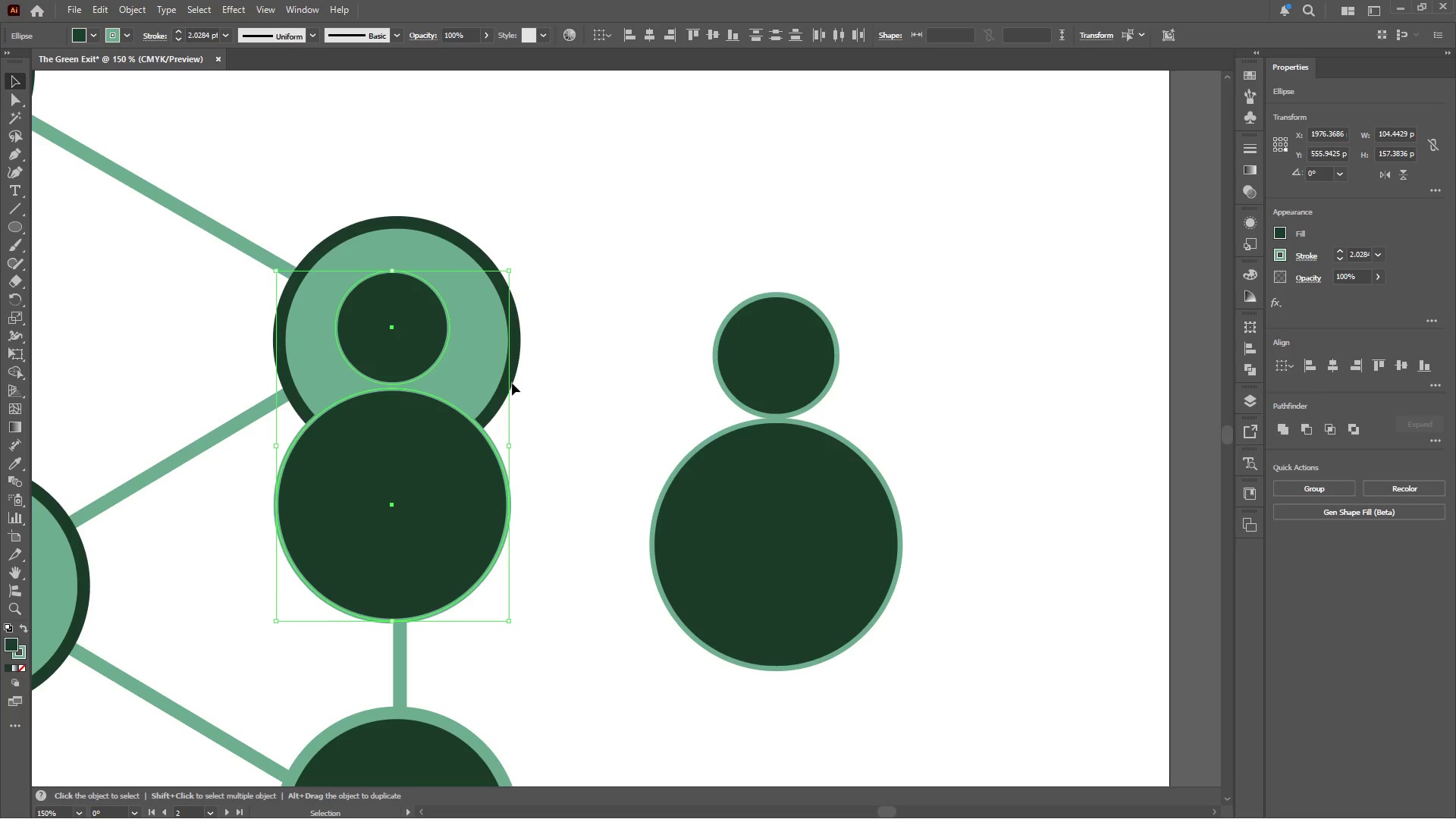 
hold_key(key=ShiftLeft, duration=1.02)
left_click([487, 350])
 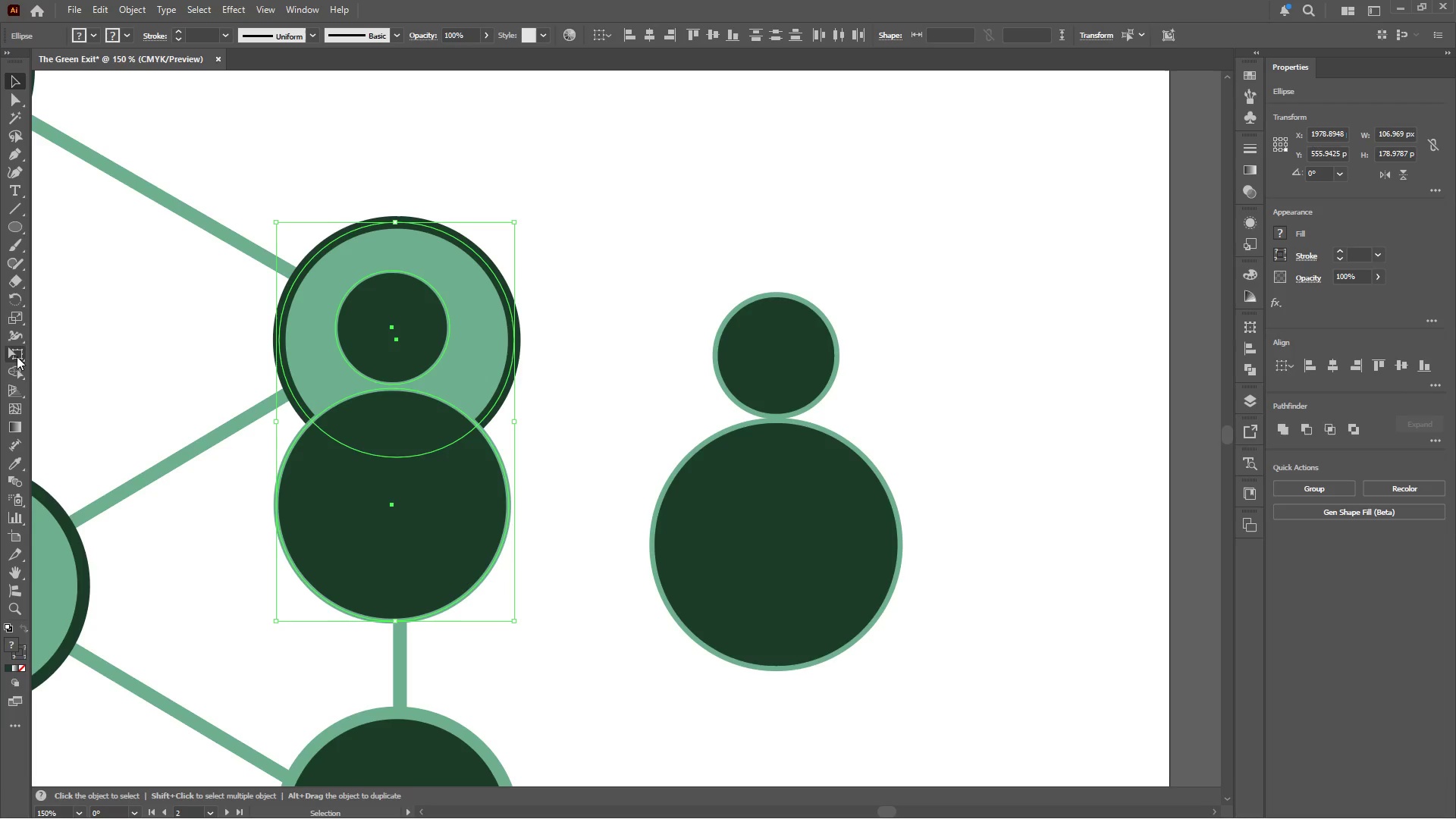 
left_click([13, 373])
 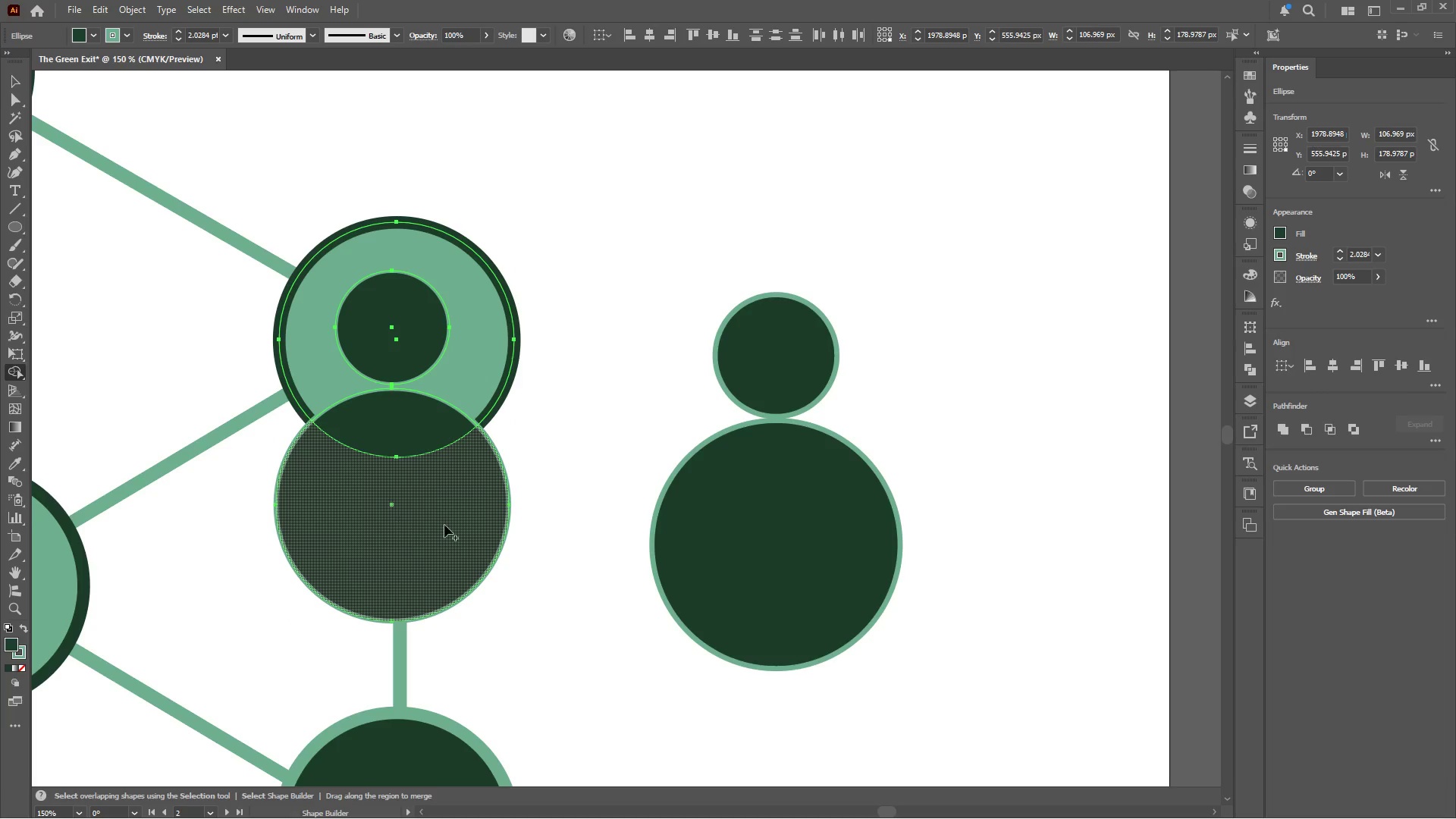 
hold_key(key=AltLeft, duration=0.89)
left_click([444, 525])
 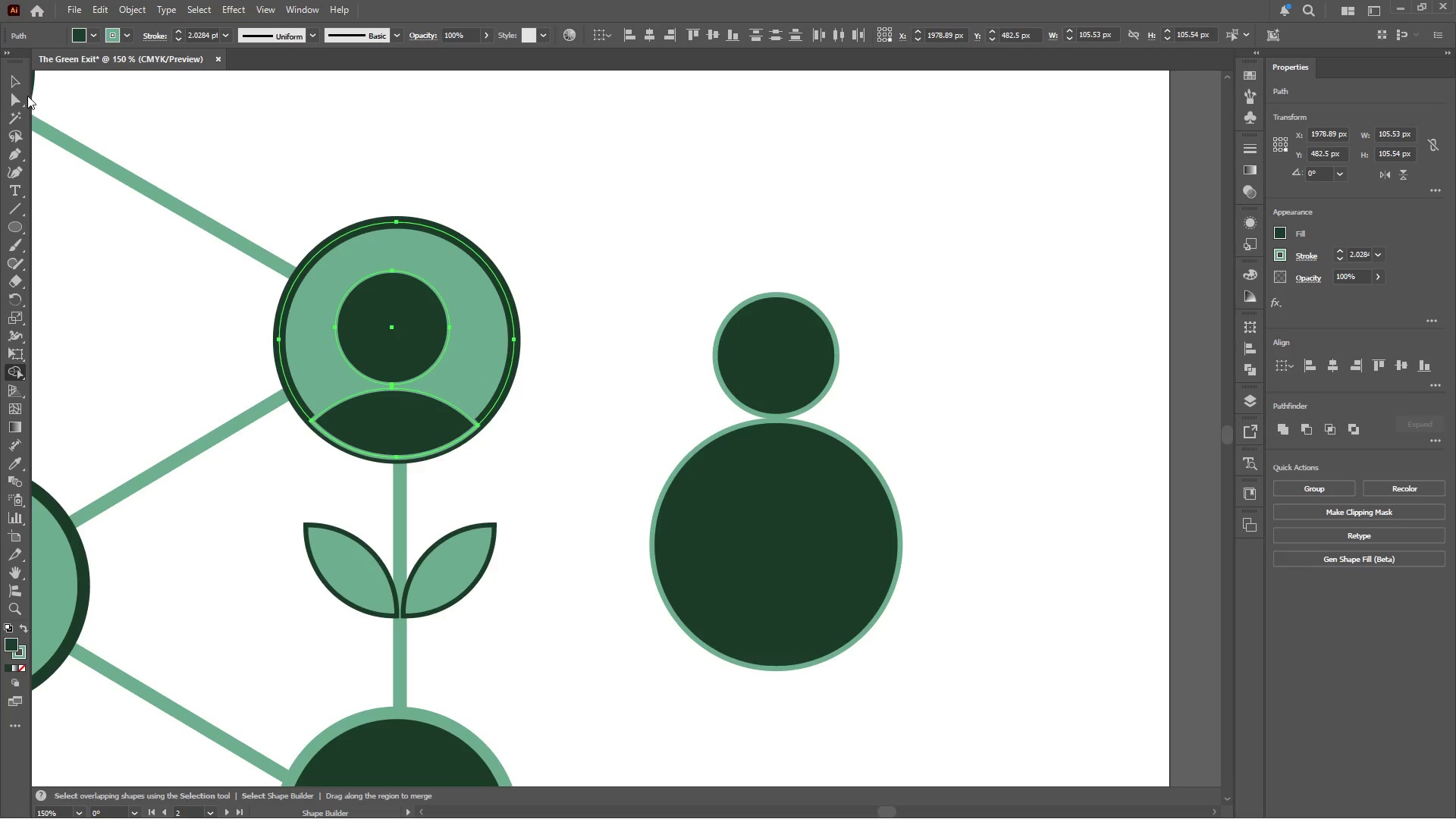 
left_click([8, 78])
 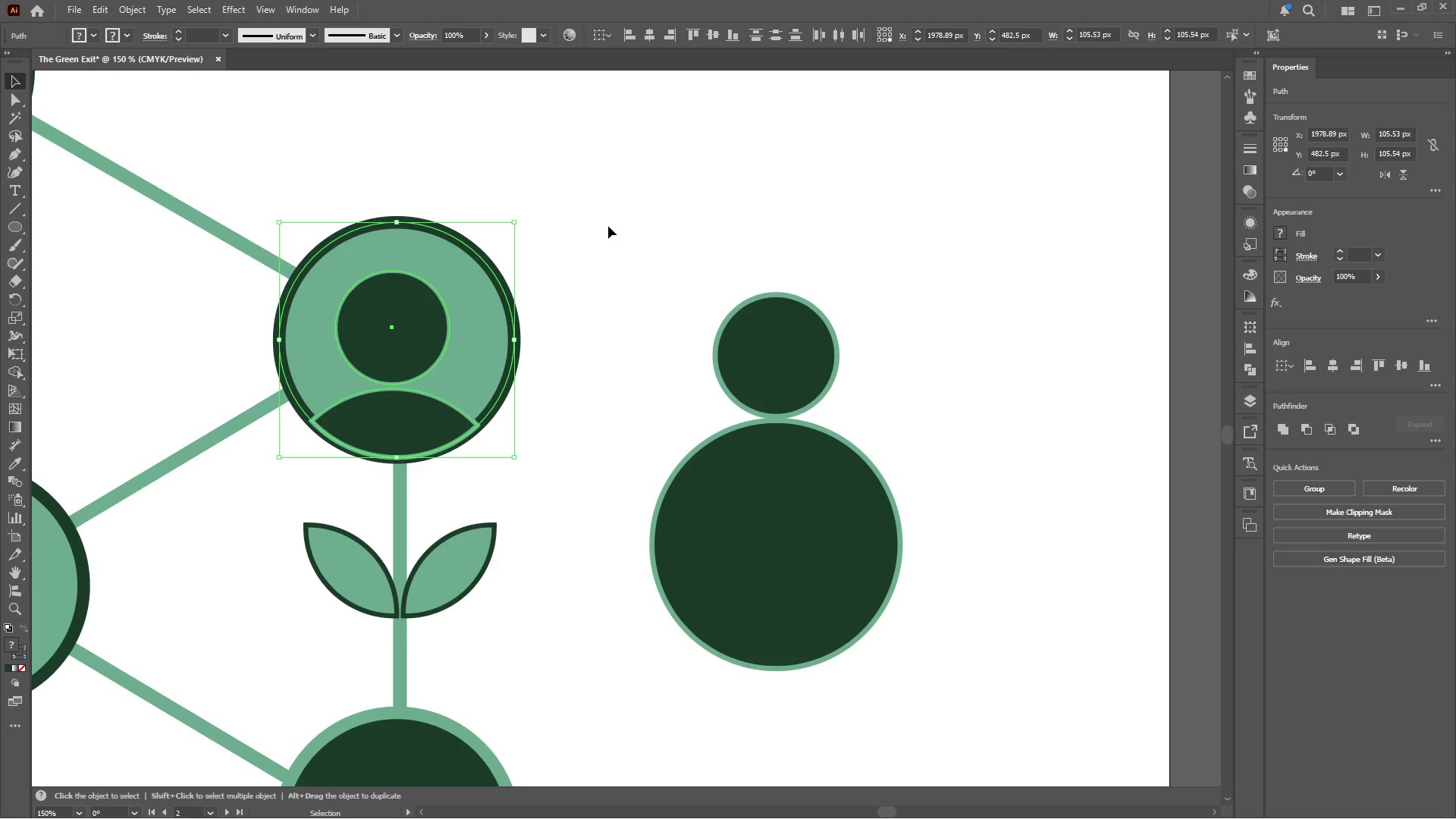 
left_click([666, 234])
 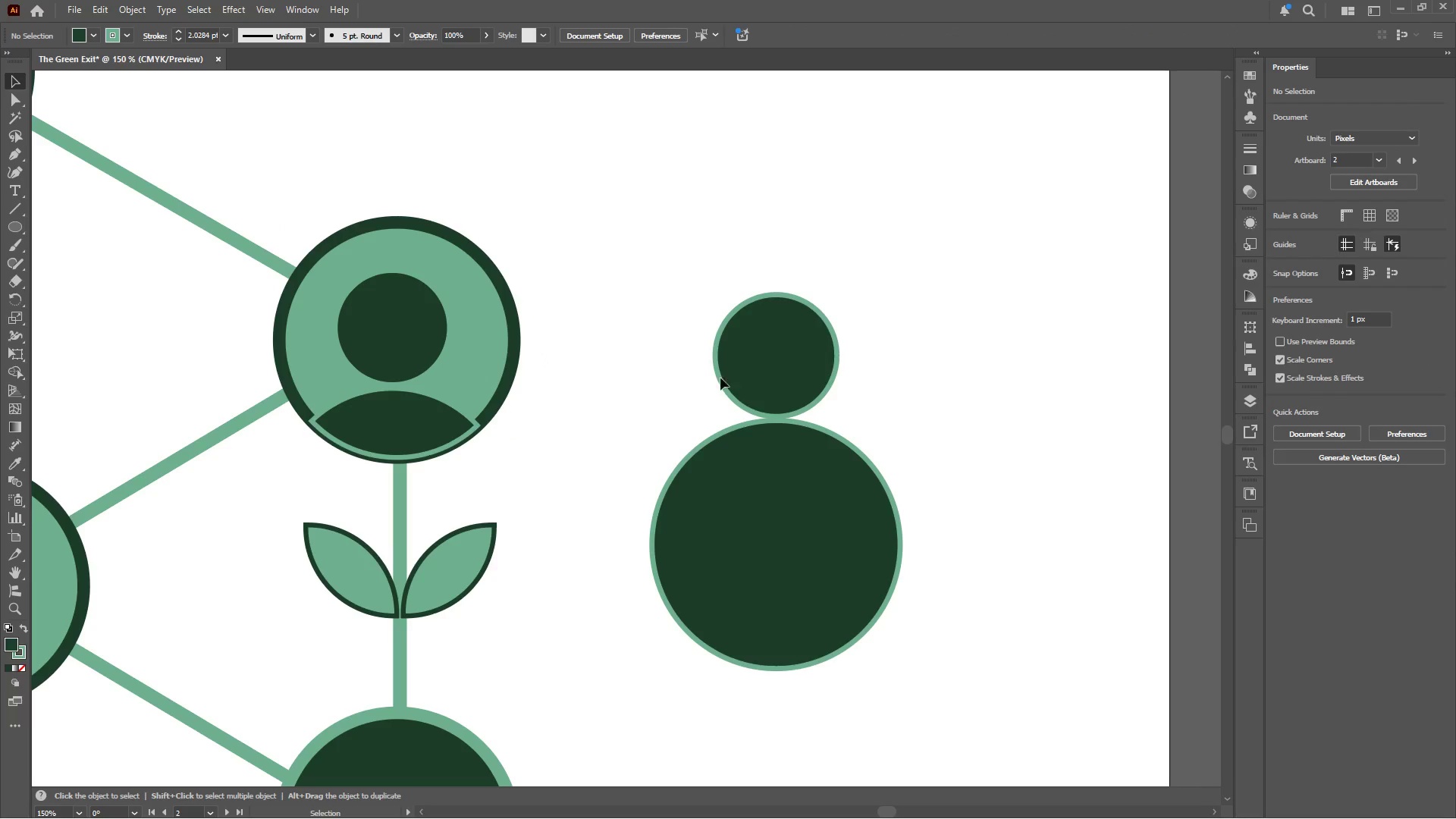 
left_click([747, 370])
 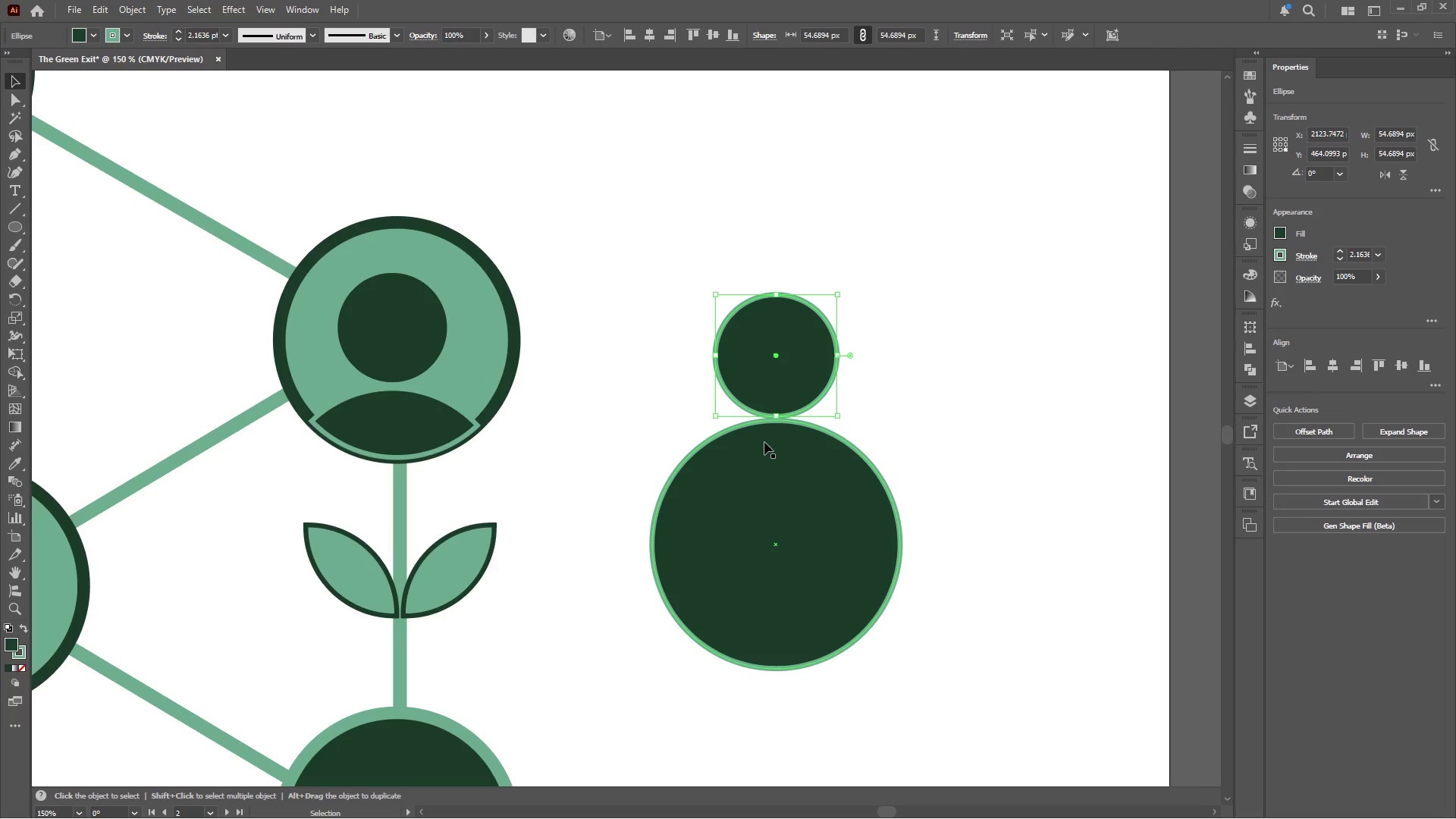 
key(Delete)
 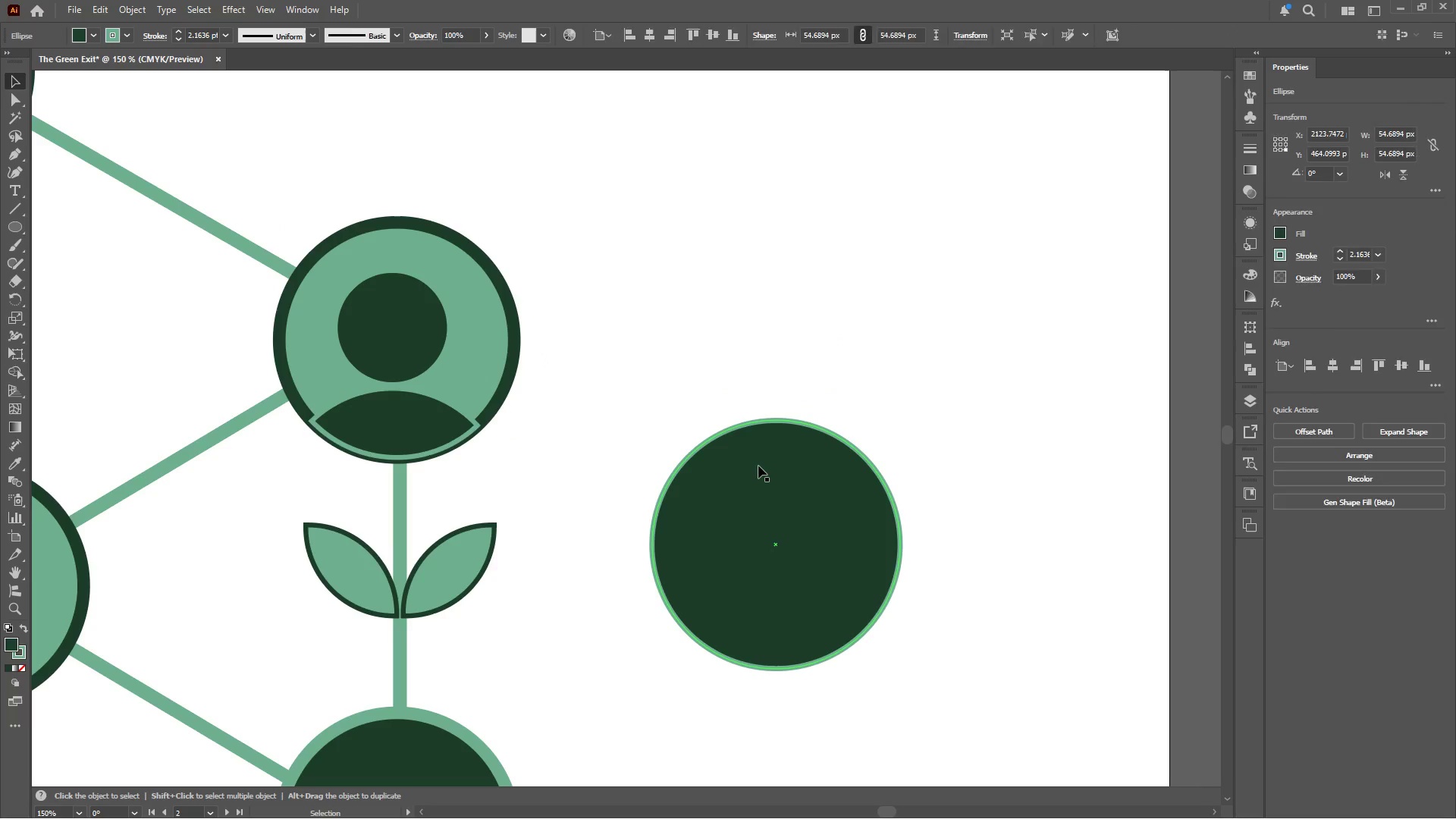 
left_click([758, 466])
 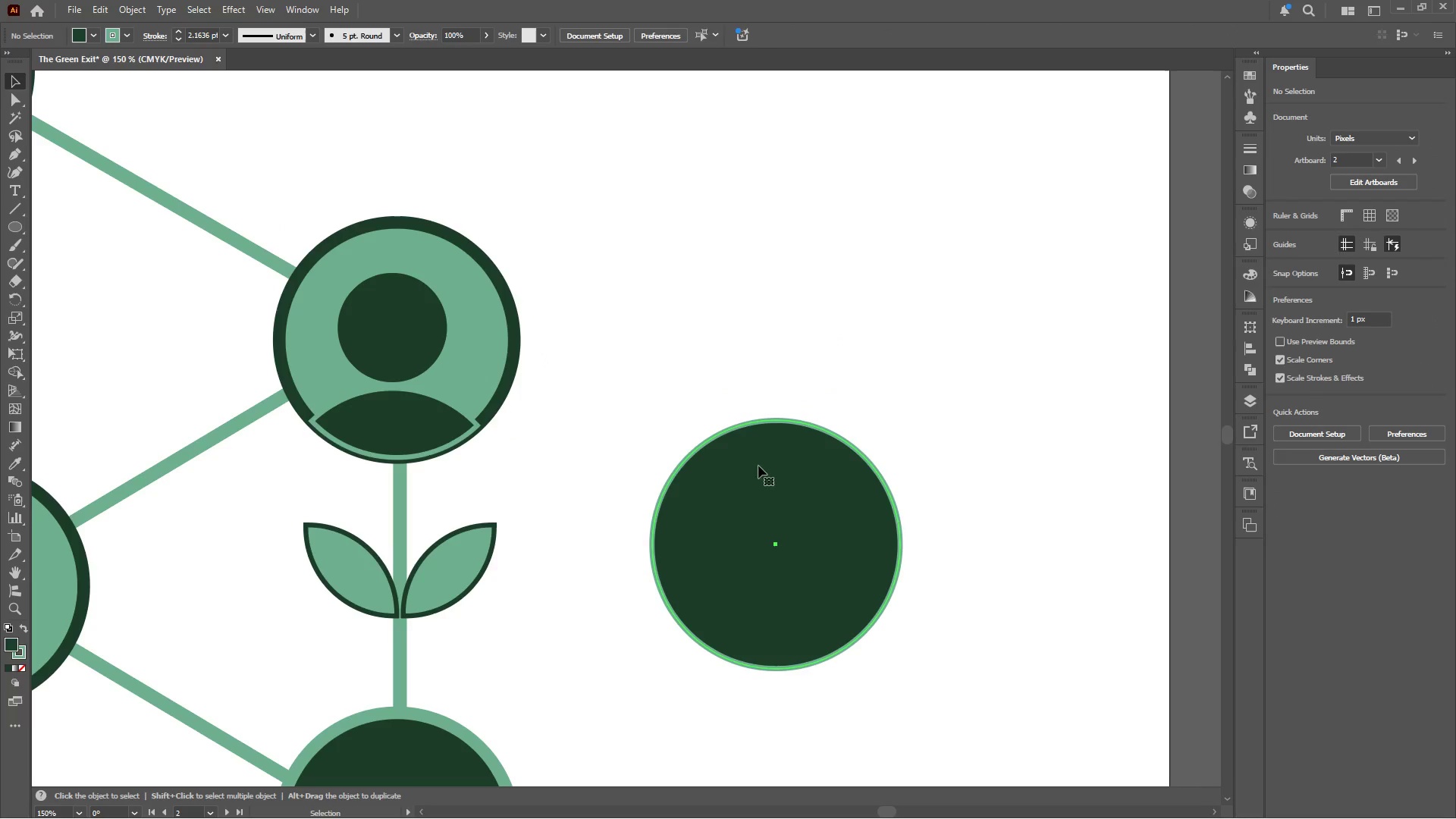 
key(Delete)
 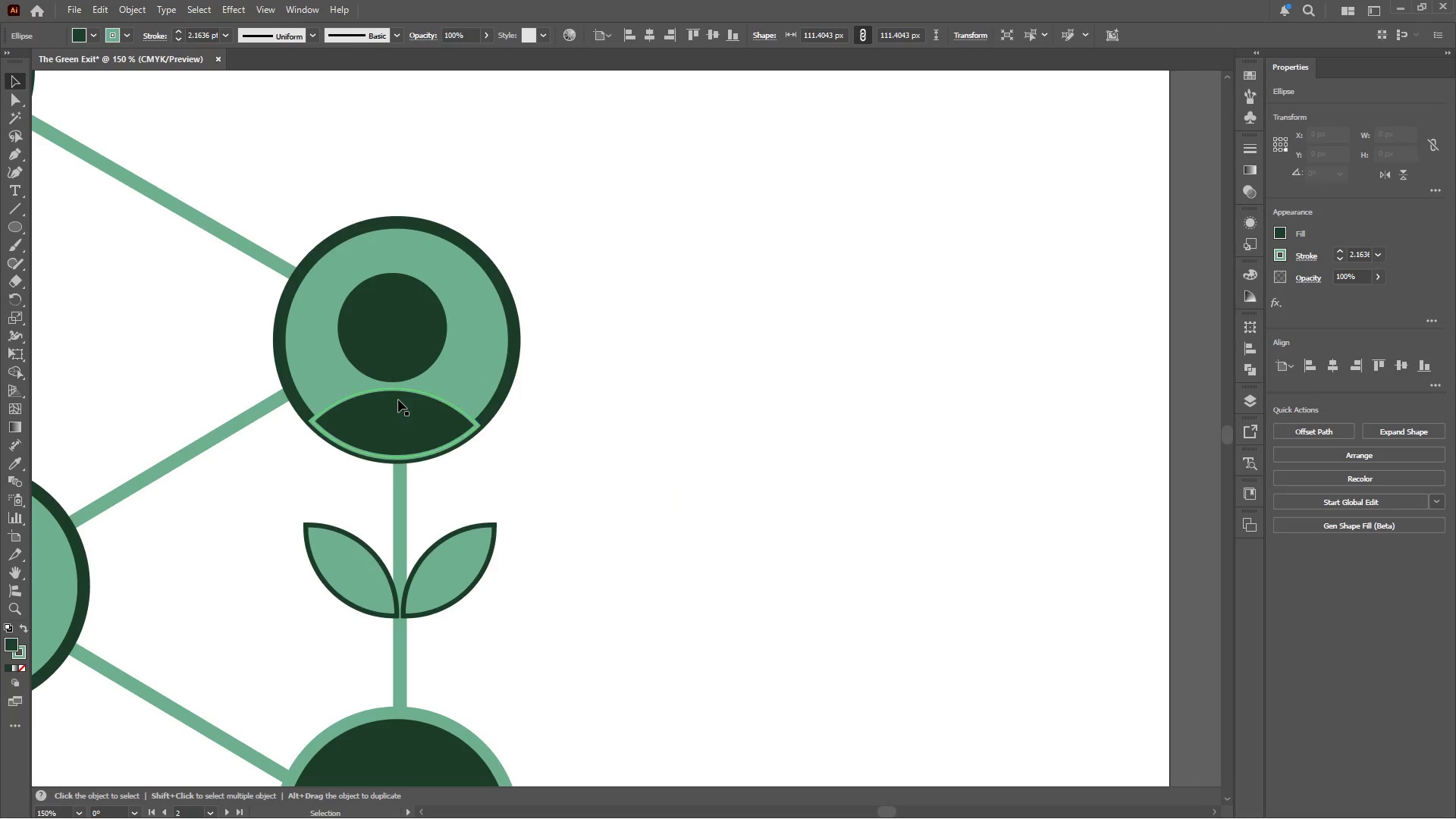 
left_click([398, 400])
 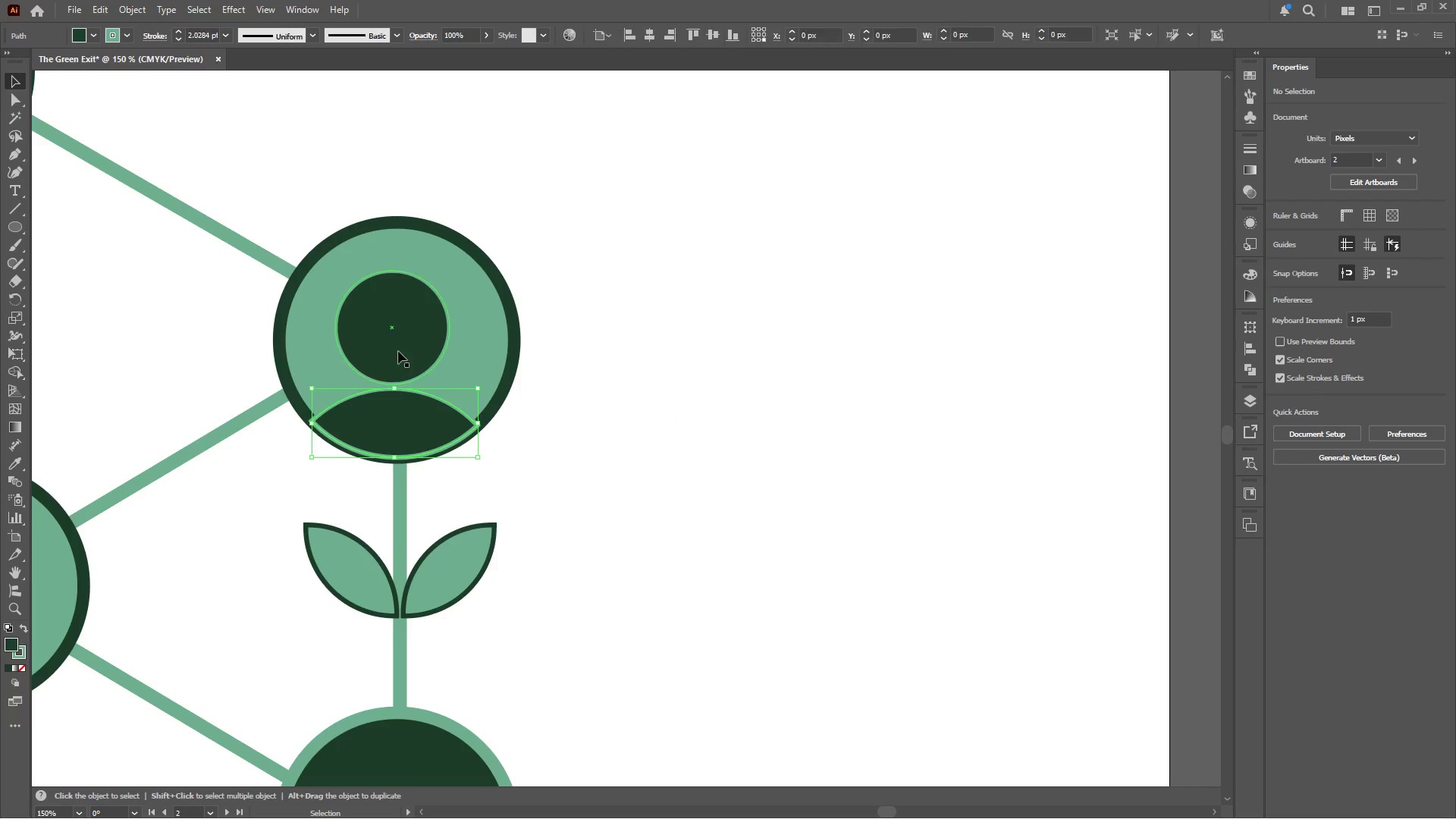 
hold_key(key=ShiftLeft, duration=0.36)
 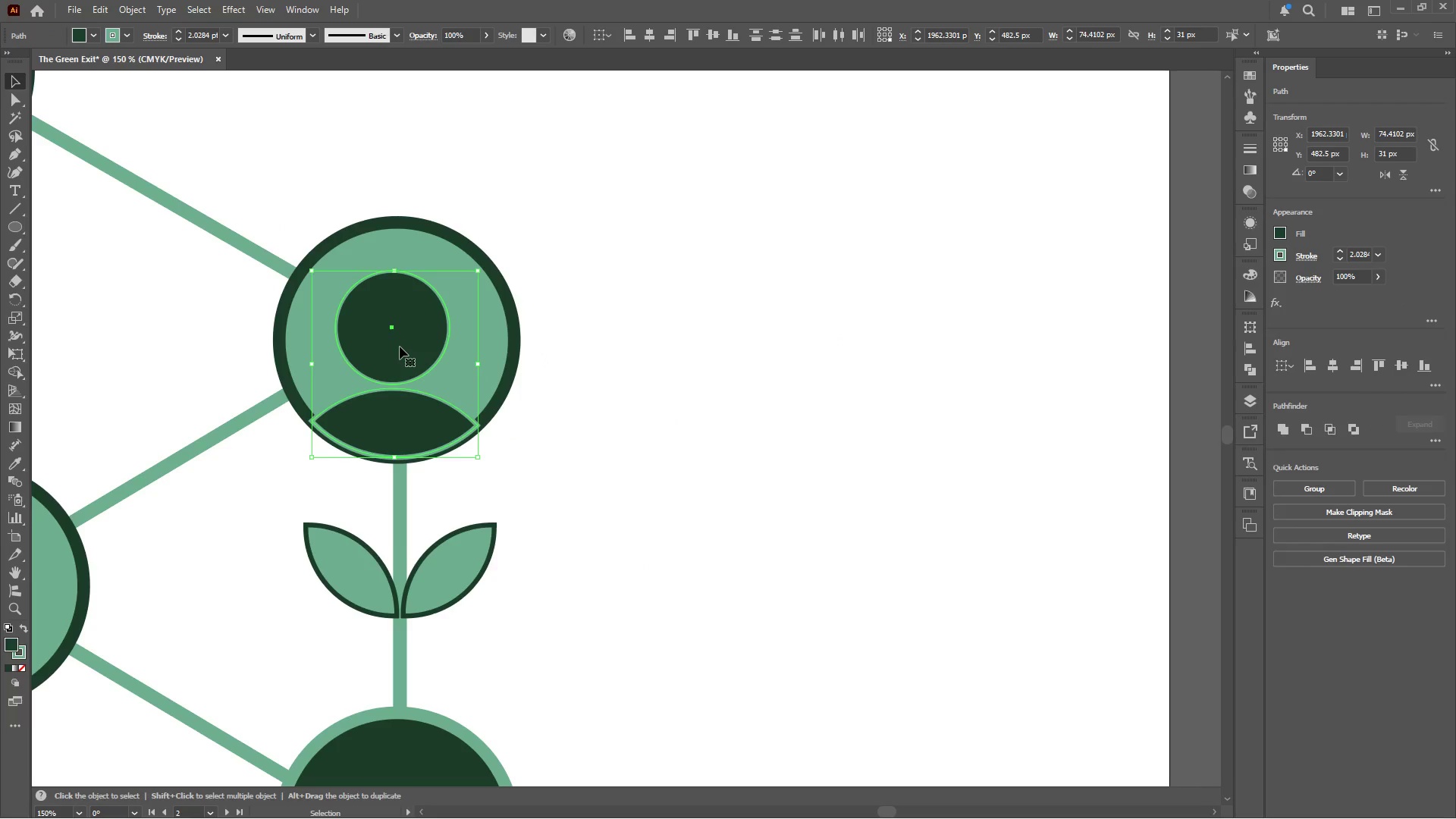 
left_click_drag(start_coordinate=[400, 347], to_coordinate=[402, 331])
 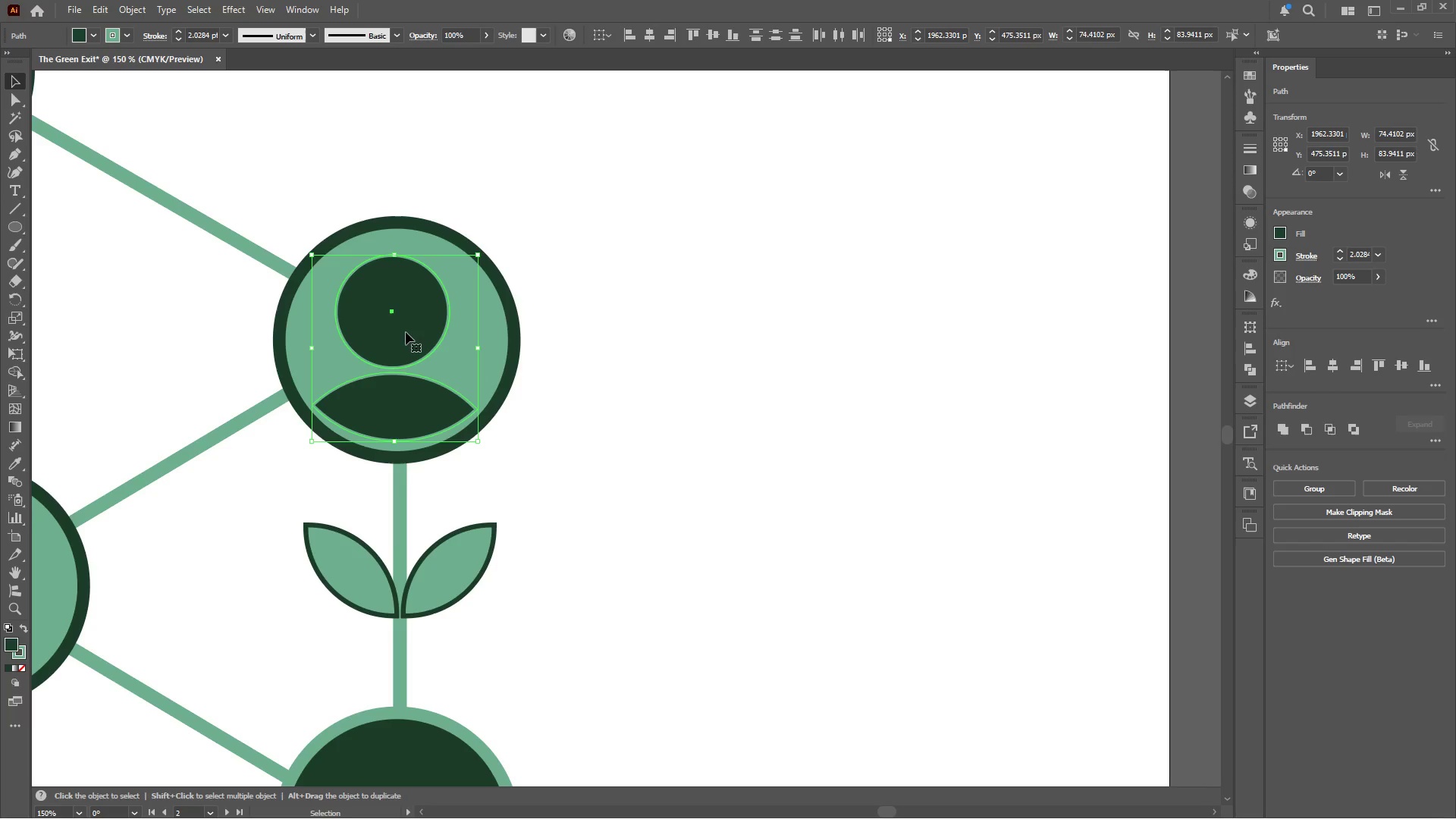 
hold_key(key=ShiftLeft, duration=1.41)
 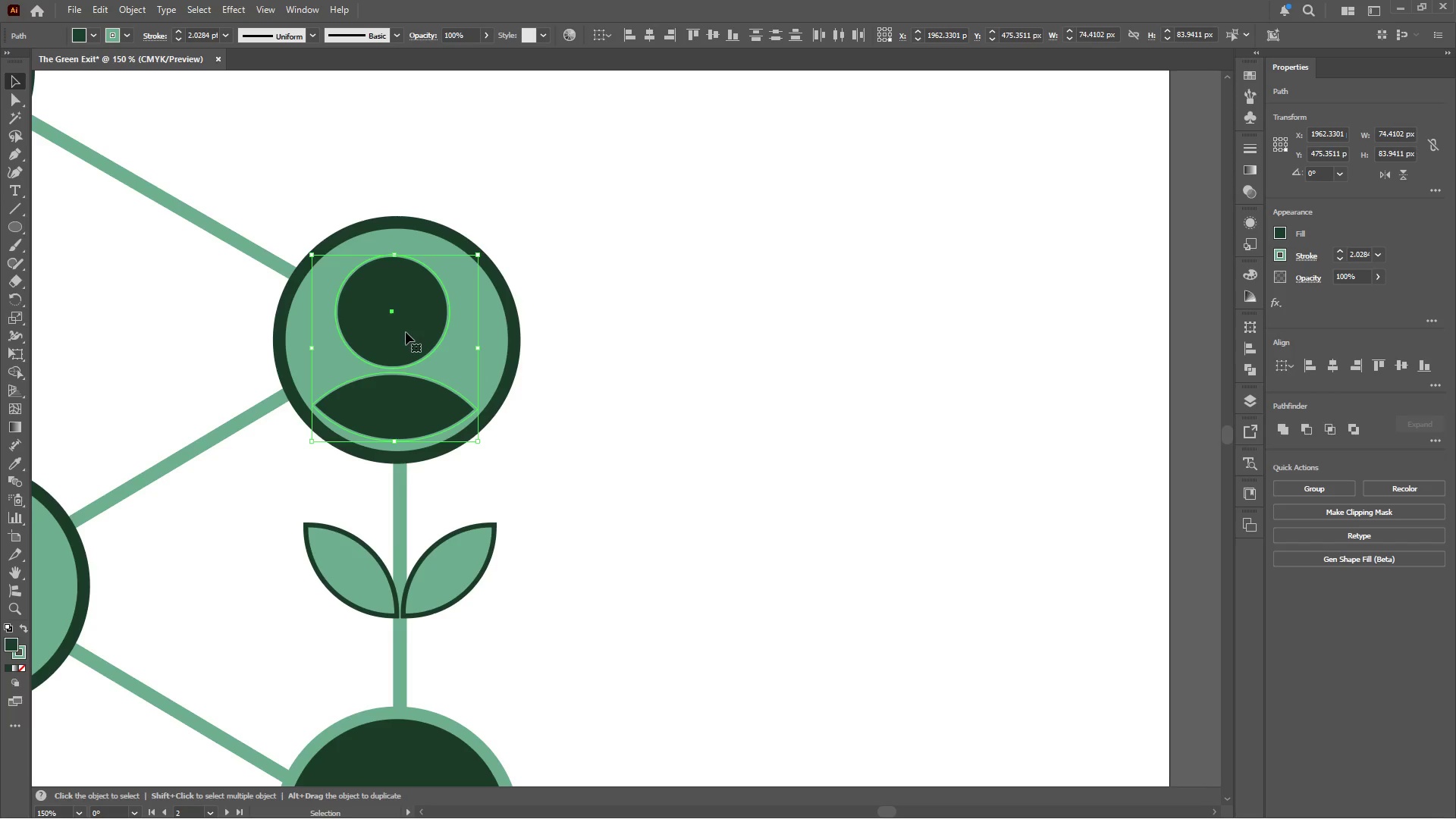 
key(Control+G)
 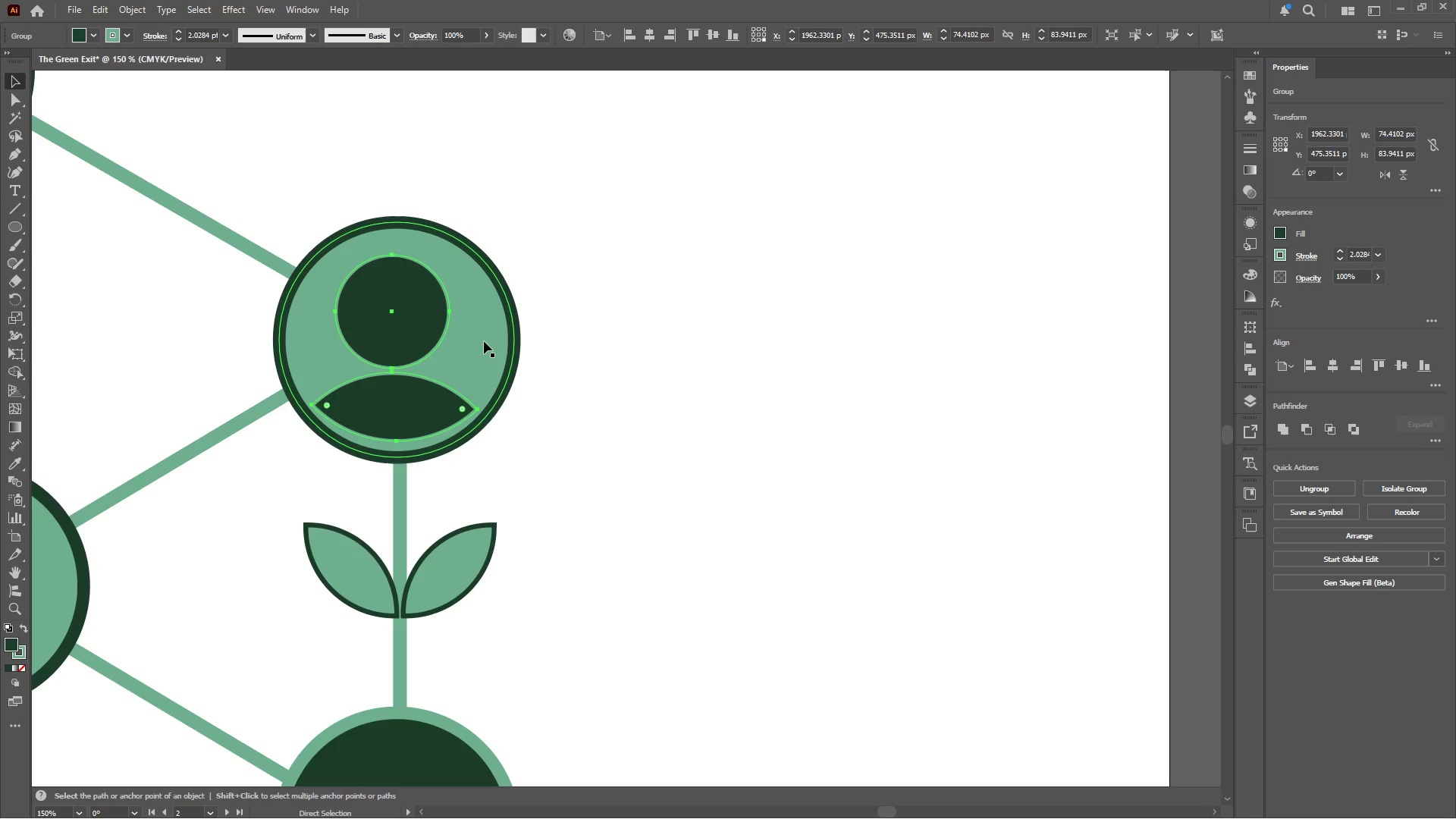 
hold_key(key=ShiftLeft, duration=0.91)
left_click([500, 334])
 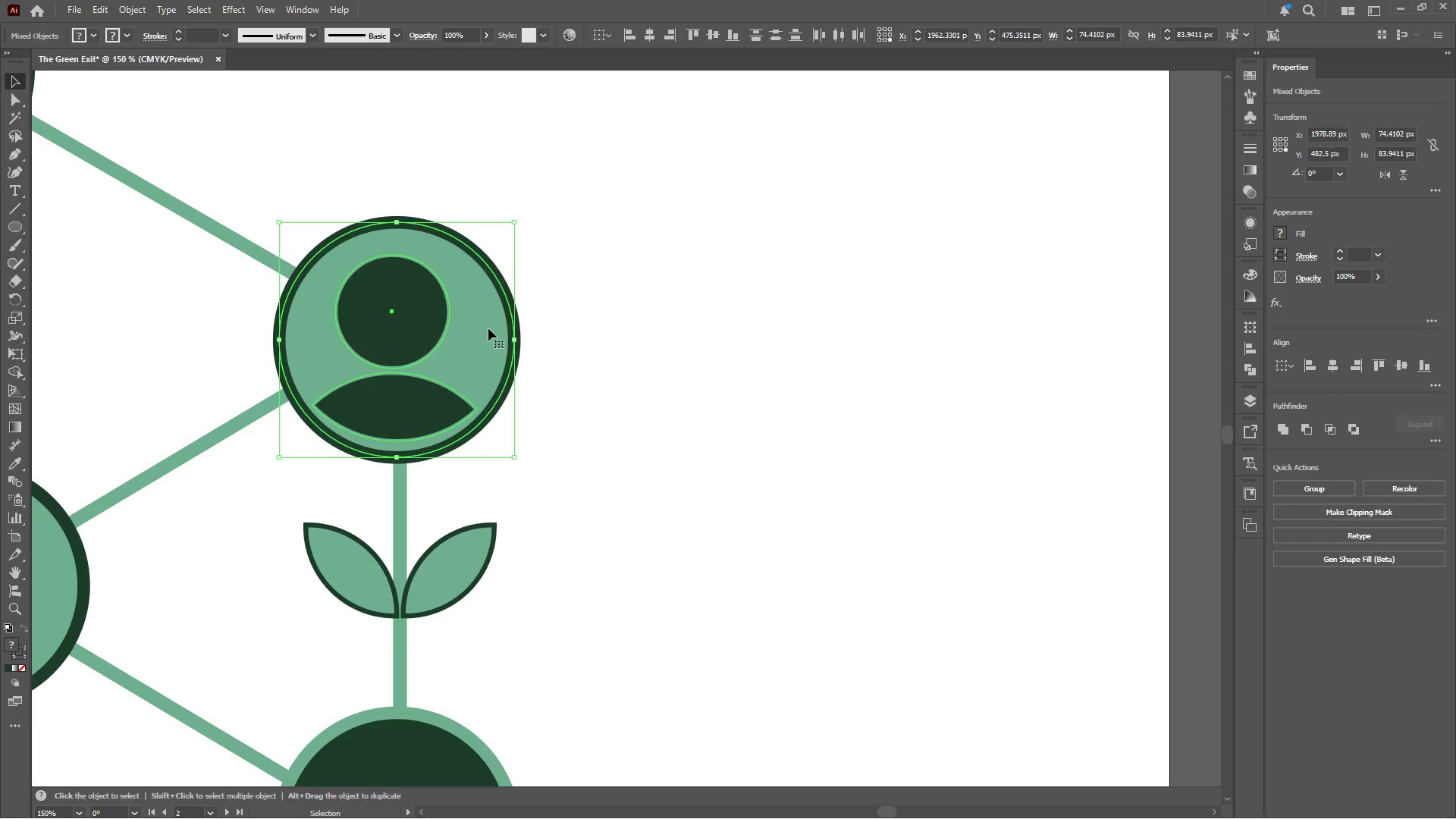 
left_click([488, 328])
 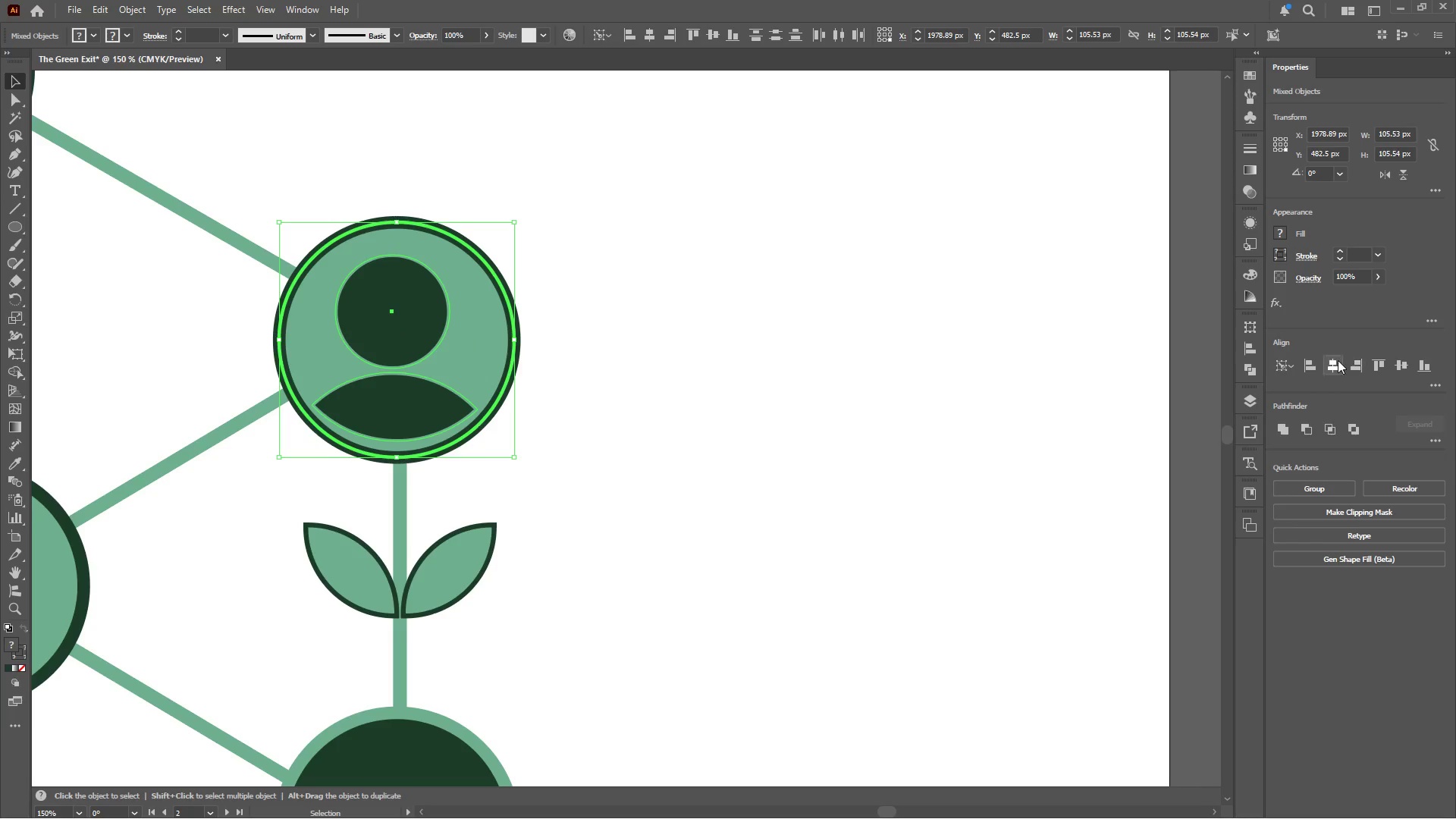 
left_click([1333, 360])
 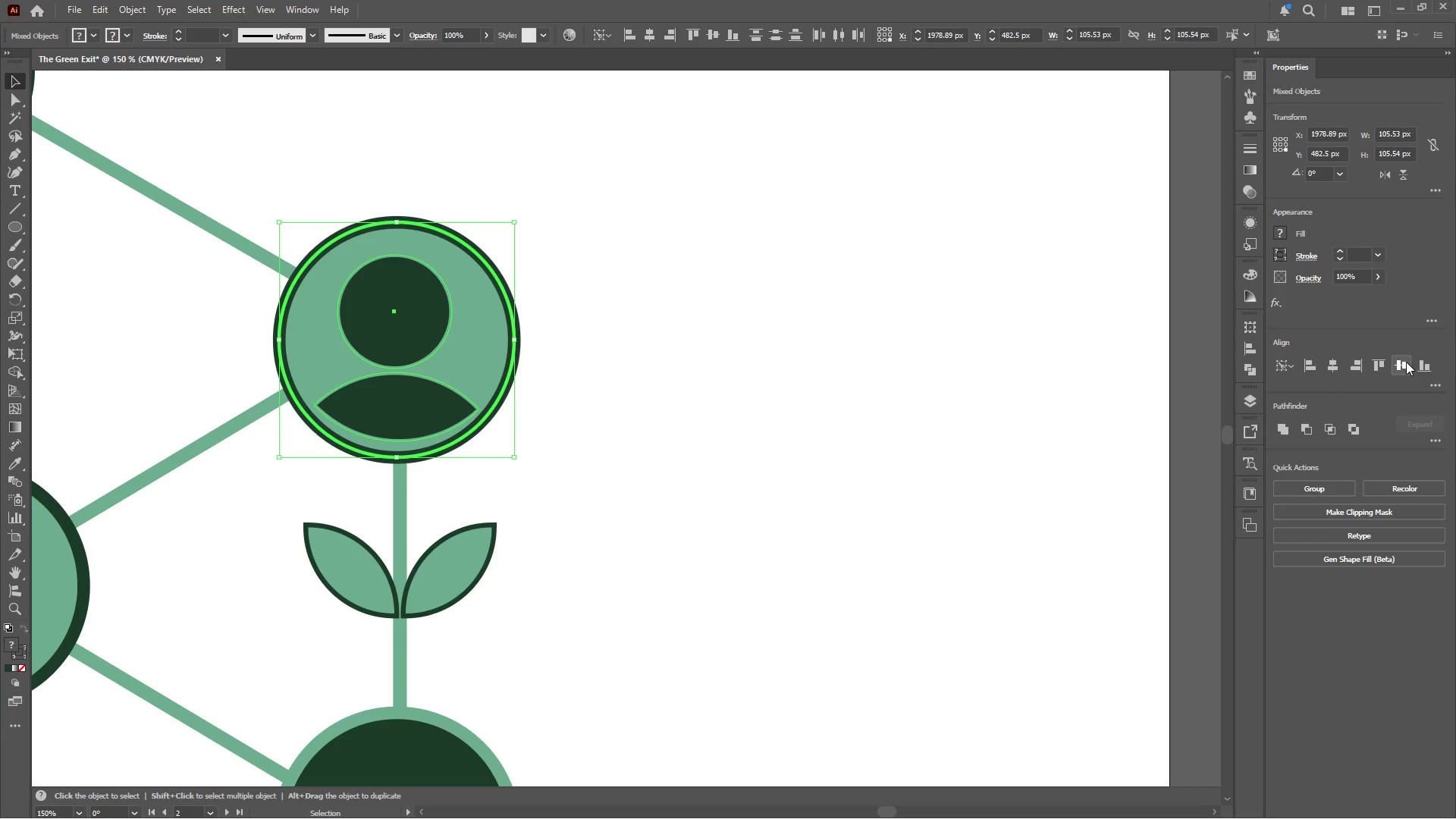 
left_click([1406, 362])
 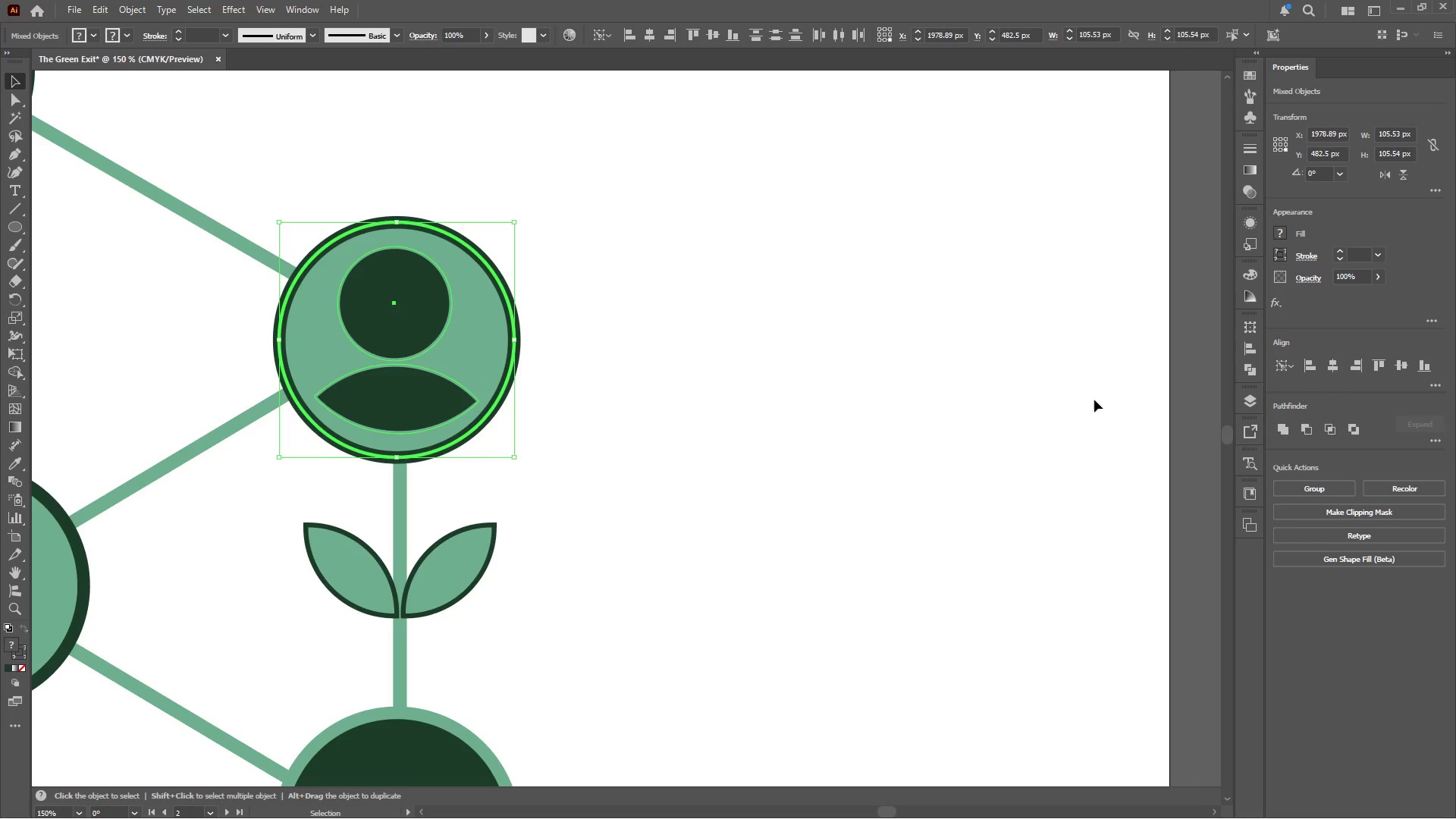 
left_click([855, 400])
 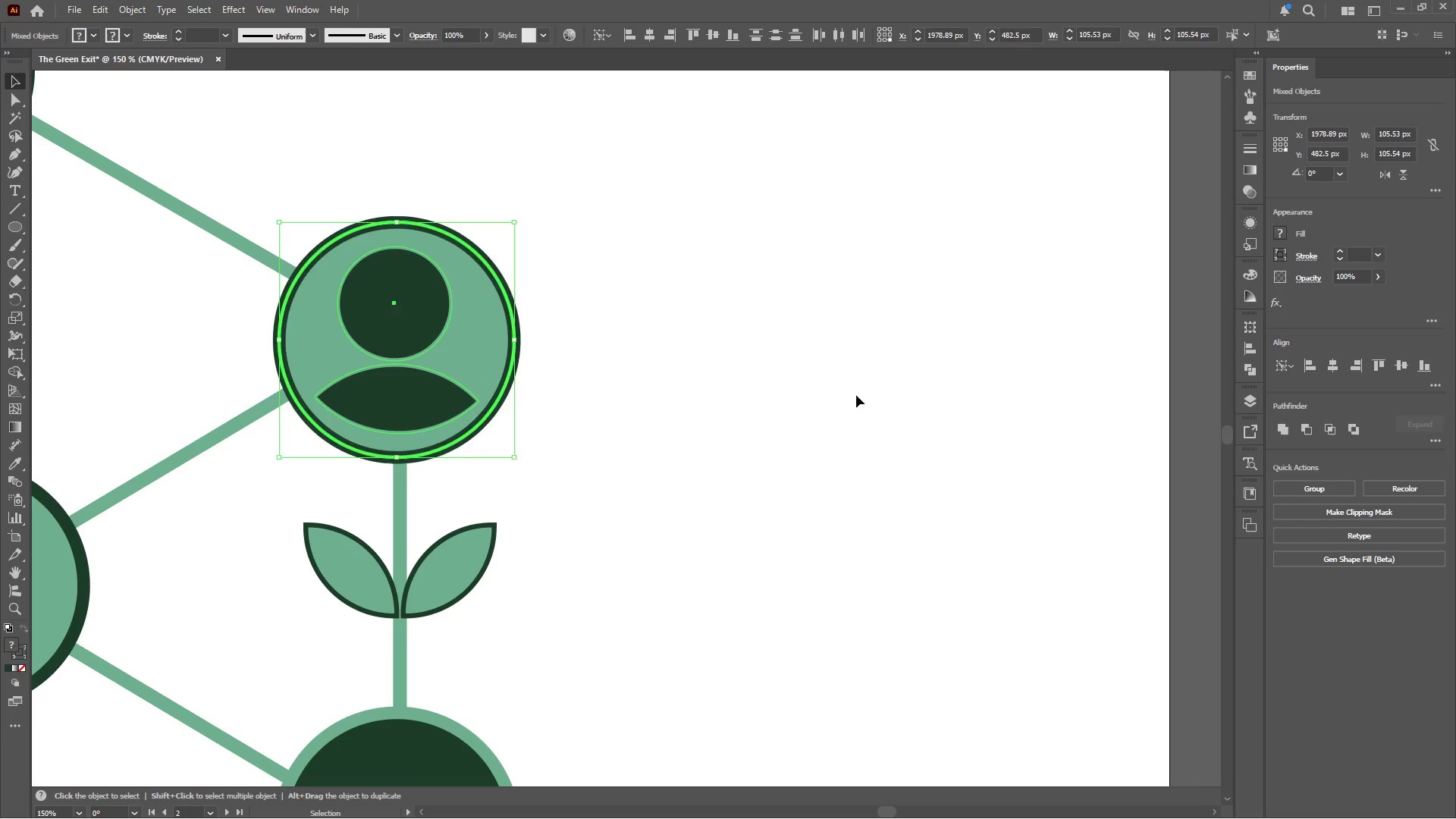 
hold_key(key=AltLeft, duration=0.64)
 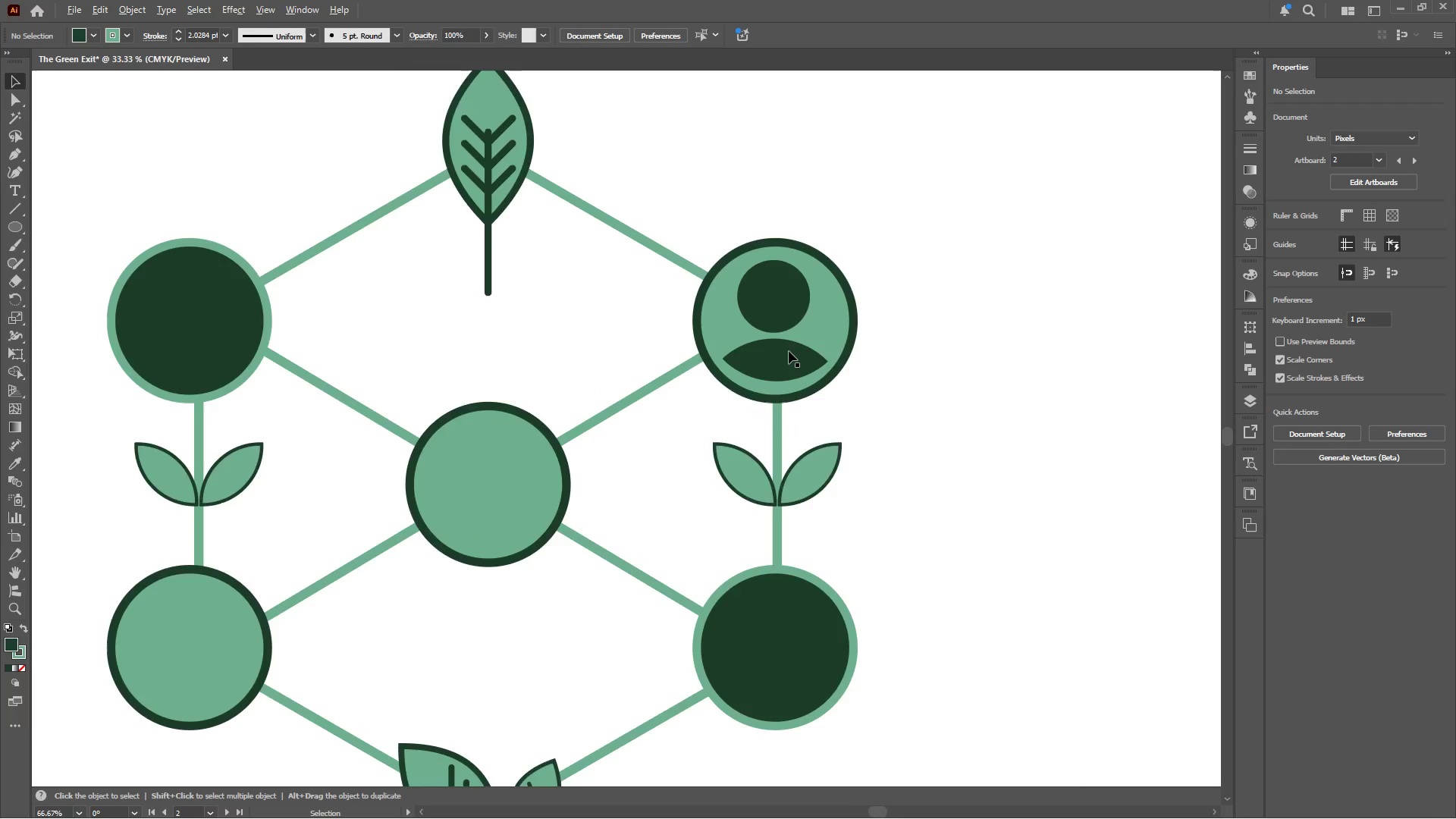 
hold_key(key=AltLeft, duration=0.42)
 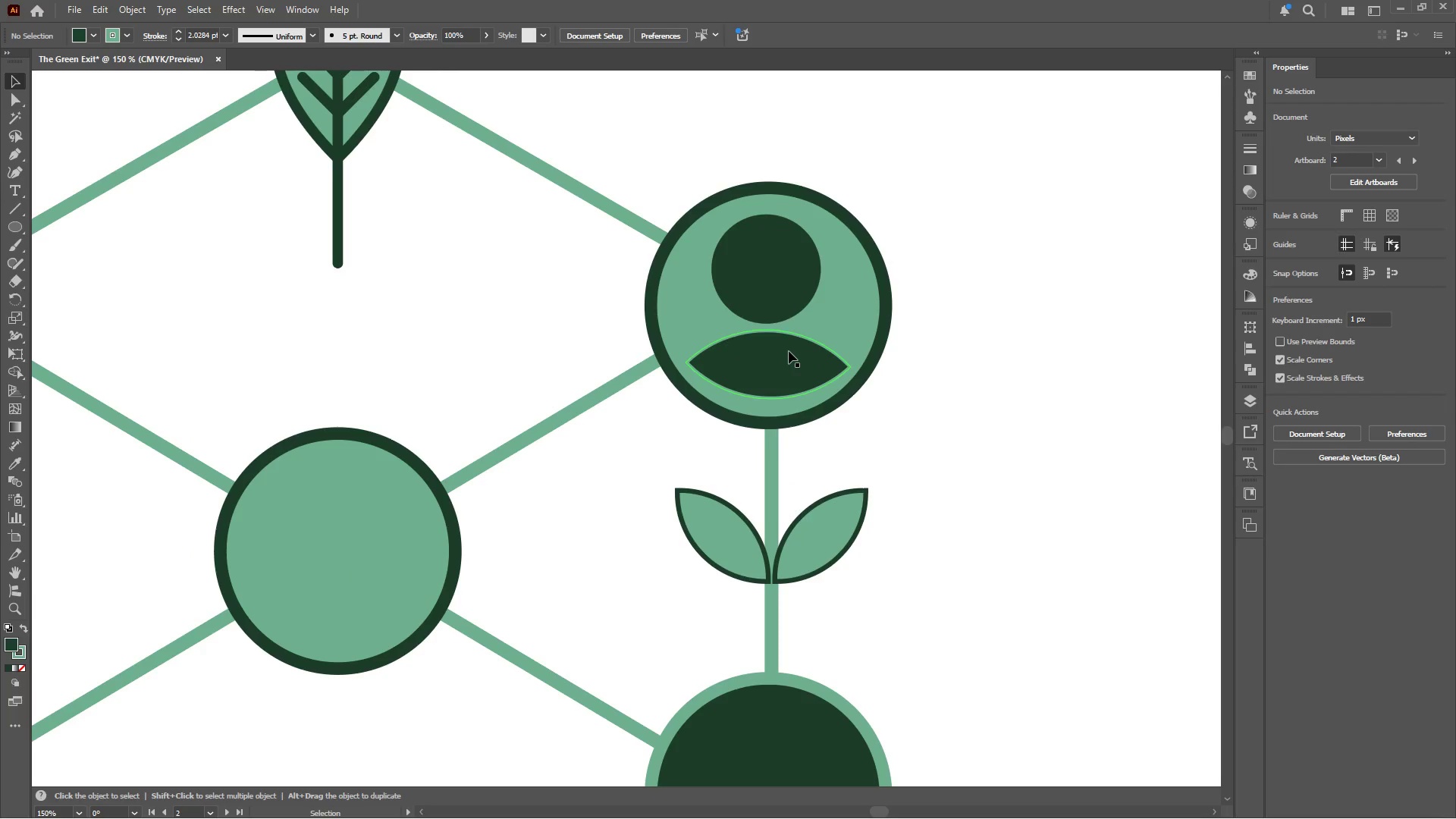 
left_click([789, 350])
 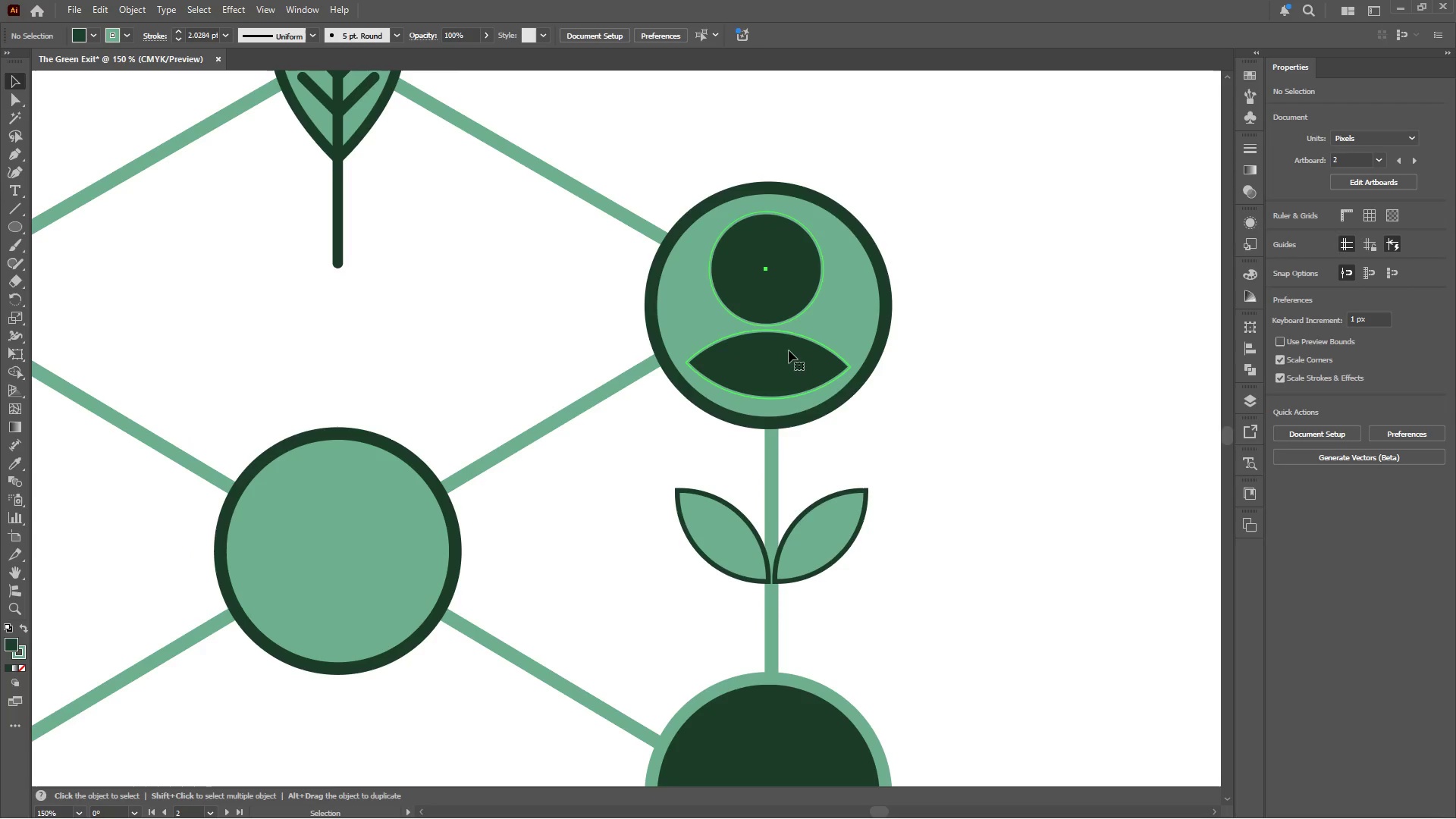 
scroll: coordinate [789, 351], scroll_direction: none, amount: 0.0
 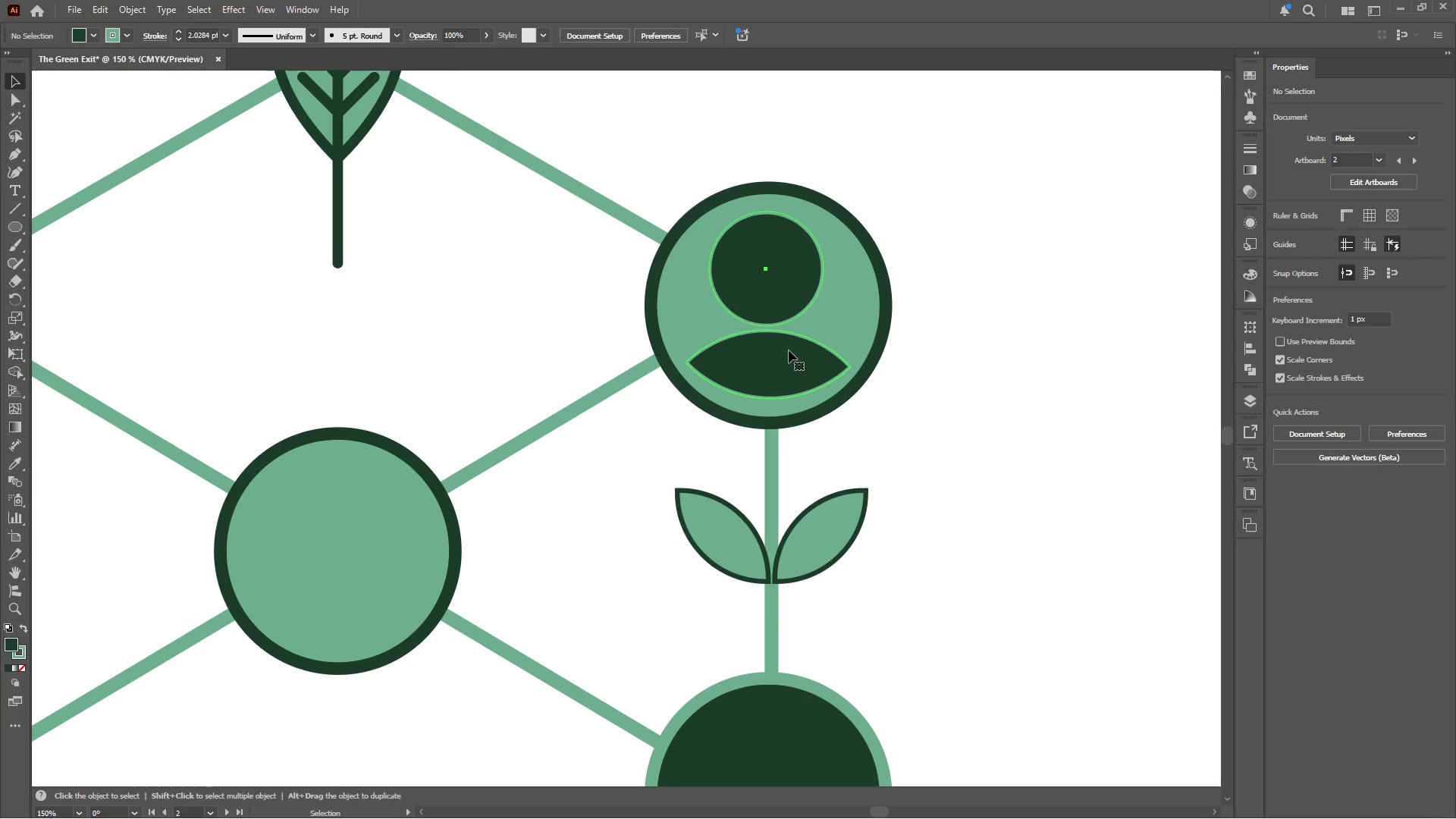 
hold_key(key=AltLeft, duration=4.03)
scroll: coordinate [793, 350], scroll_direction: down, amount: 3.0
 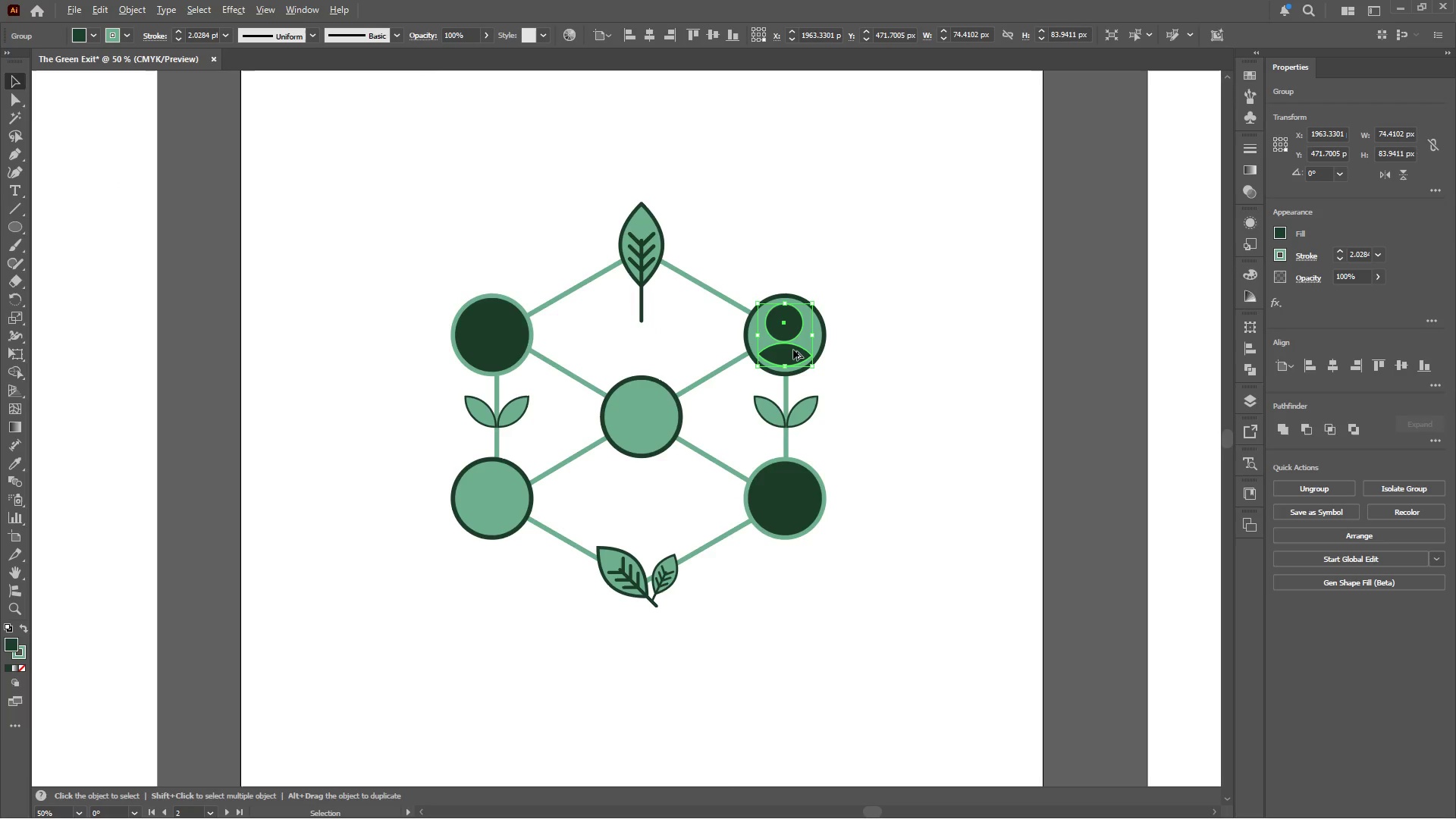 
left_click_drag(start_coordinate=[793, 350], to_coordinate=[648, 429])
 